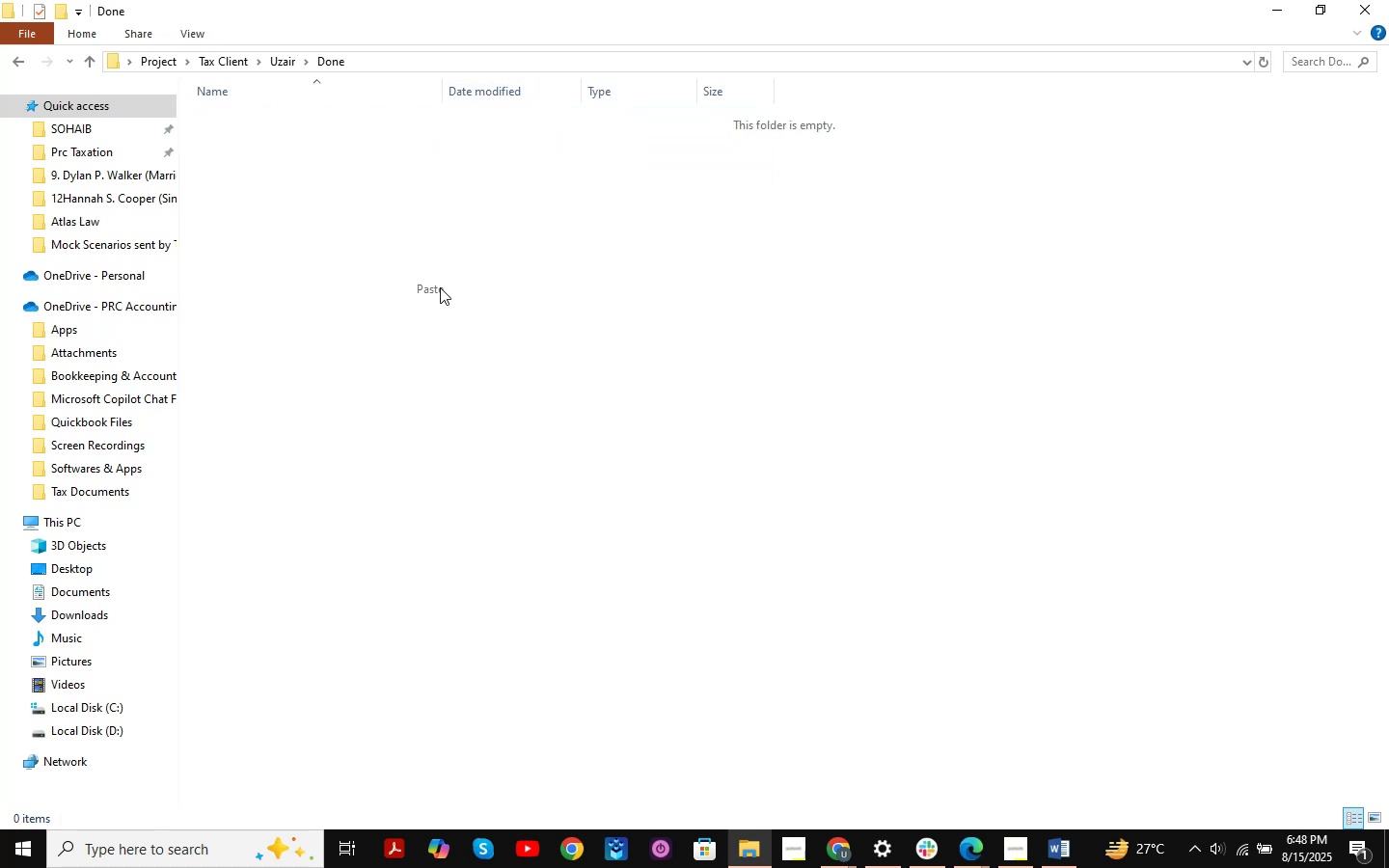 
double_click([452, 249])
 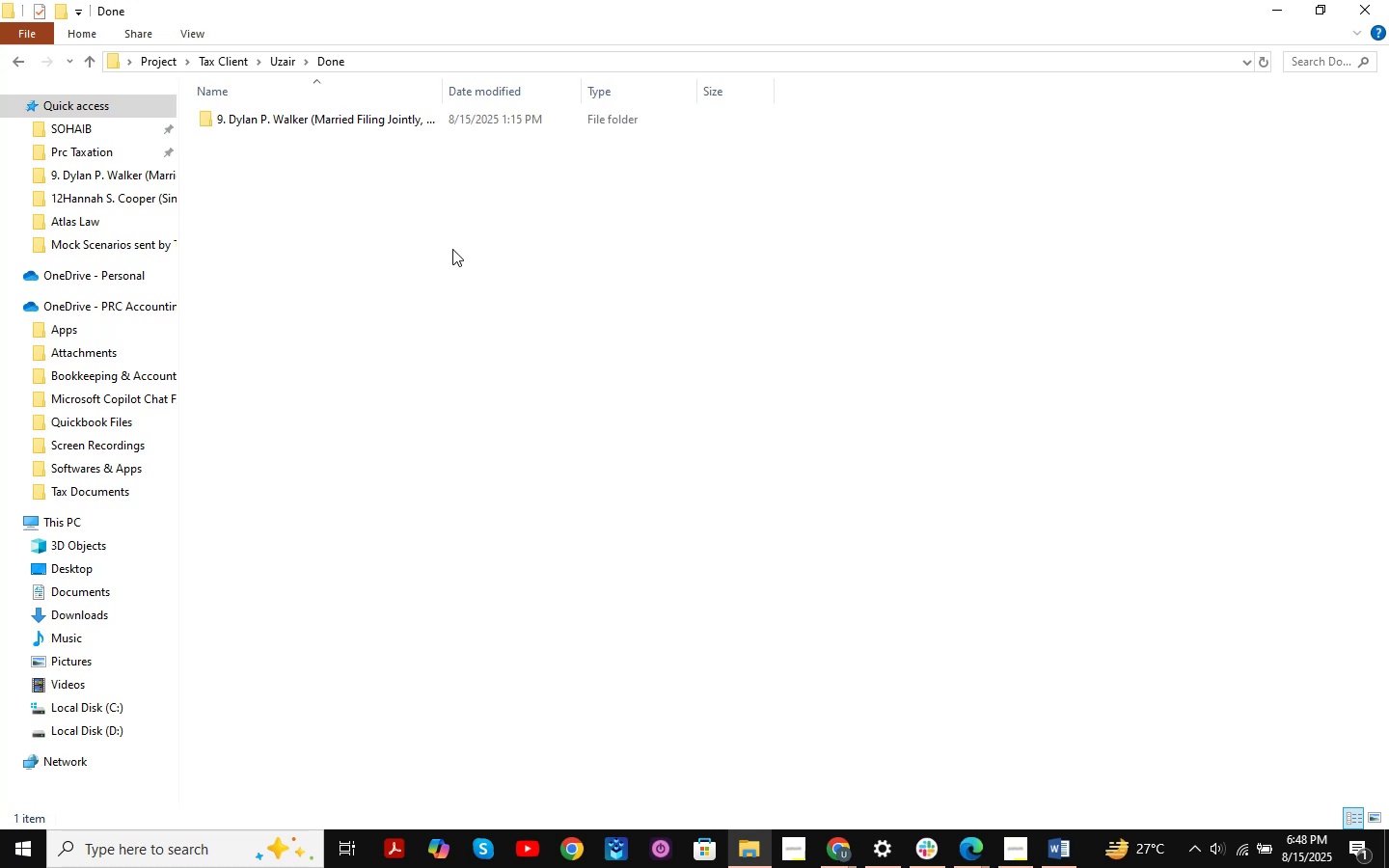 
mouse_move([496, 262])
 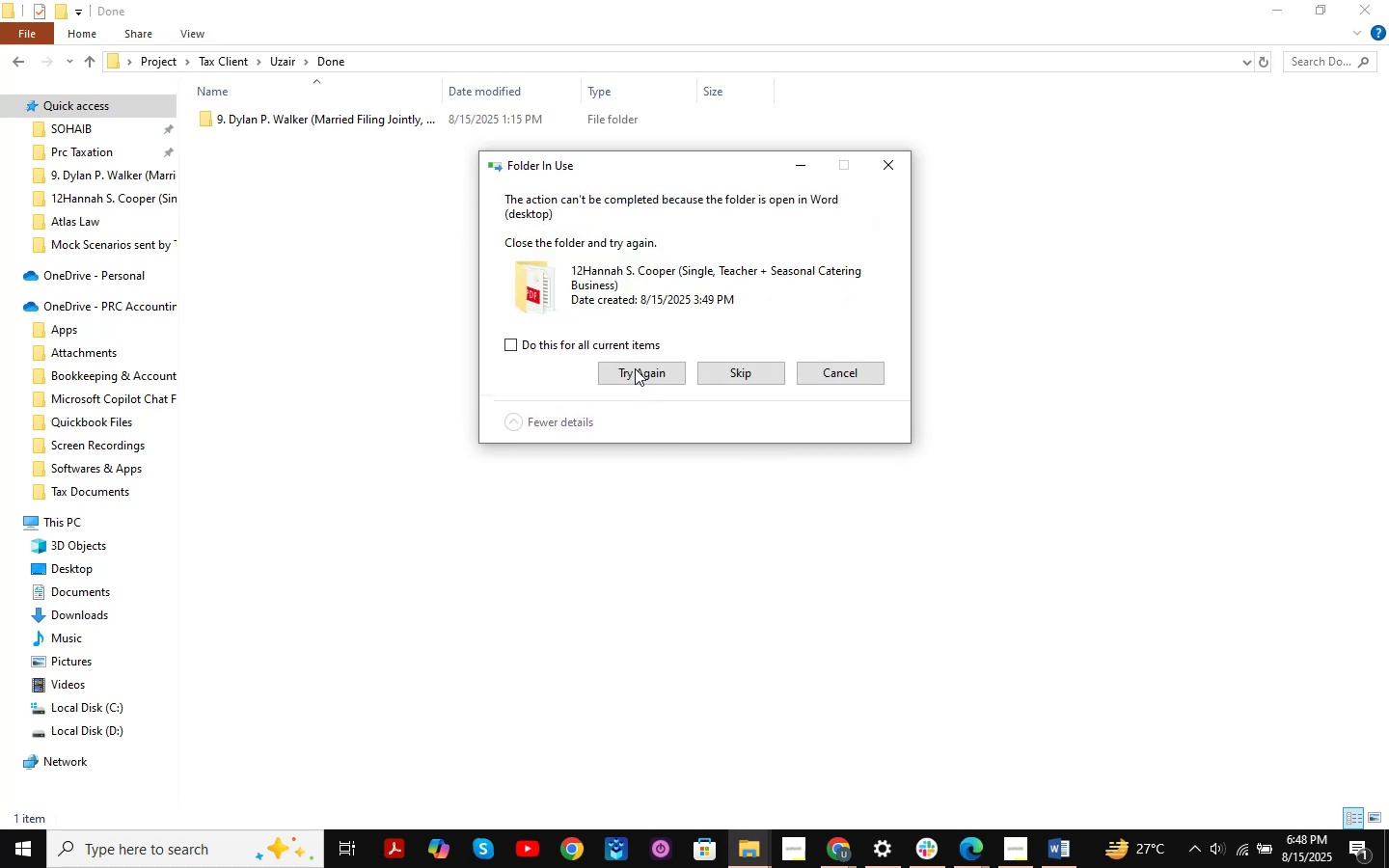 
left_click([844, 372])
 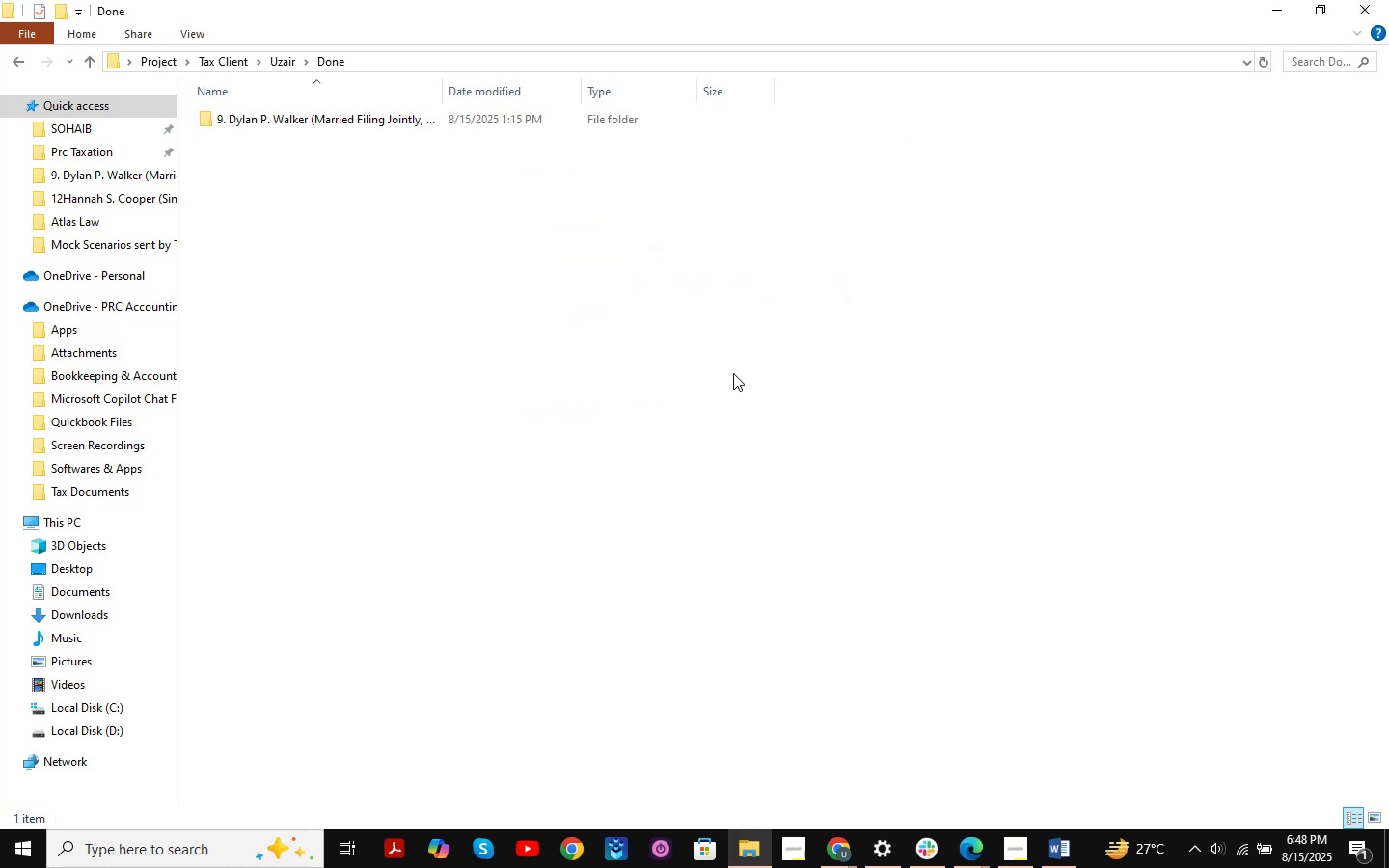 
left_click([585, 338])
 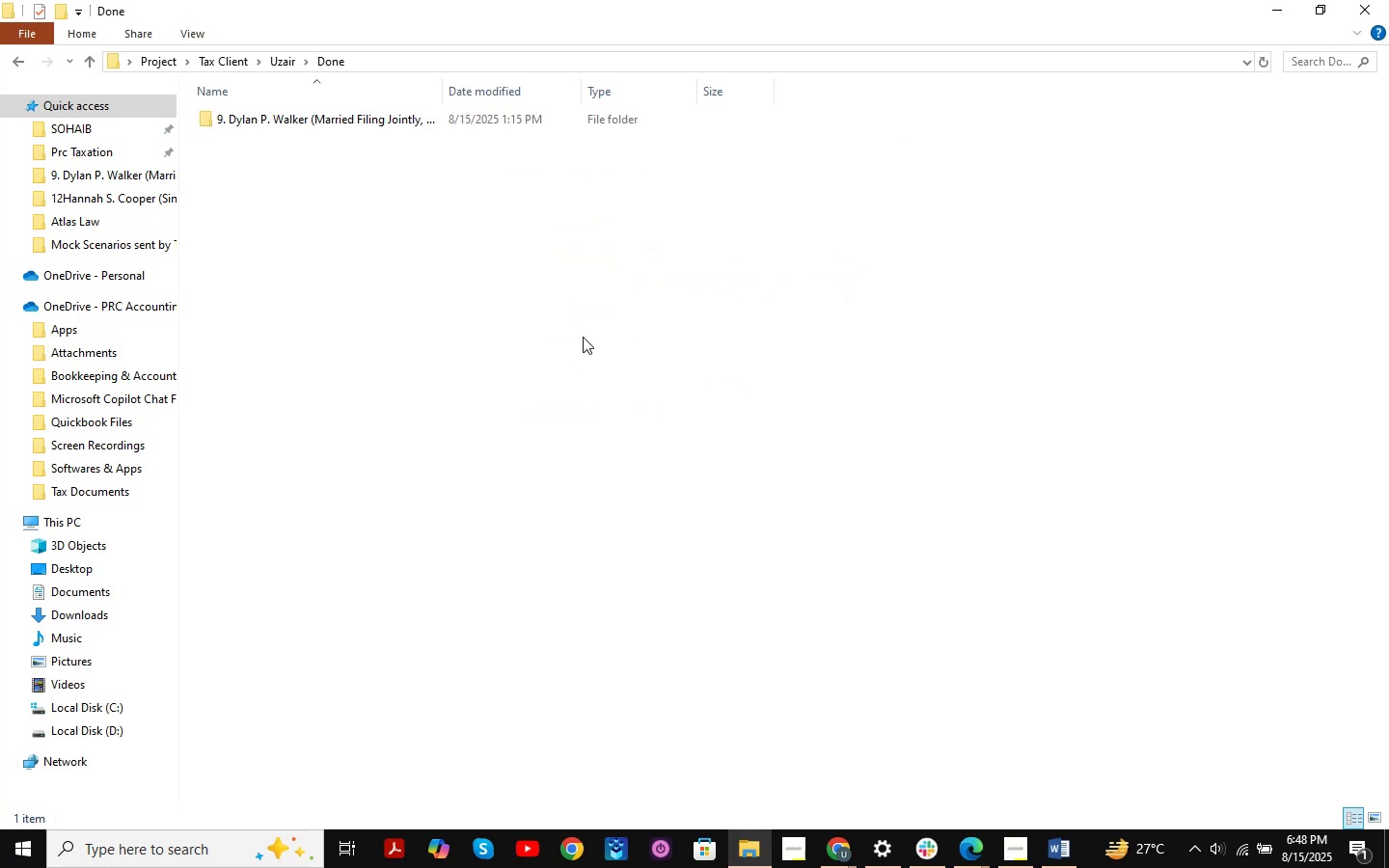 
key(Backspace)
 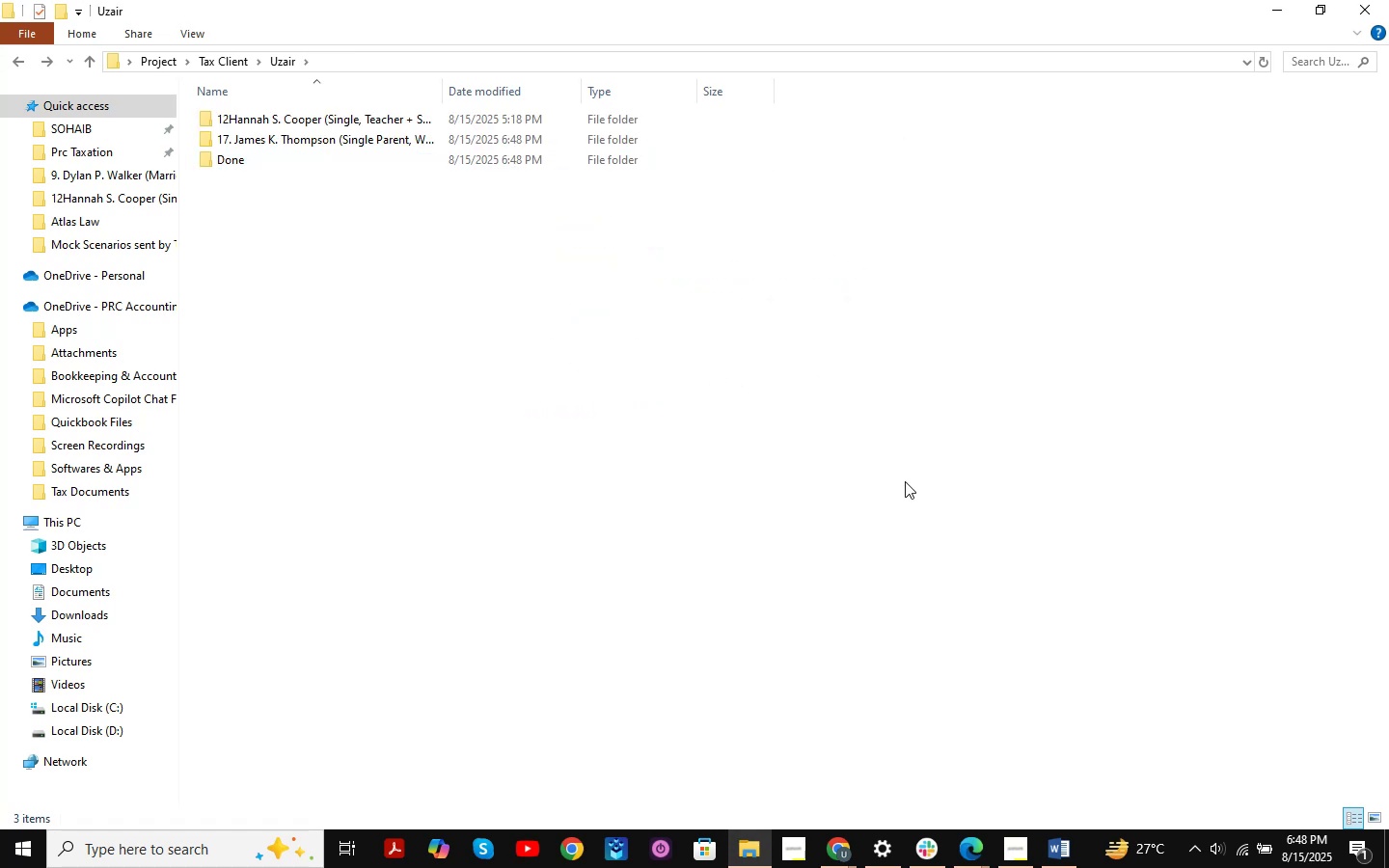 
wait(5.09)
 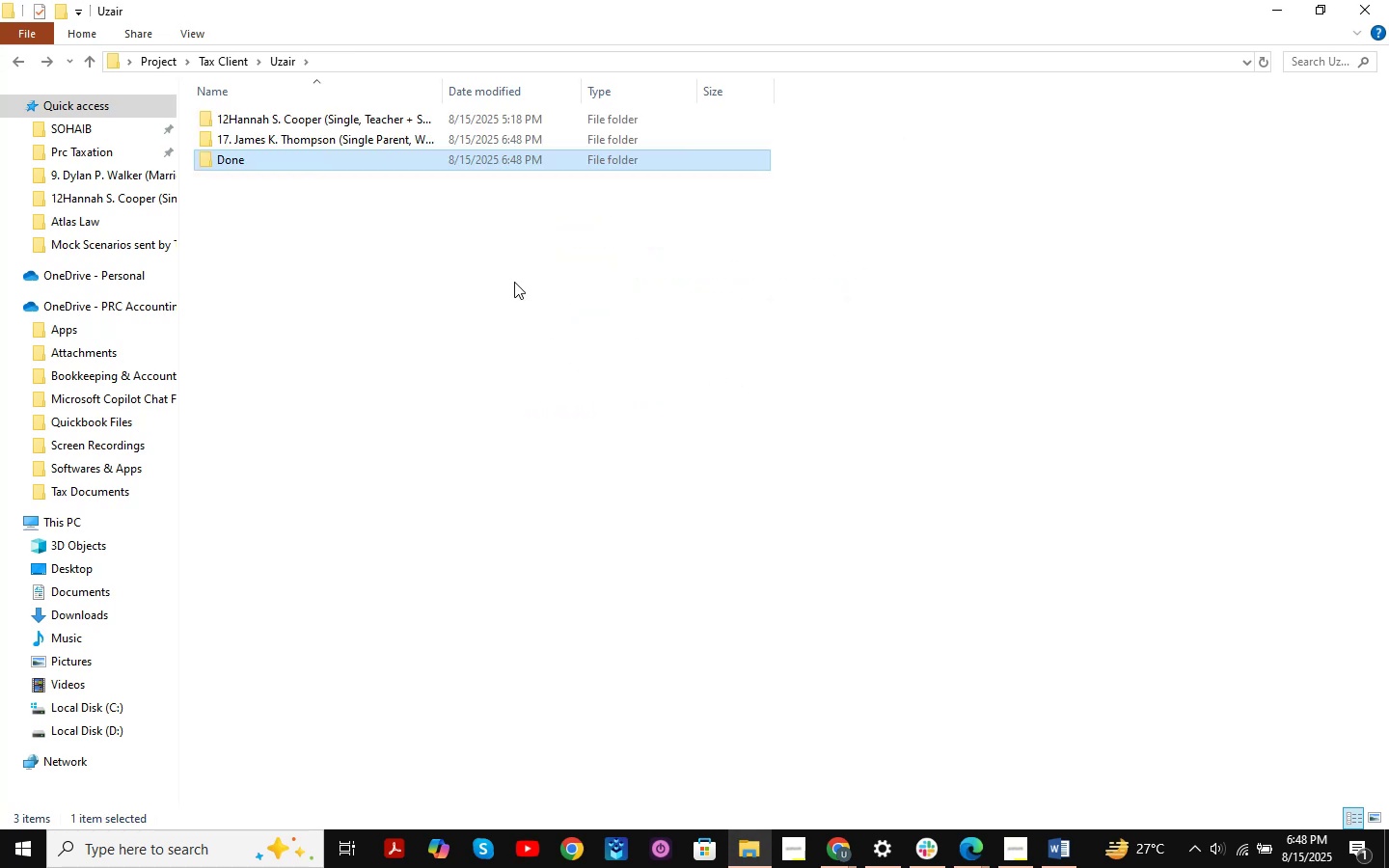 
mouse_move([936, 757])
 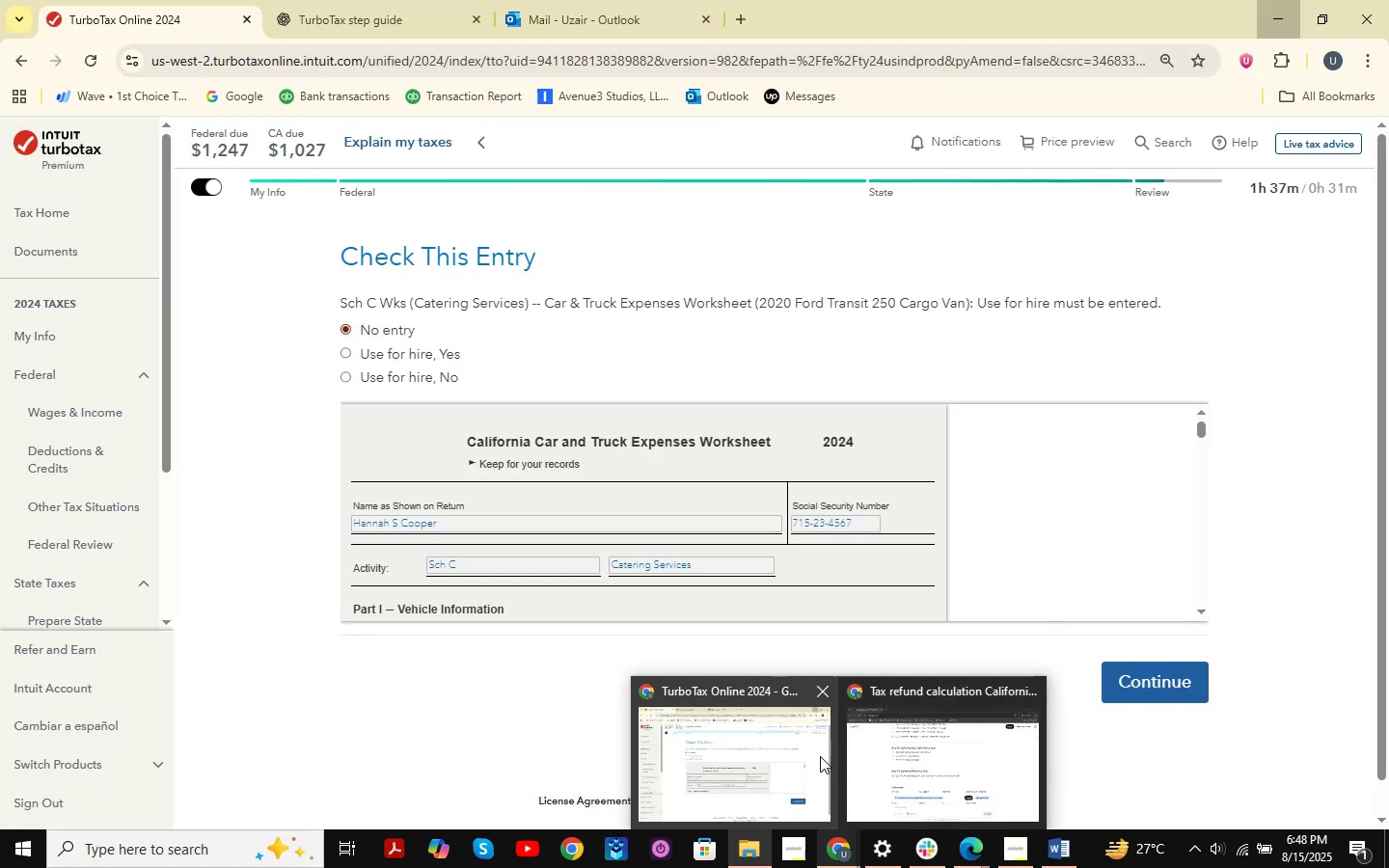 
left_click([820, 756])
 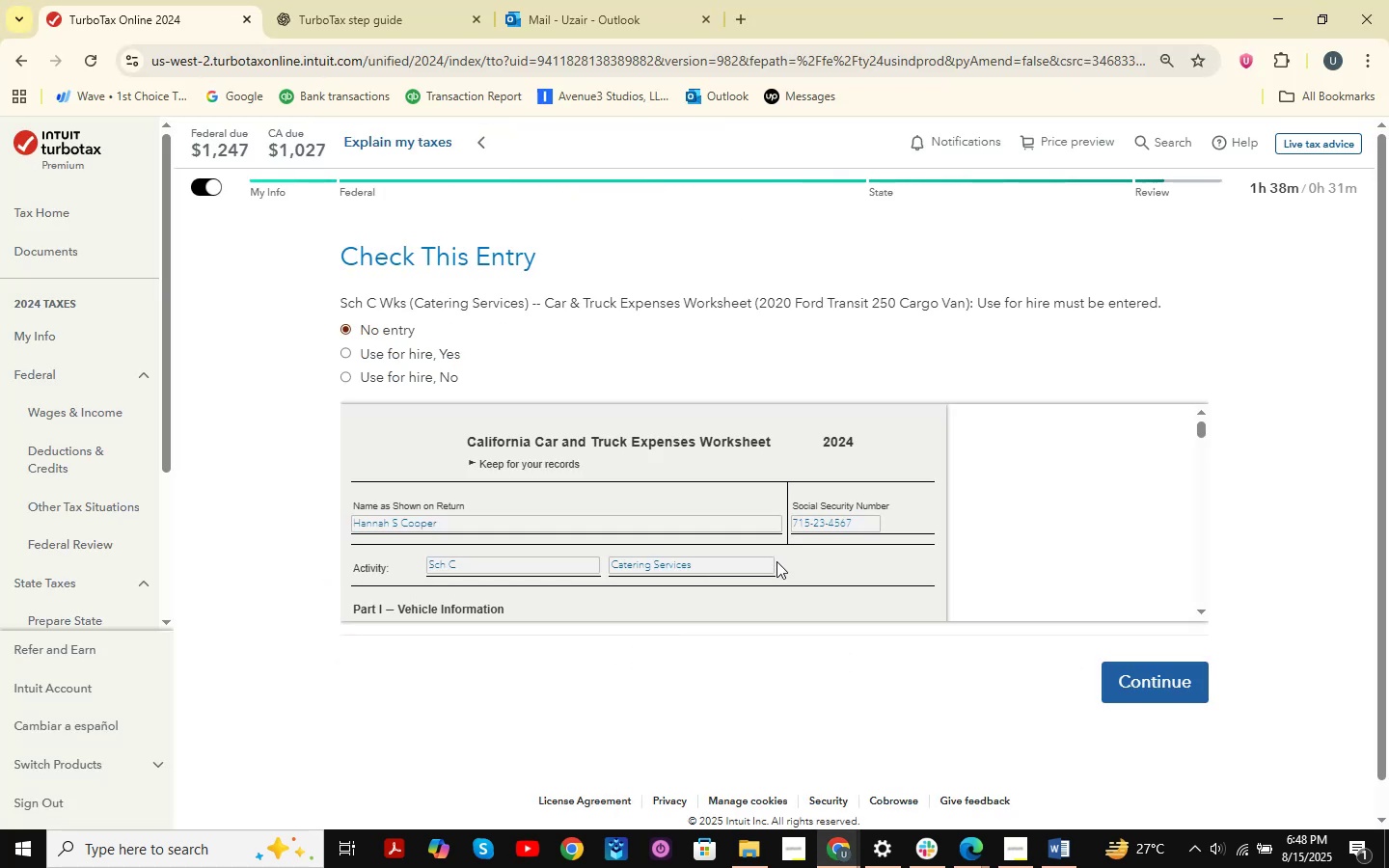 
scroll: coordinate [862, 403], scroll_direction: down, amount: 1.0
 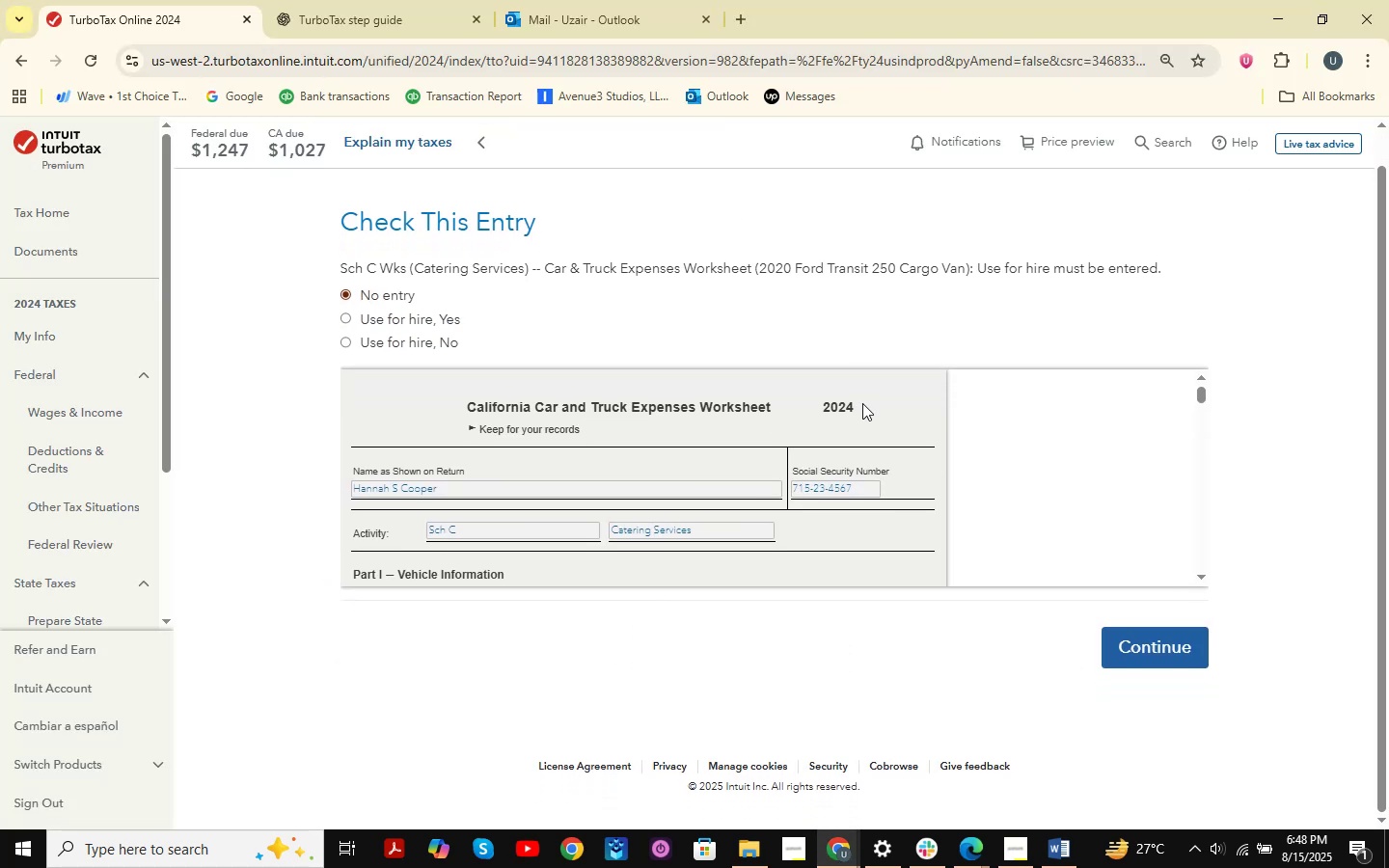 
scroll: coordinate [862, 403], scroll_direction: up, amount: 2.0
 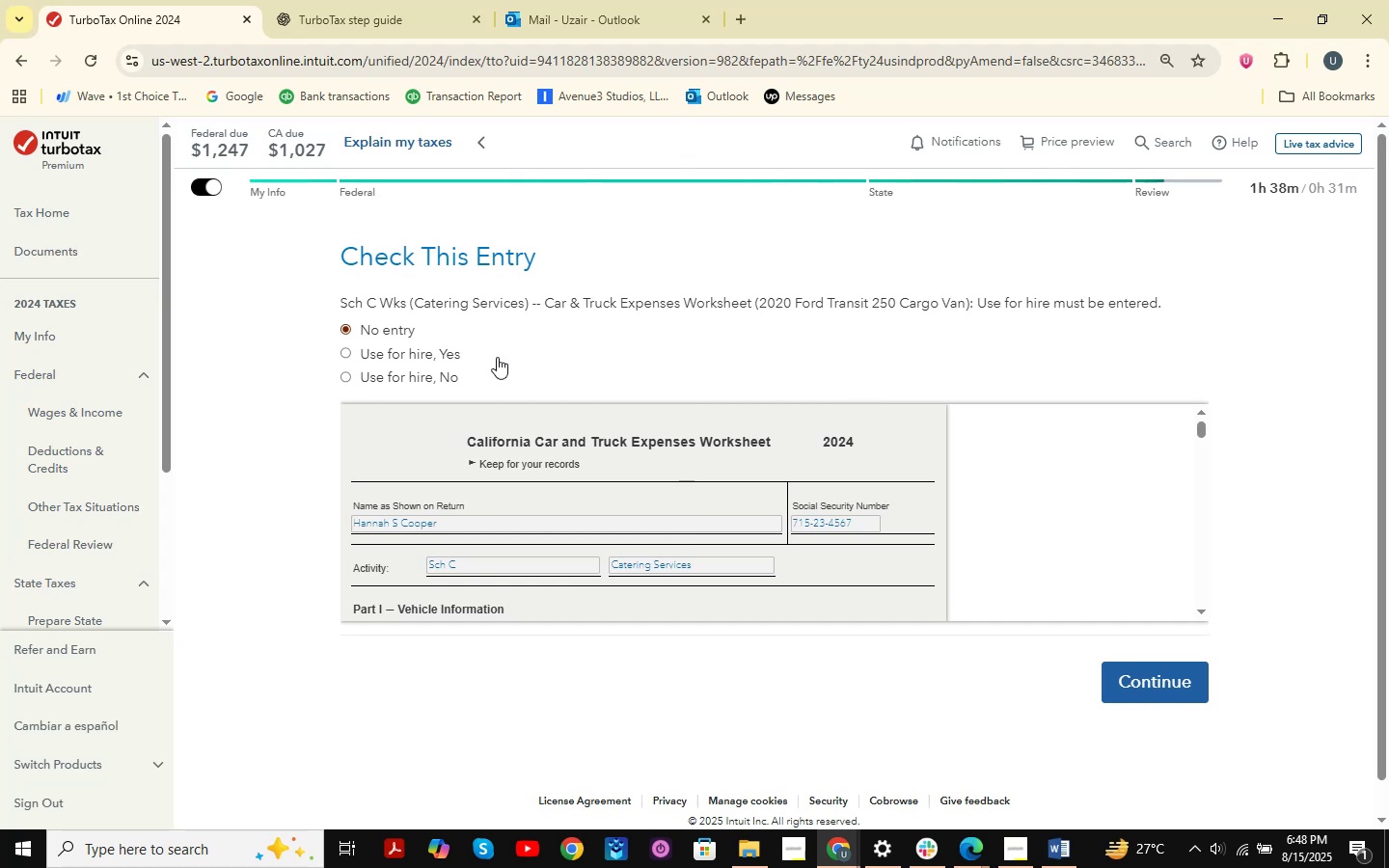 
wait(12.94)
 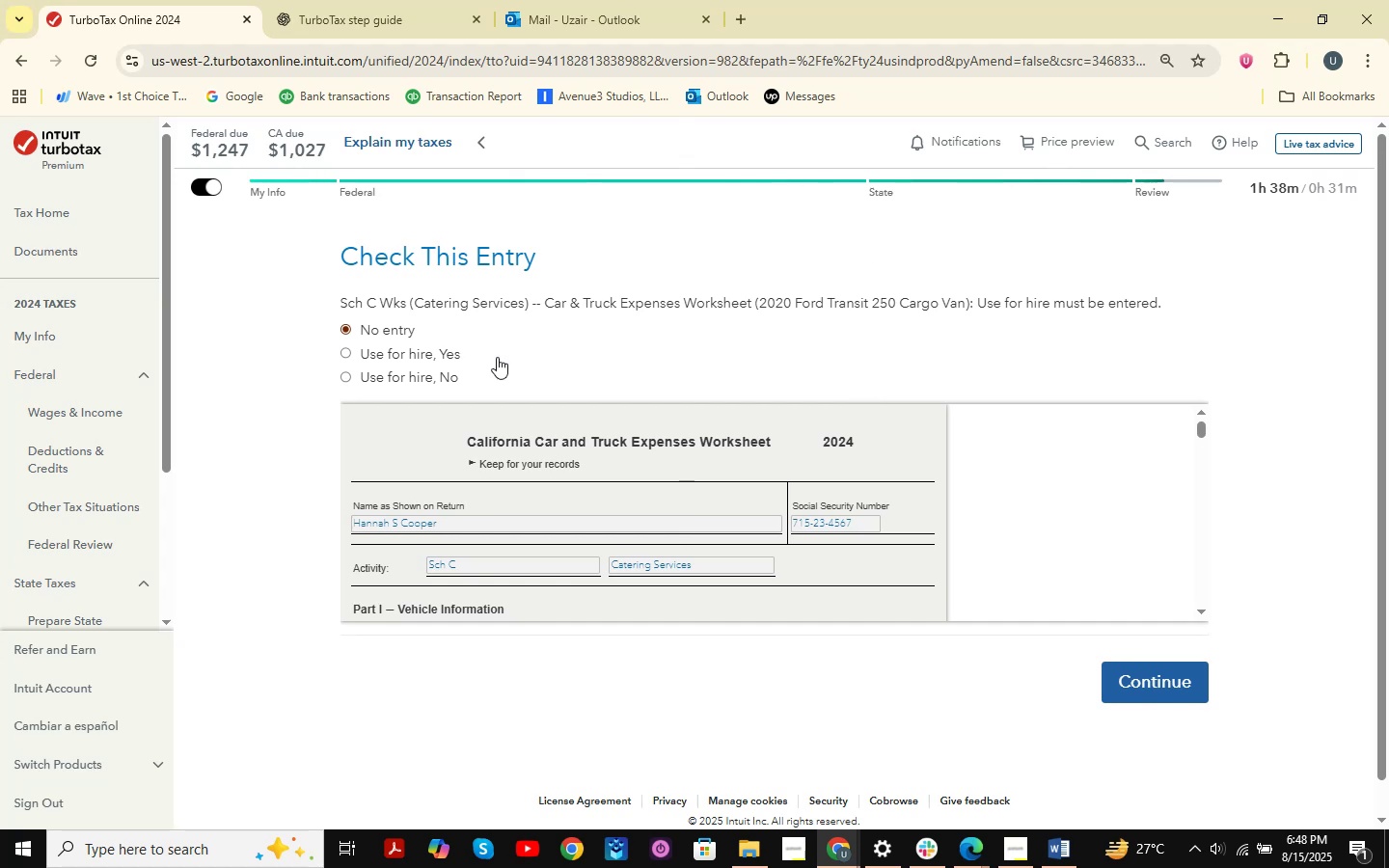 
left_click([435, 378])
 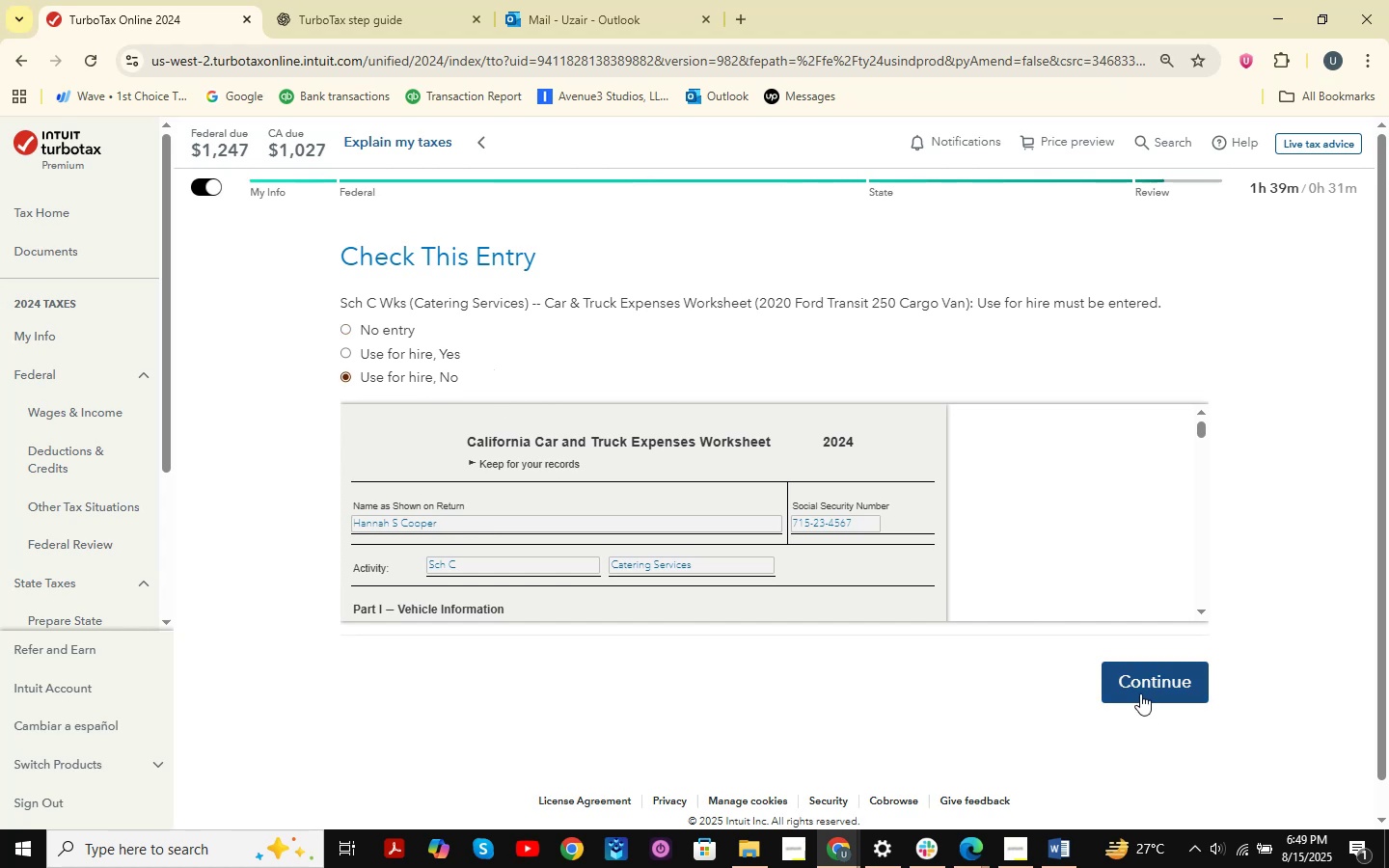 
left_click([1170, 688])
 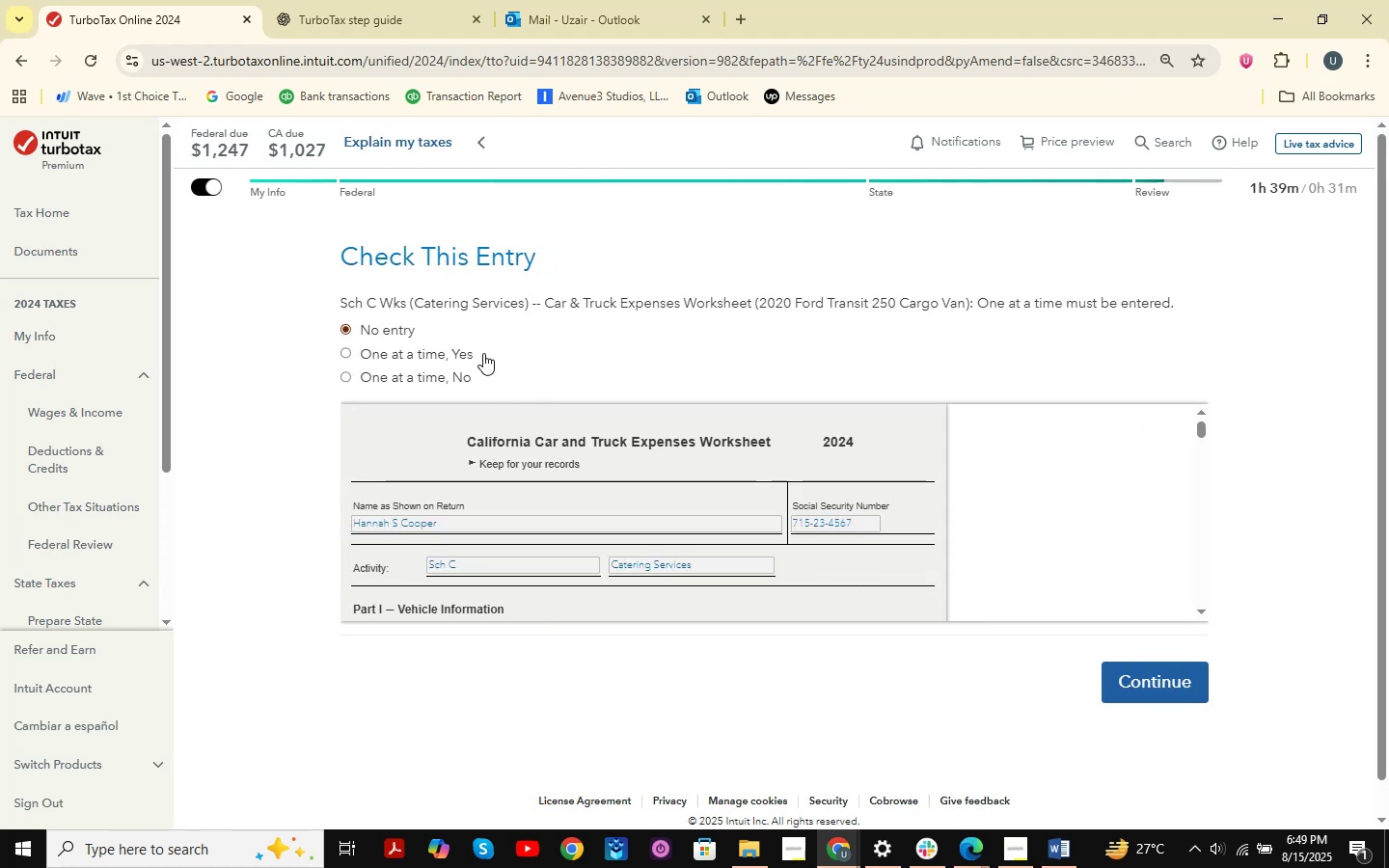 
wait(6.41)
 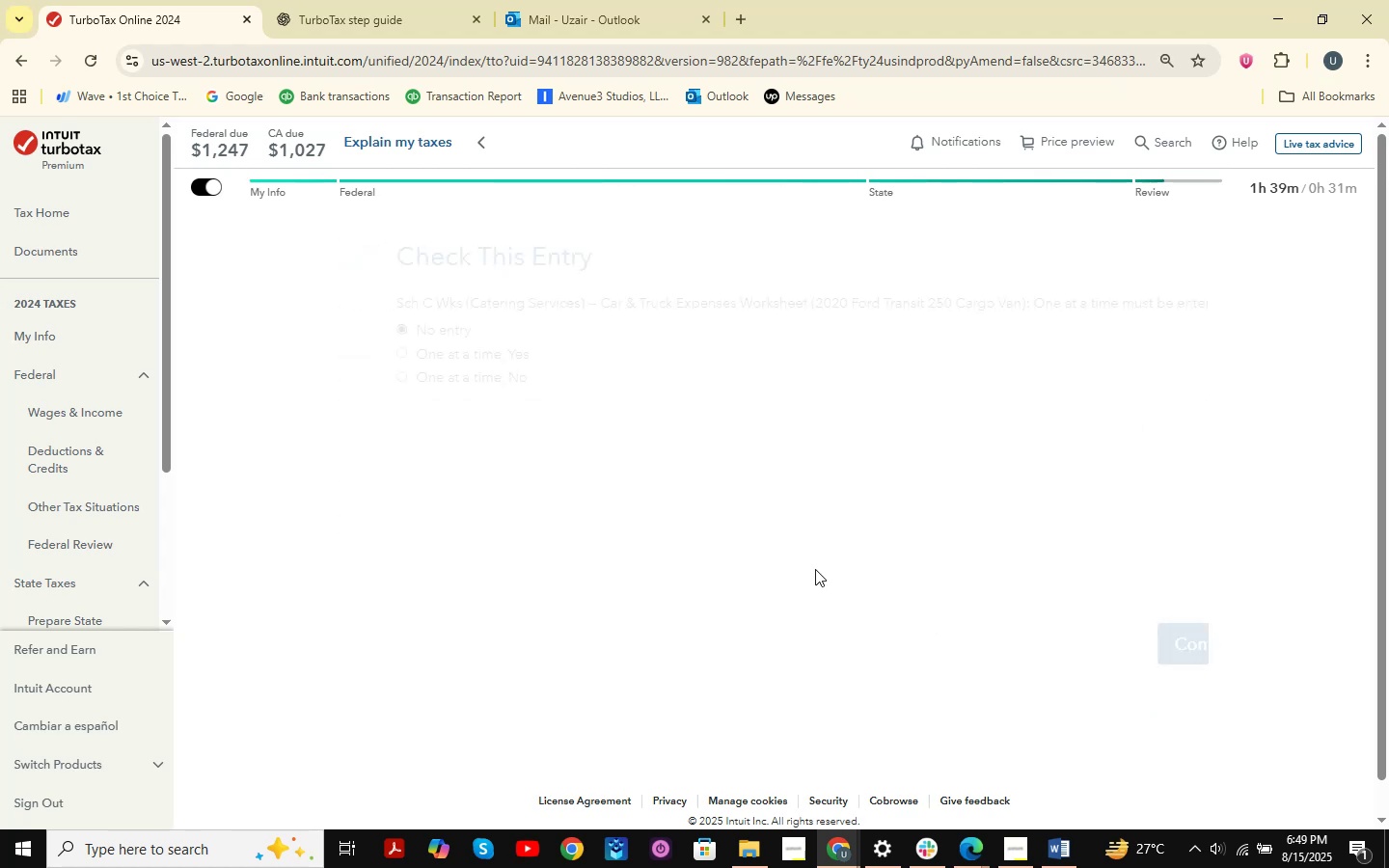 
left_click([388, 377])
 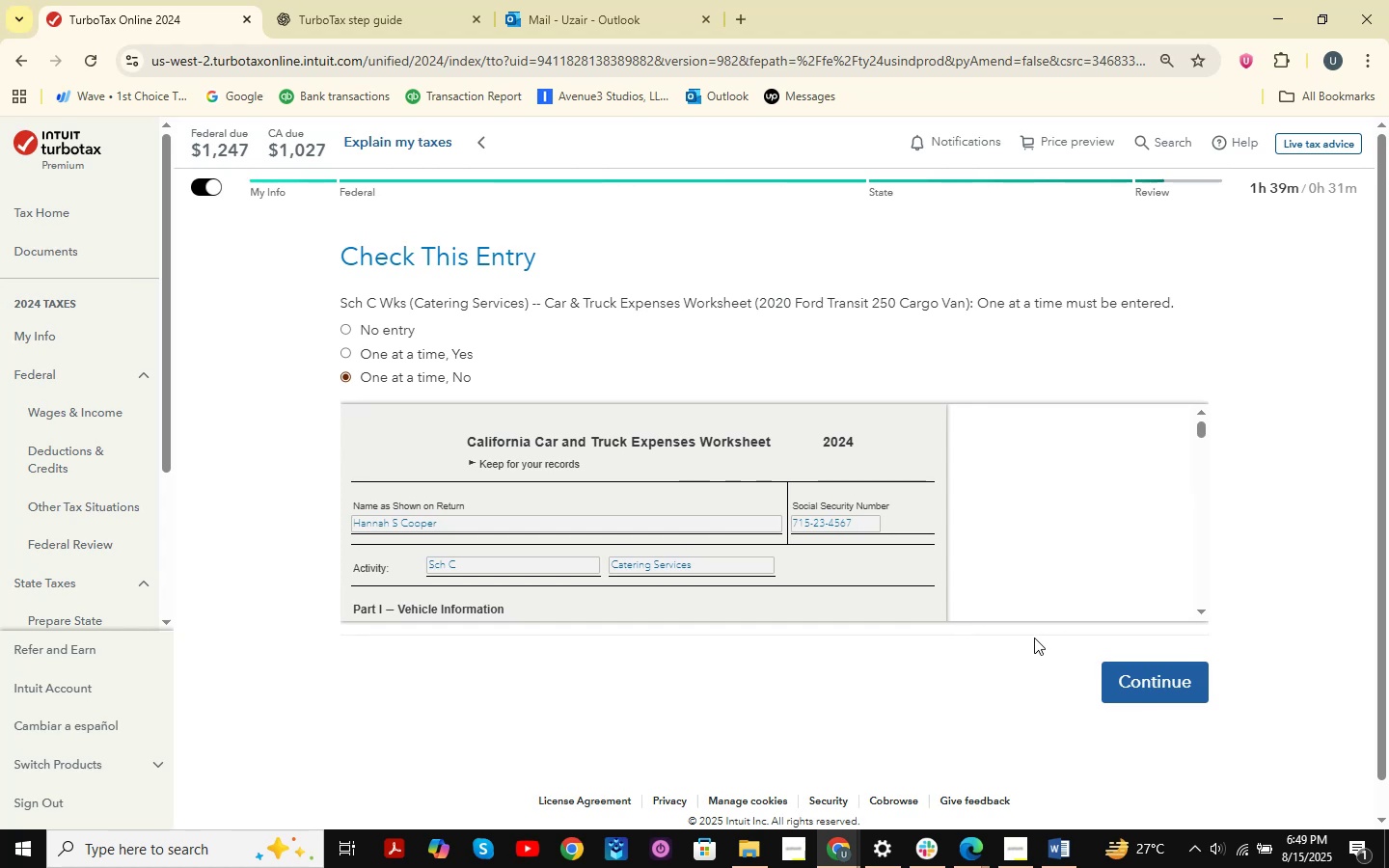 
left_click([1175, 680])
 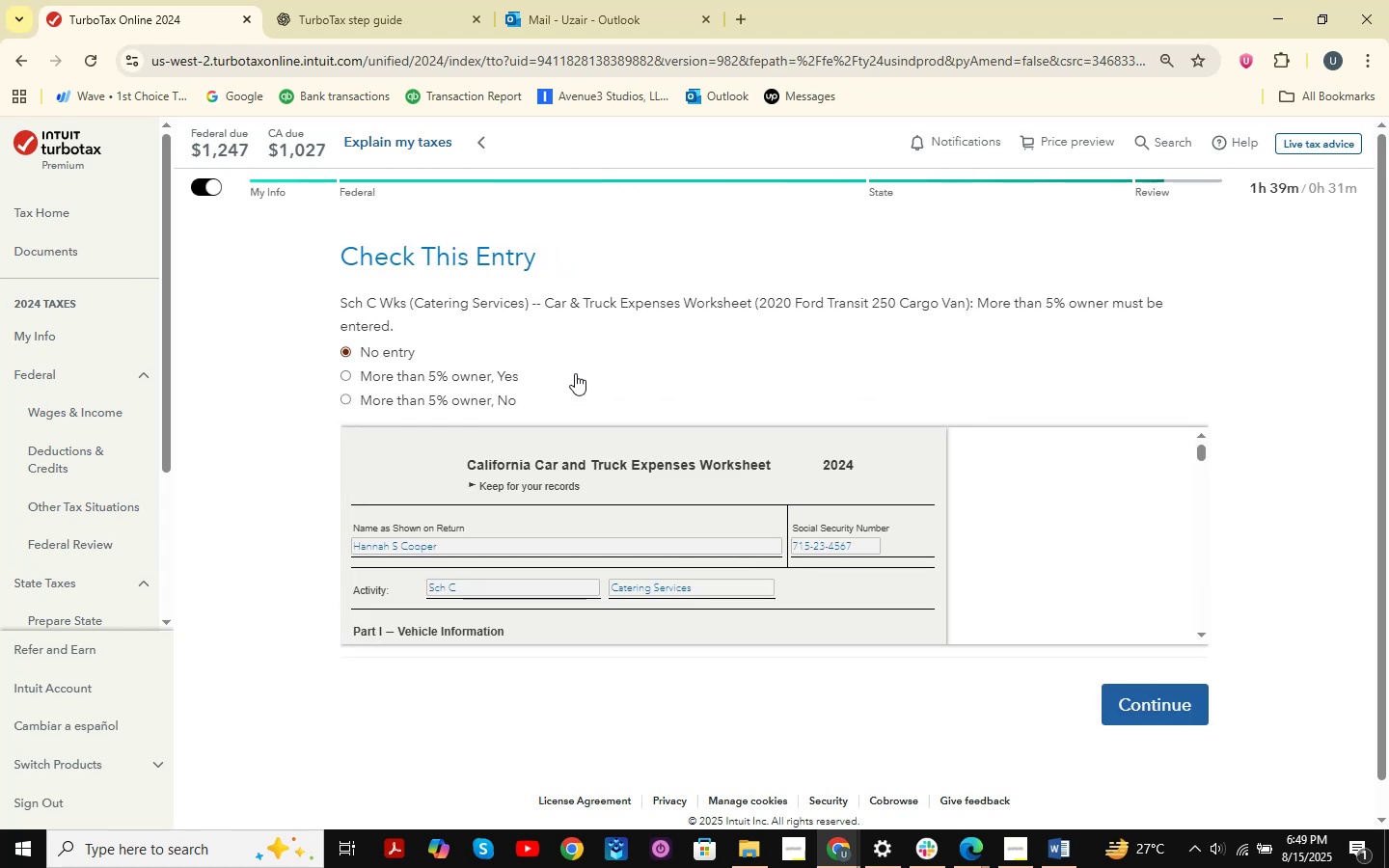 
left_click([461, 394])
 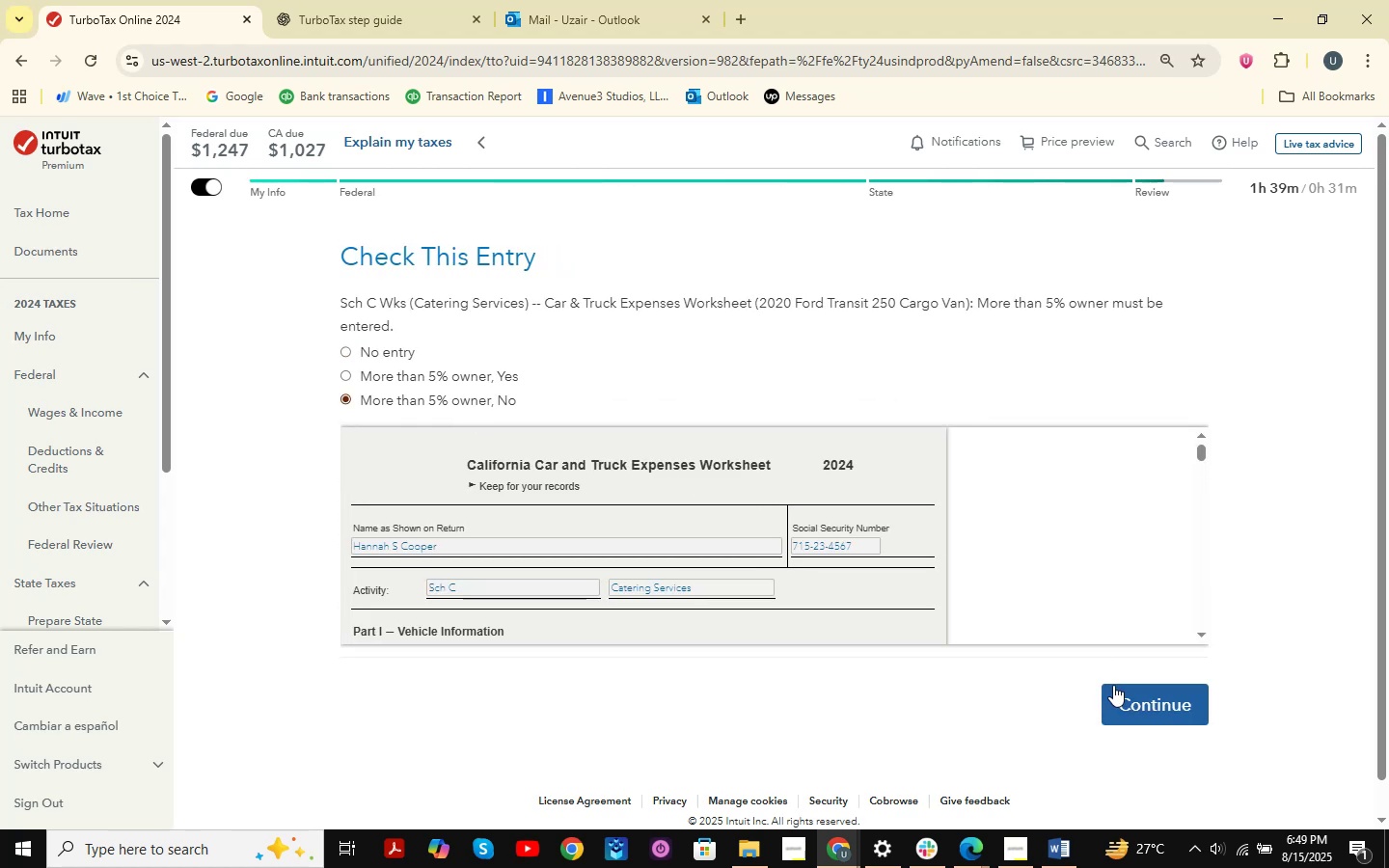 
left_click([1143, 699])
 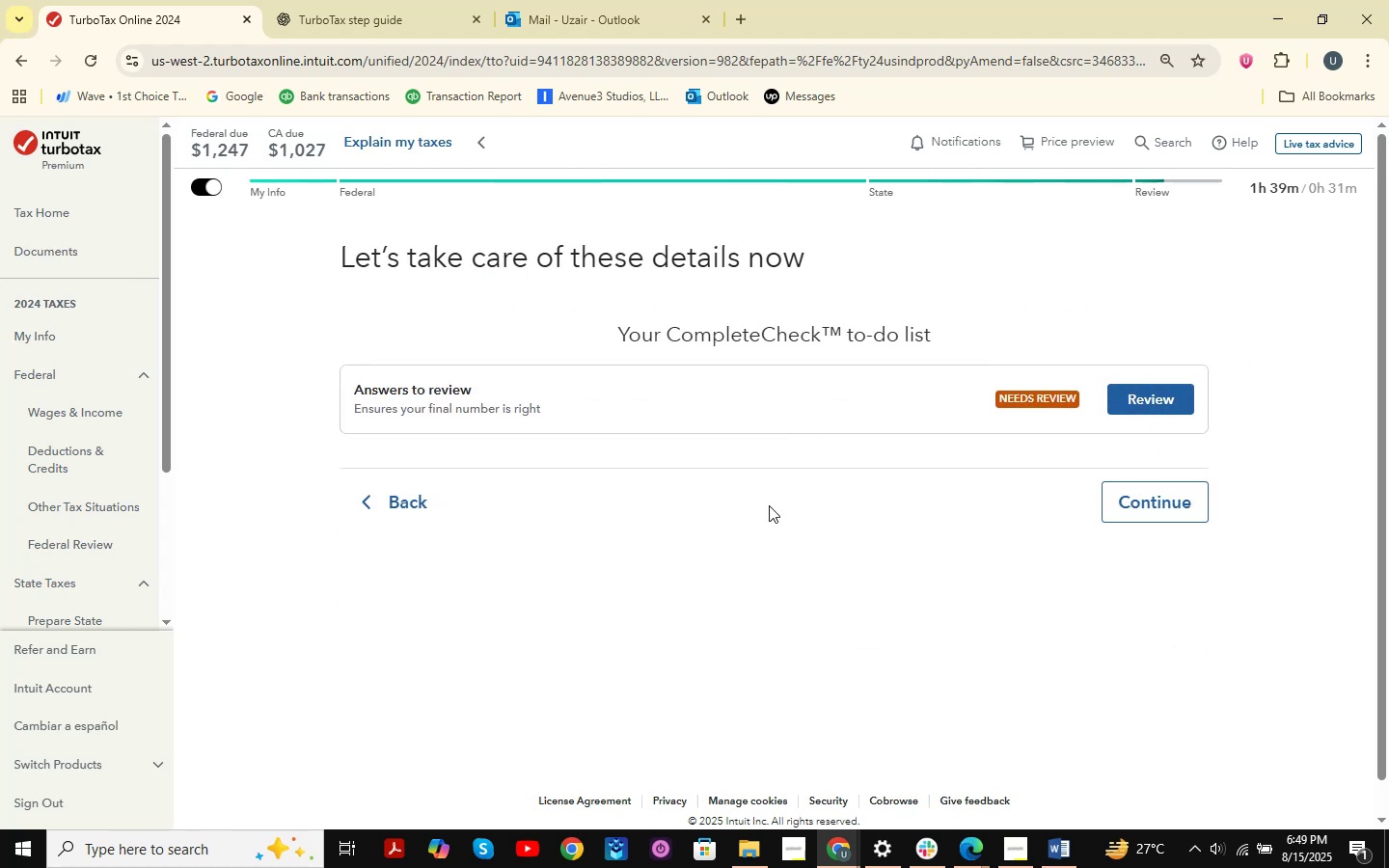 
left_click([1158, 492])
 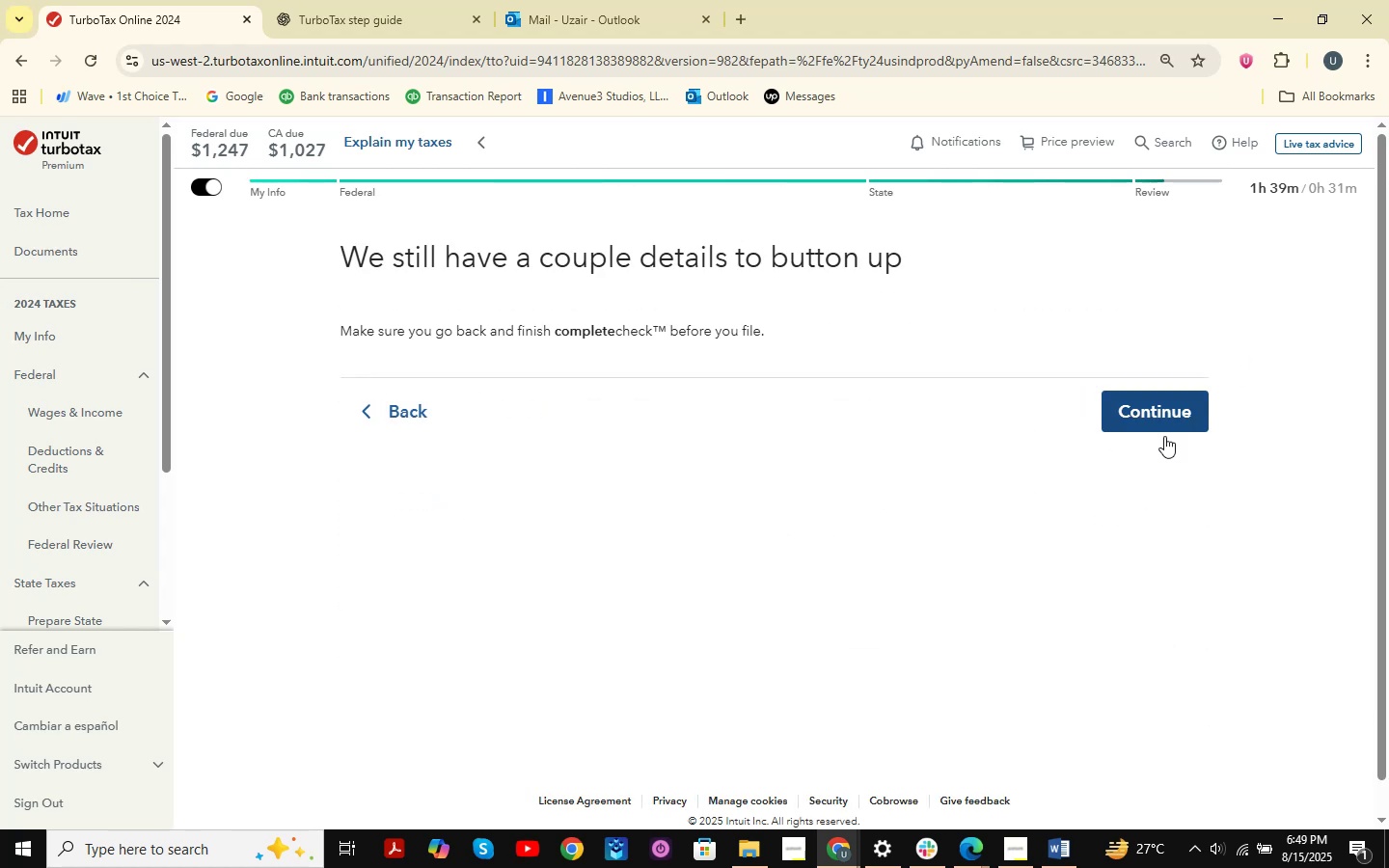 
left_click([1163, 403])
 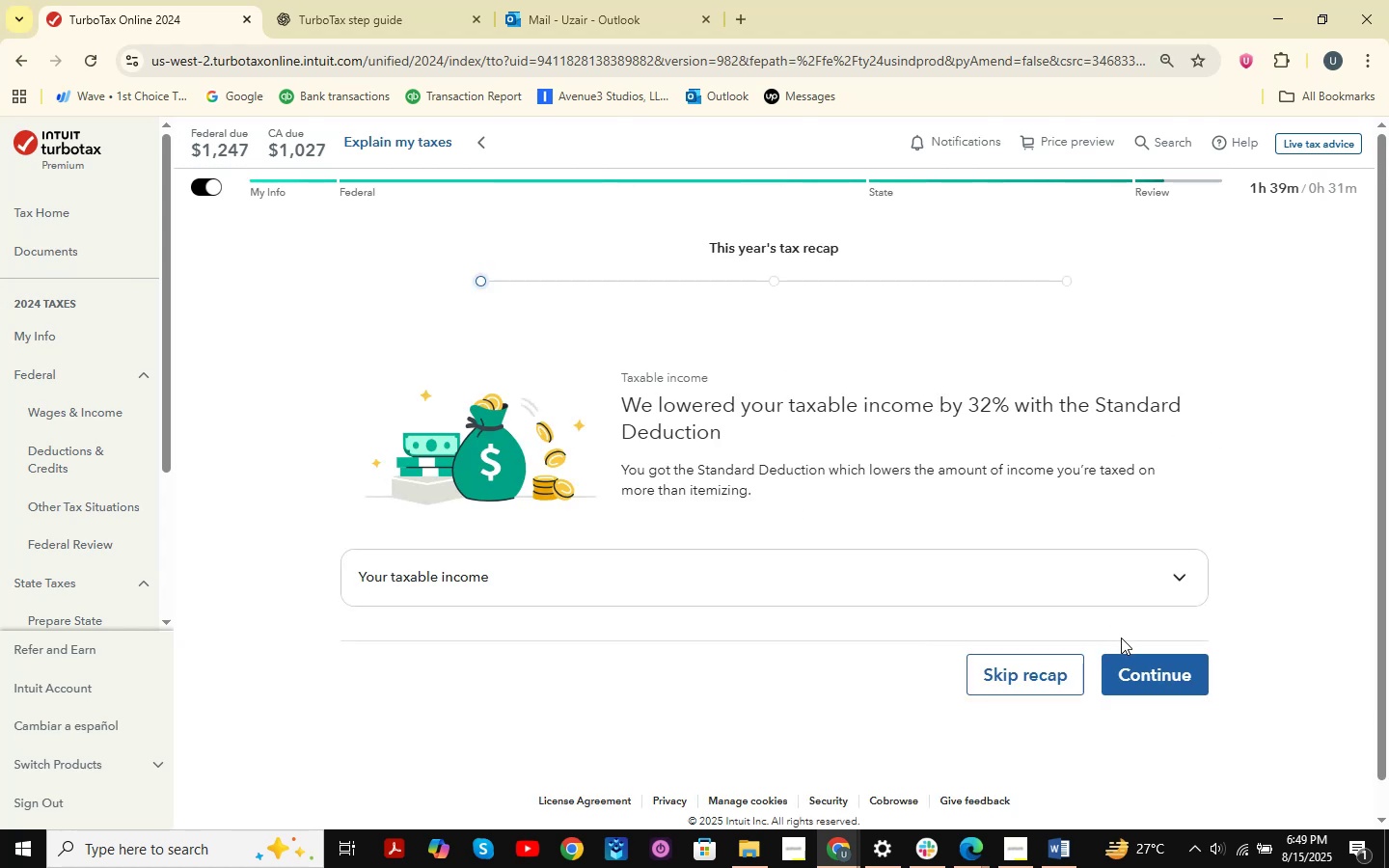 
left_click([1158, 665])
 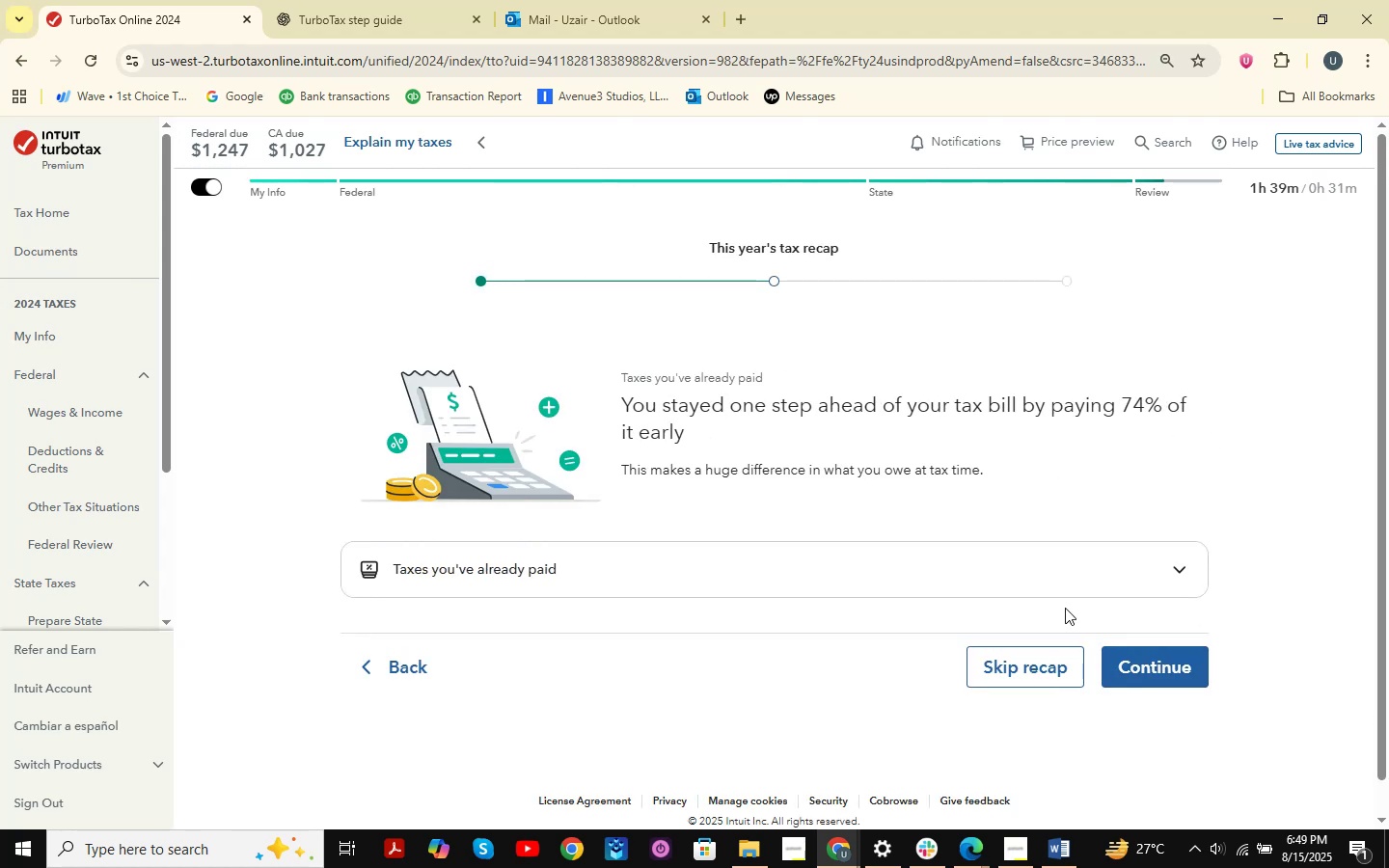 
left_click([1097, 612])
 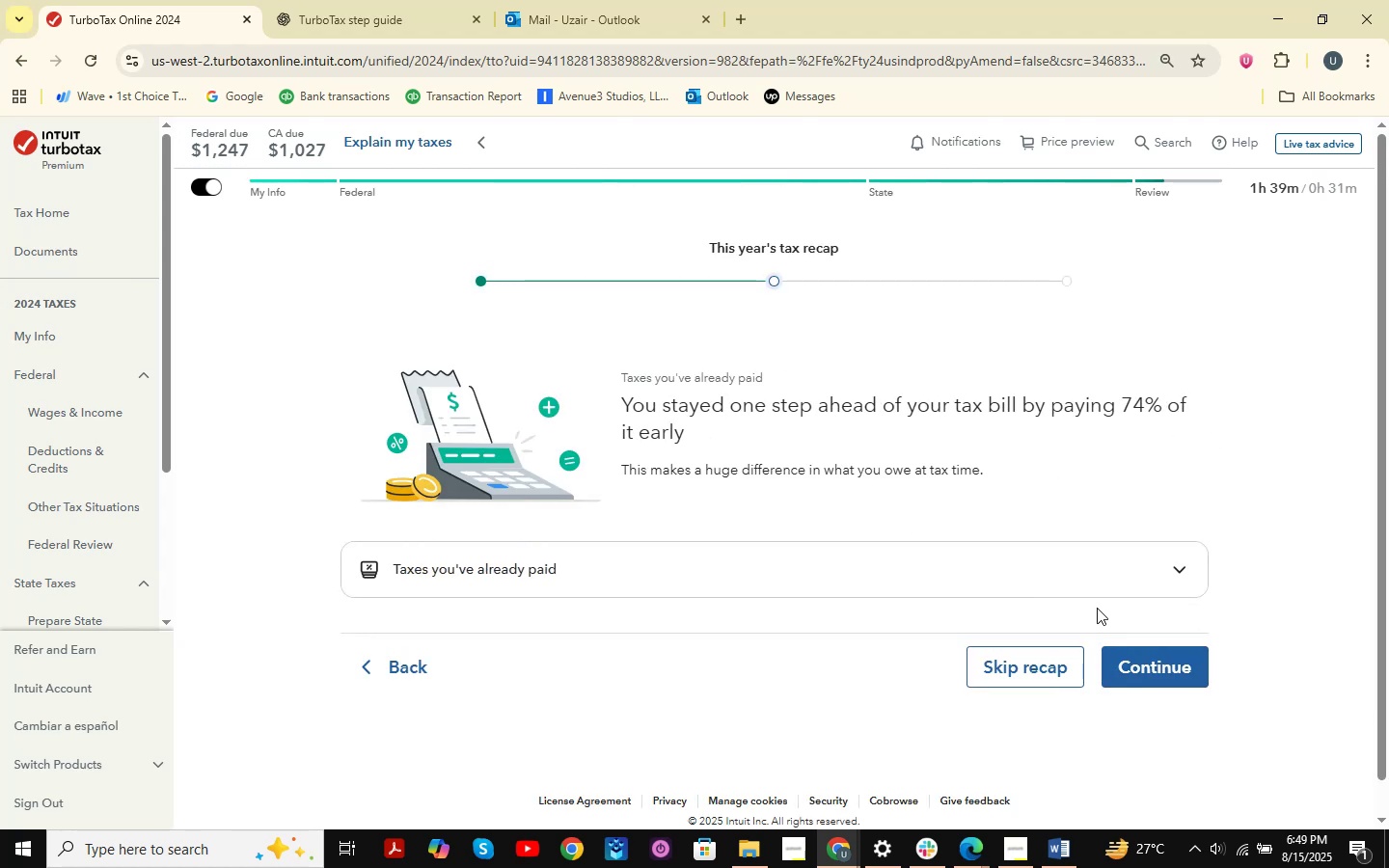 
left_click([1147, 657])
 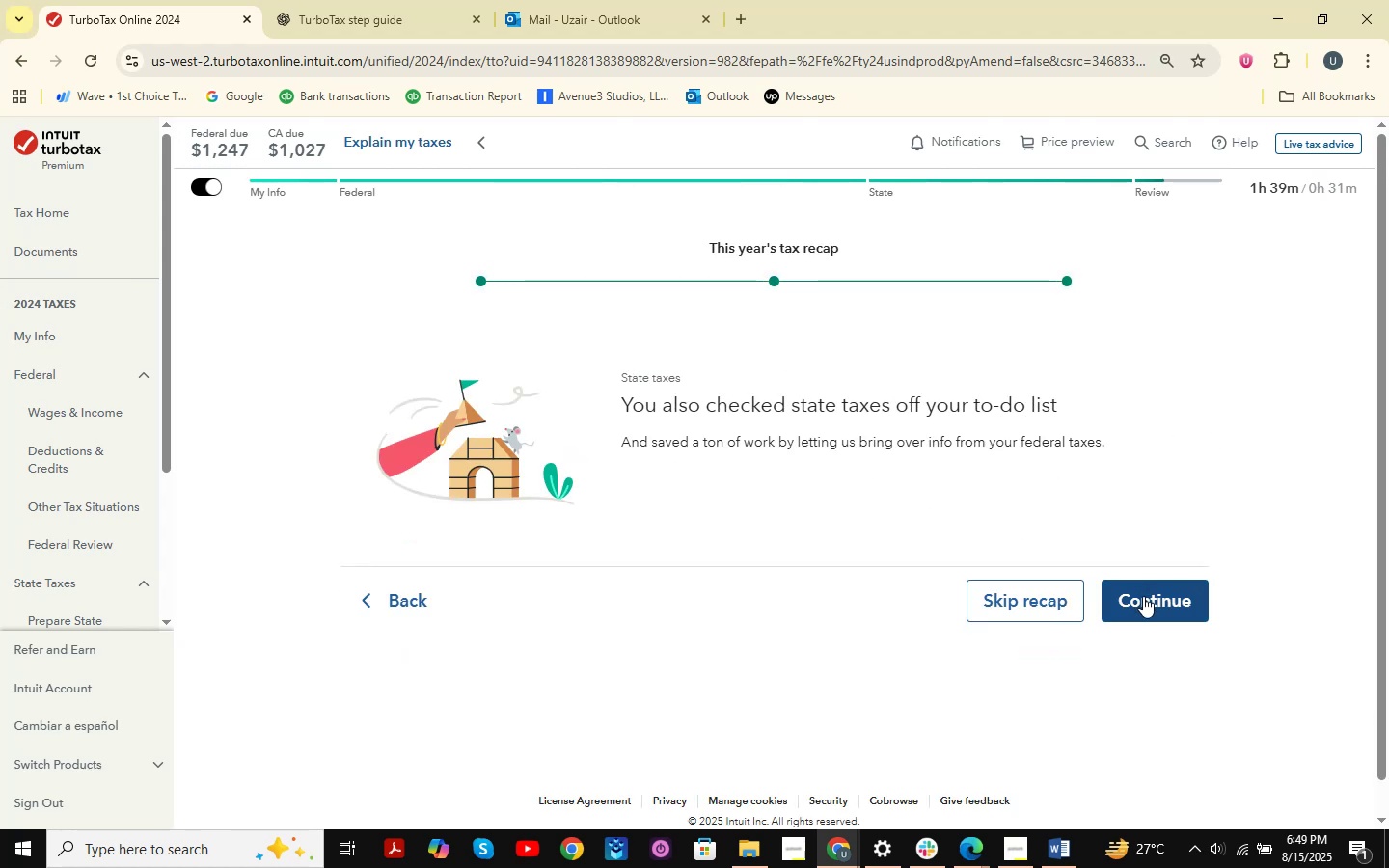 
left_click([1143, 596])
 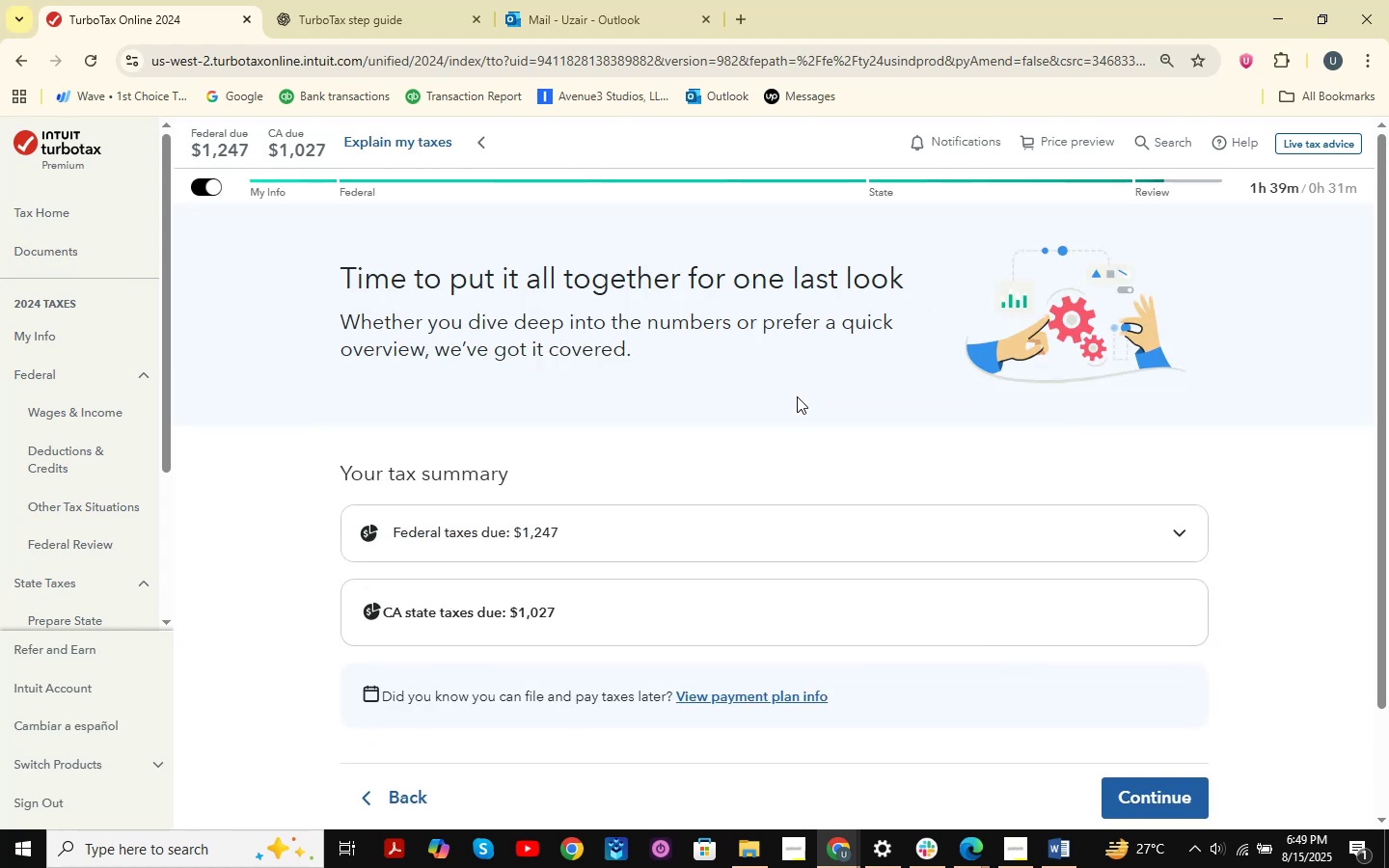 
scroll: coordinate [888, 431], scroll_direction: down, amount: 4.0
 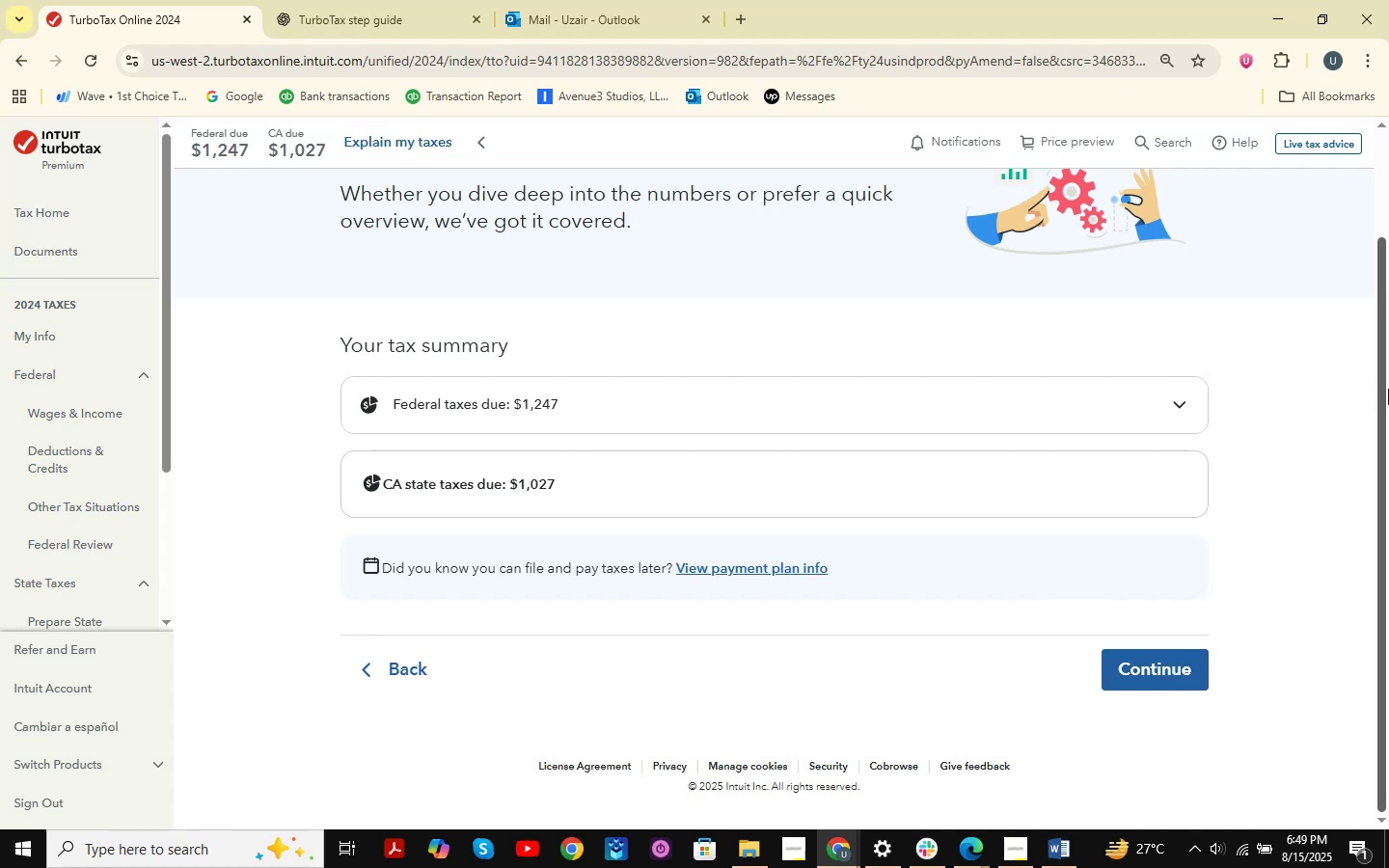 
wait(16.51)
 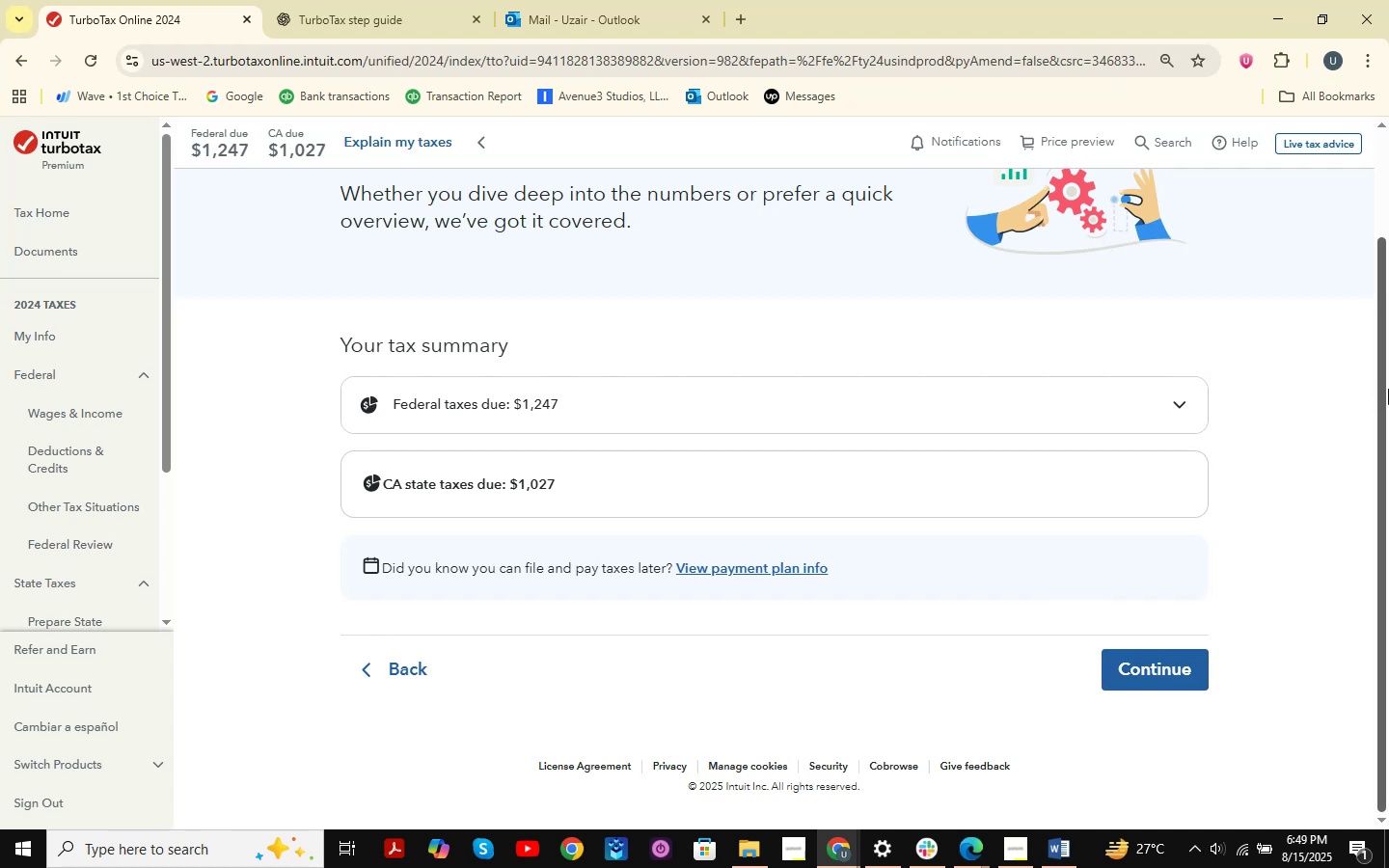 
scroll: coordinate [95, 414], scroll_direction: down, amount: 4.0
 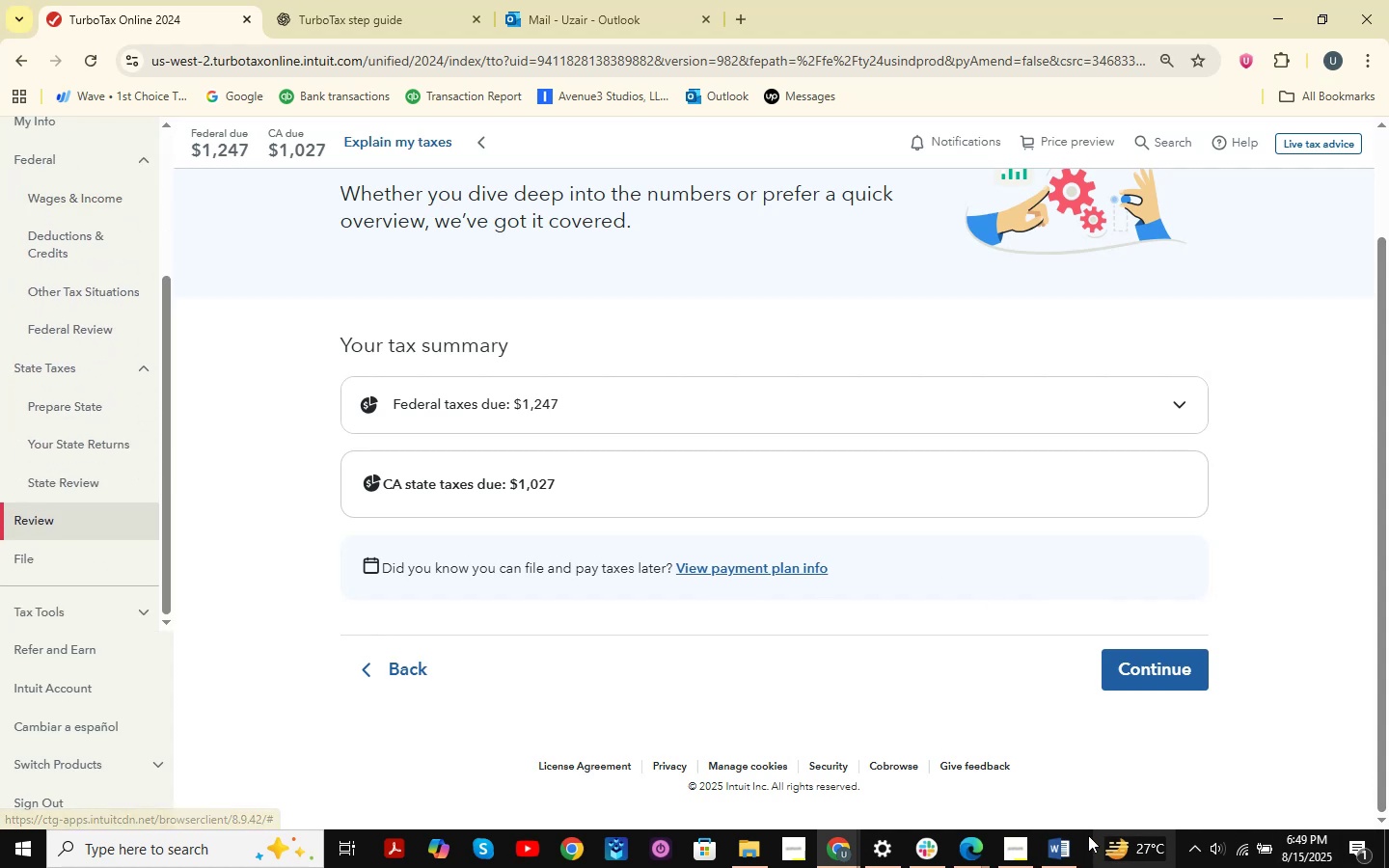 
left_click([1063, 842])
 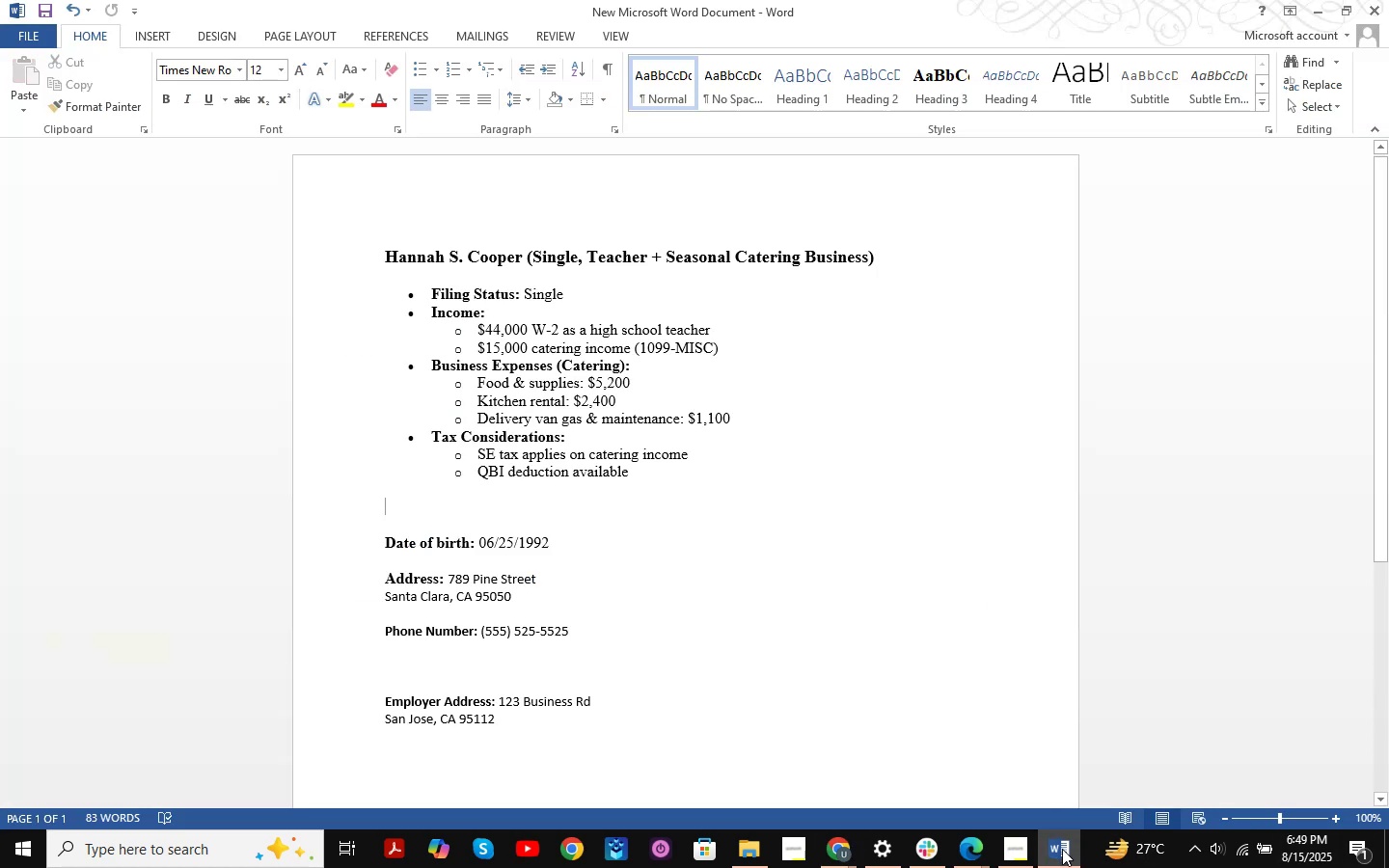 
left_click([1062, 849])
 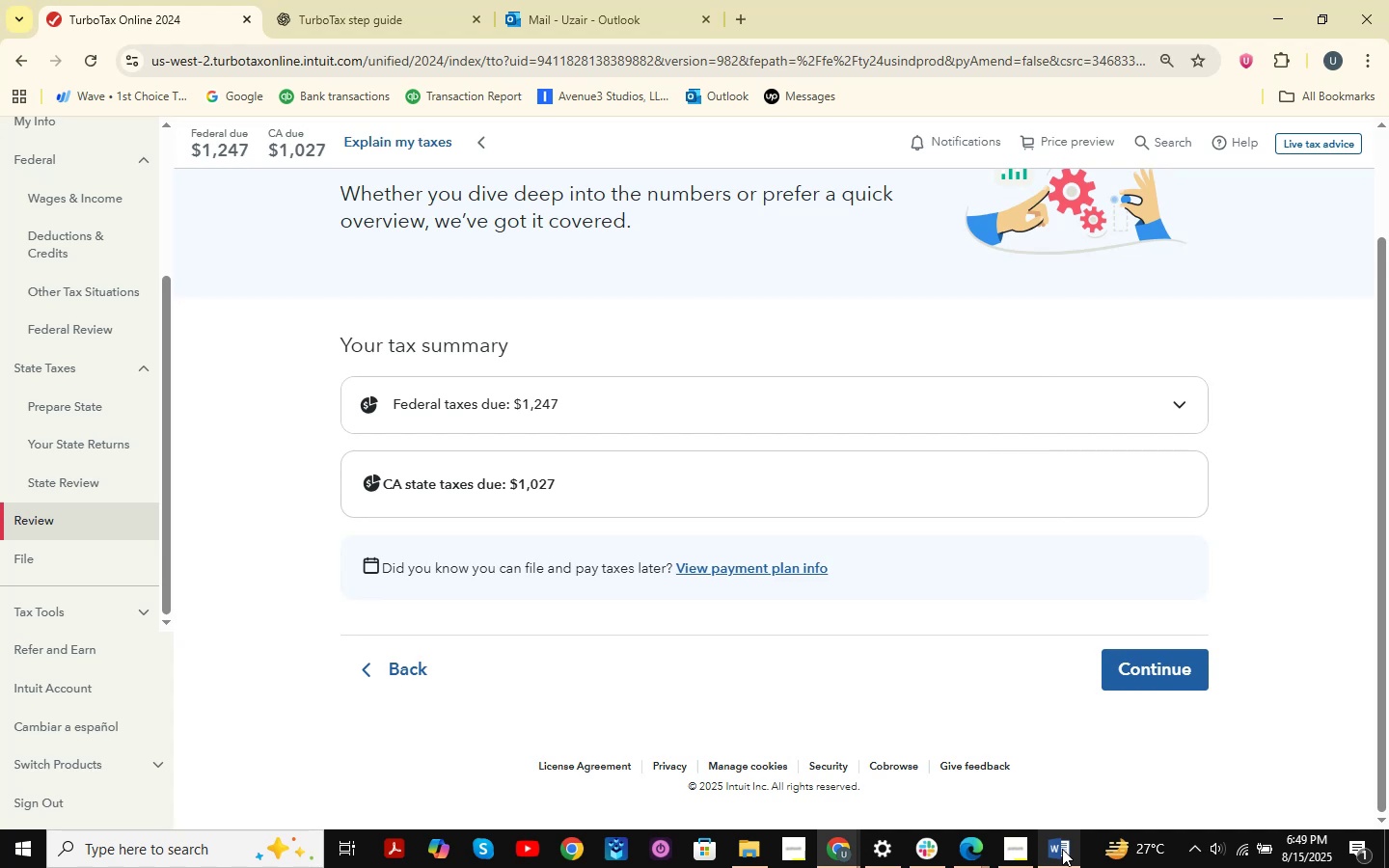 
wait(5.4)
 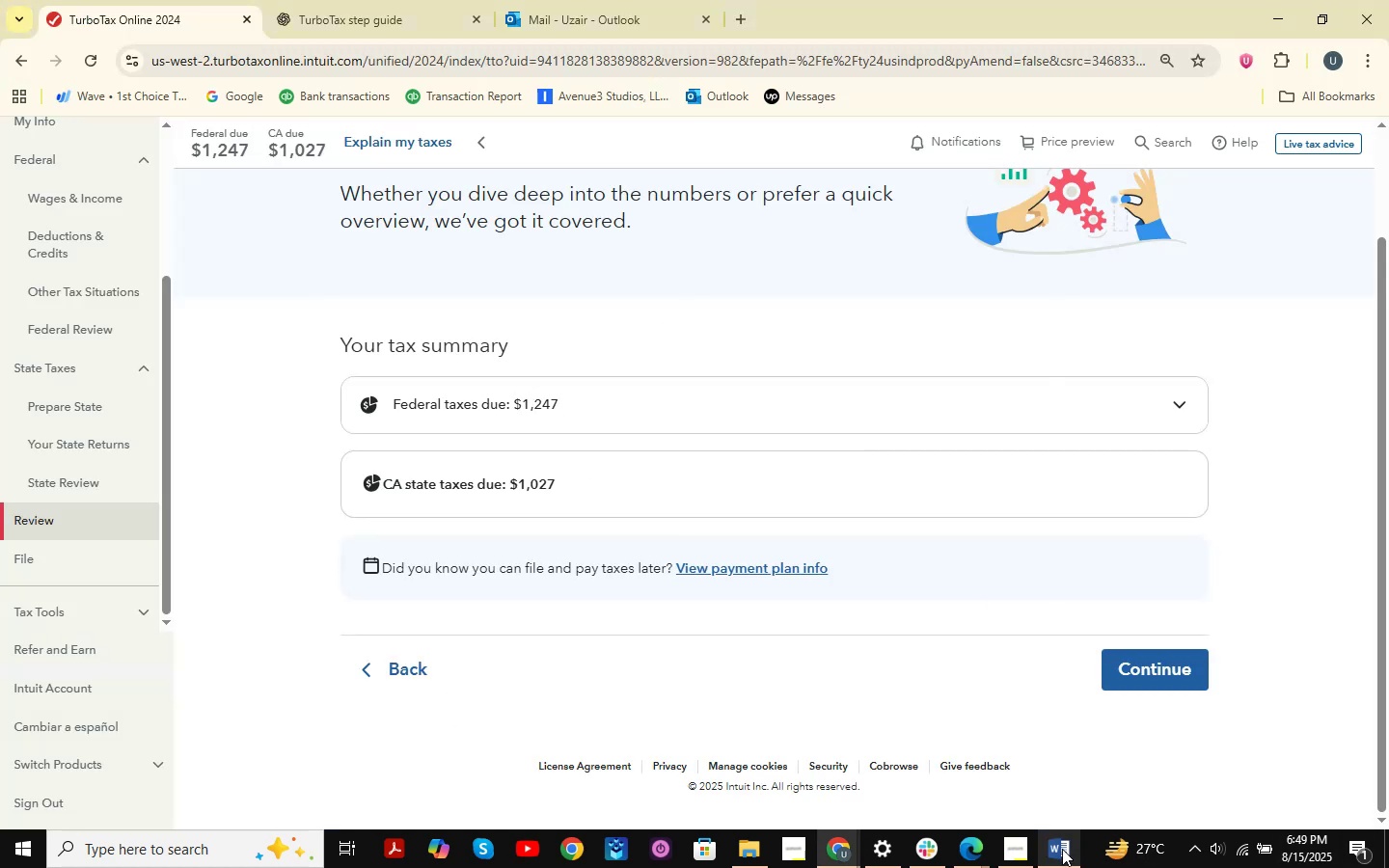 
scroll: coordinate [61, 332], scroll_direction: up, amount: 3.0
 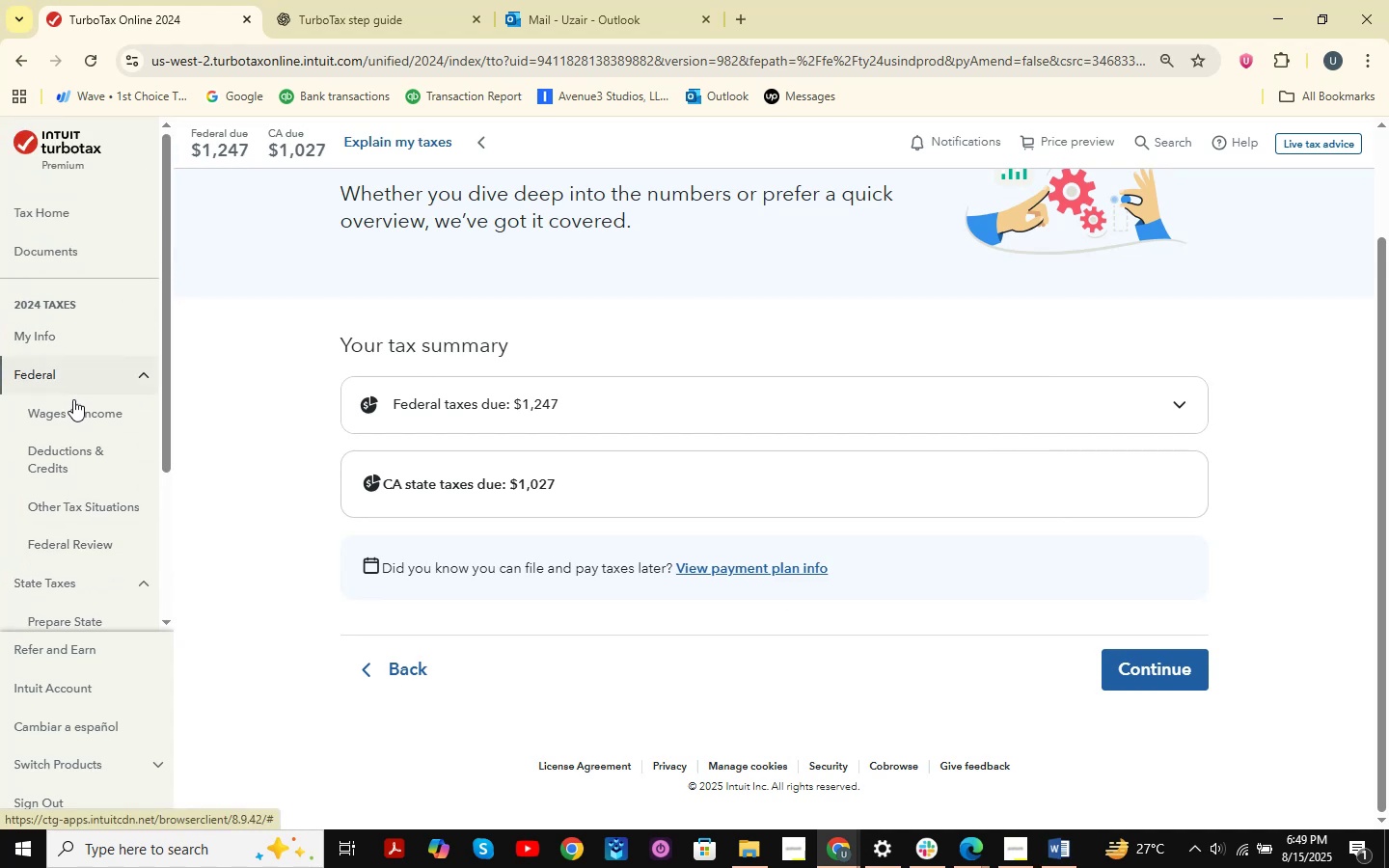 
left_click([75, 421])
 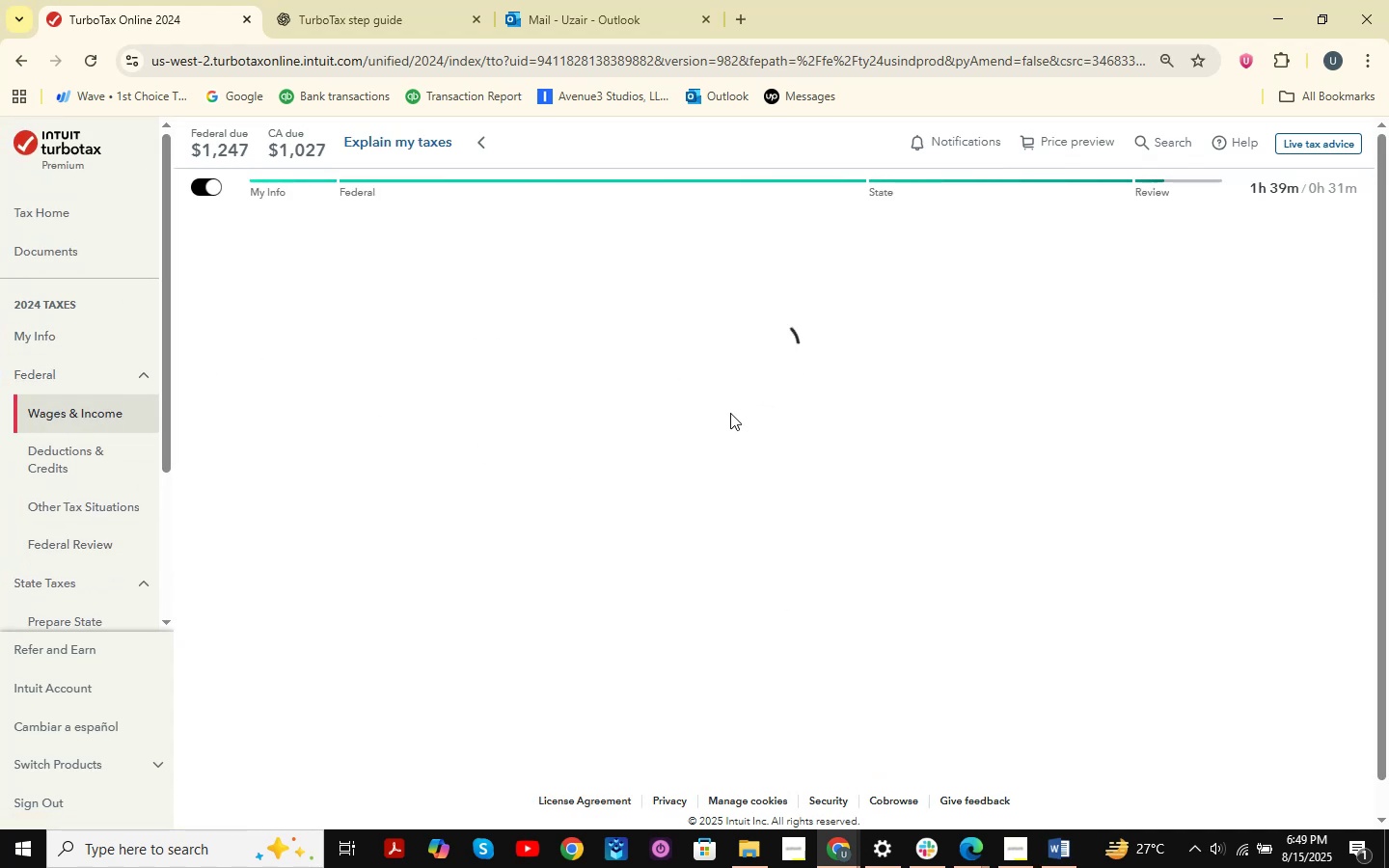 
scroll: coordinate [724, 422], scroll_direction: down, amount: 1.0
 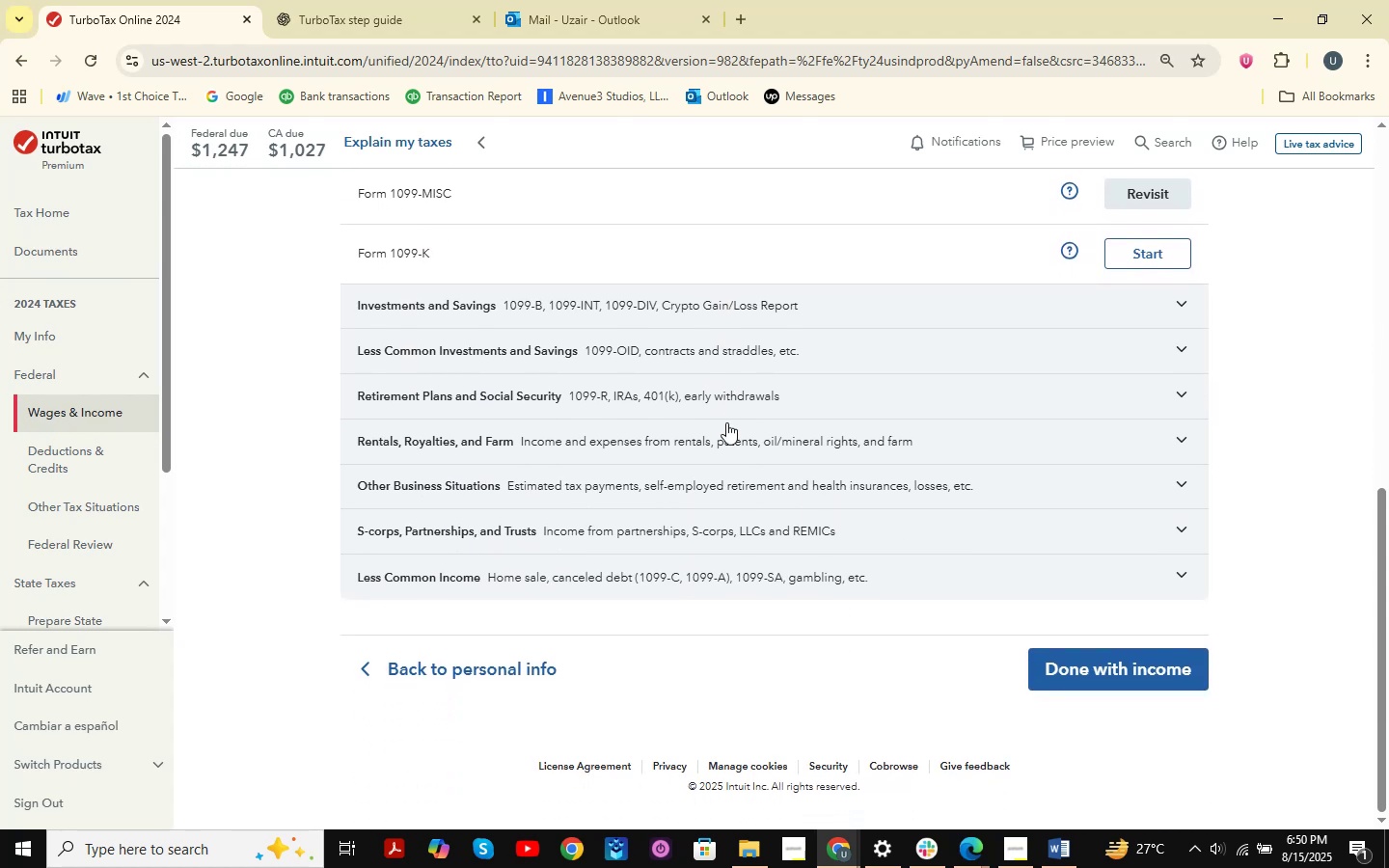 
scroll: coordinate [677, 418], scroll_direction: up, amount: 6.0
 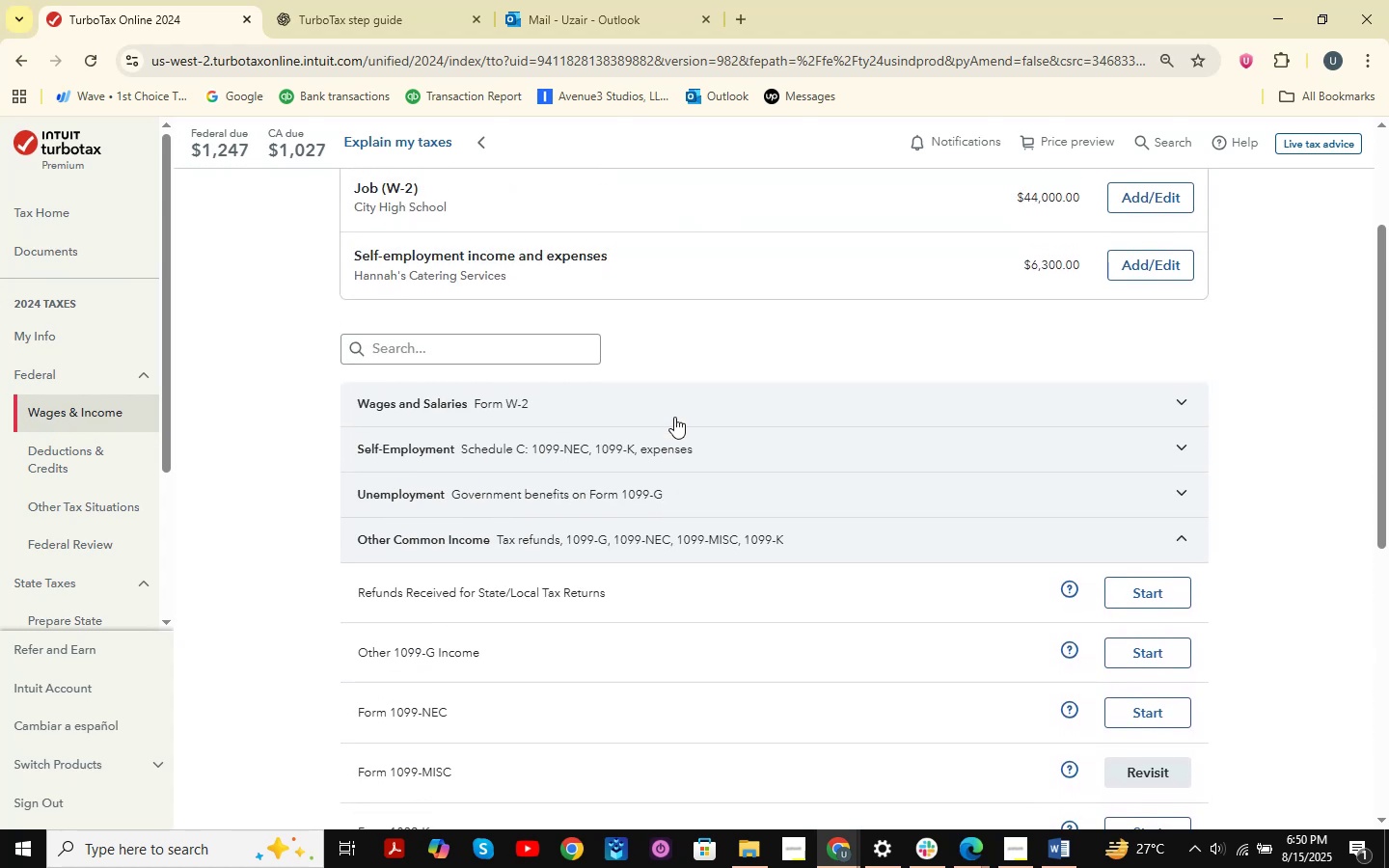 
scroll: coordinate [727, 433], scroll_direction: down, amount: 4.0
 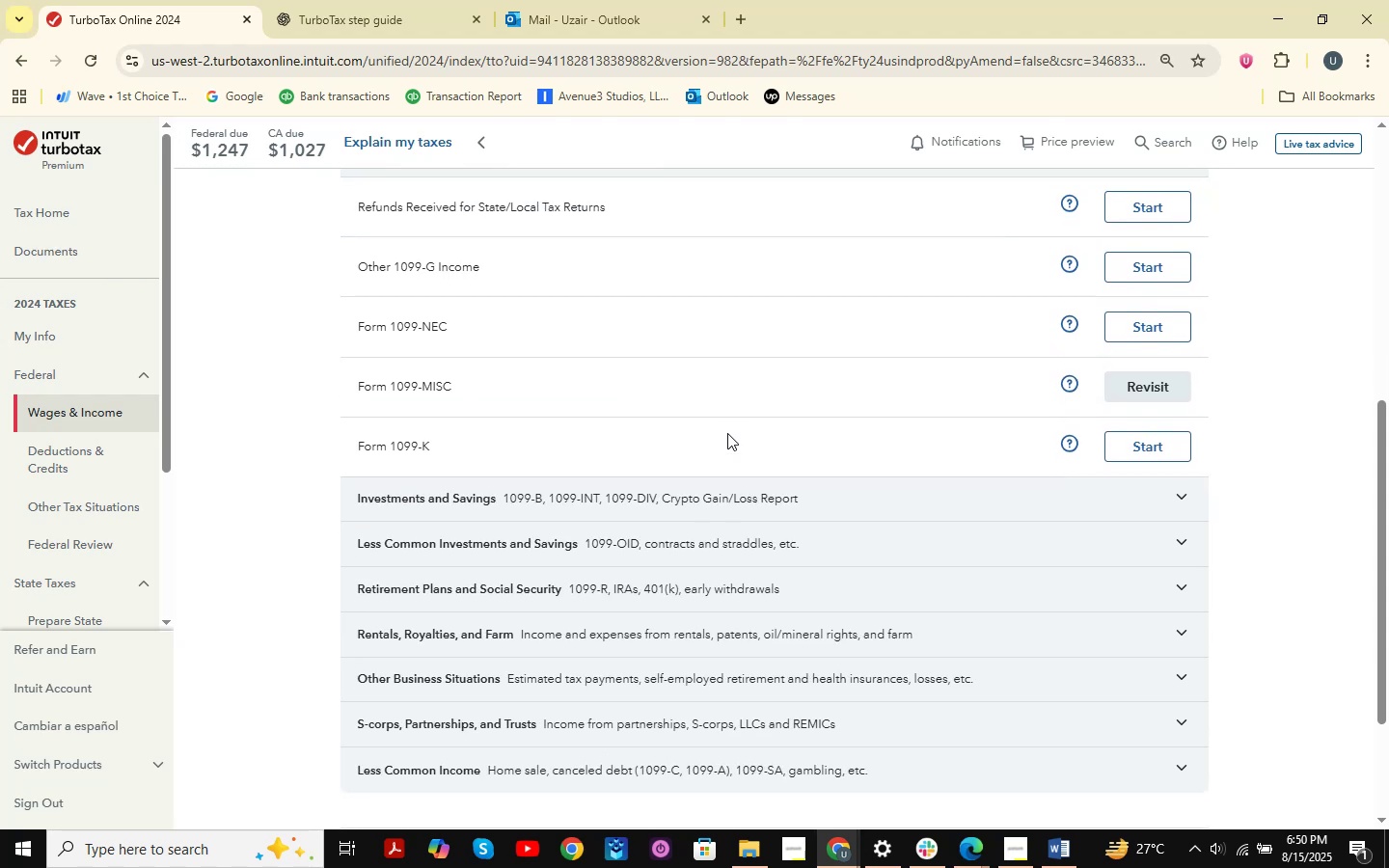 
wait(5.64)
 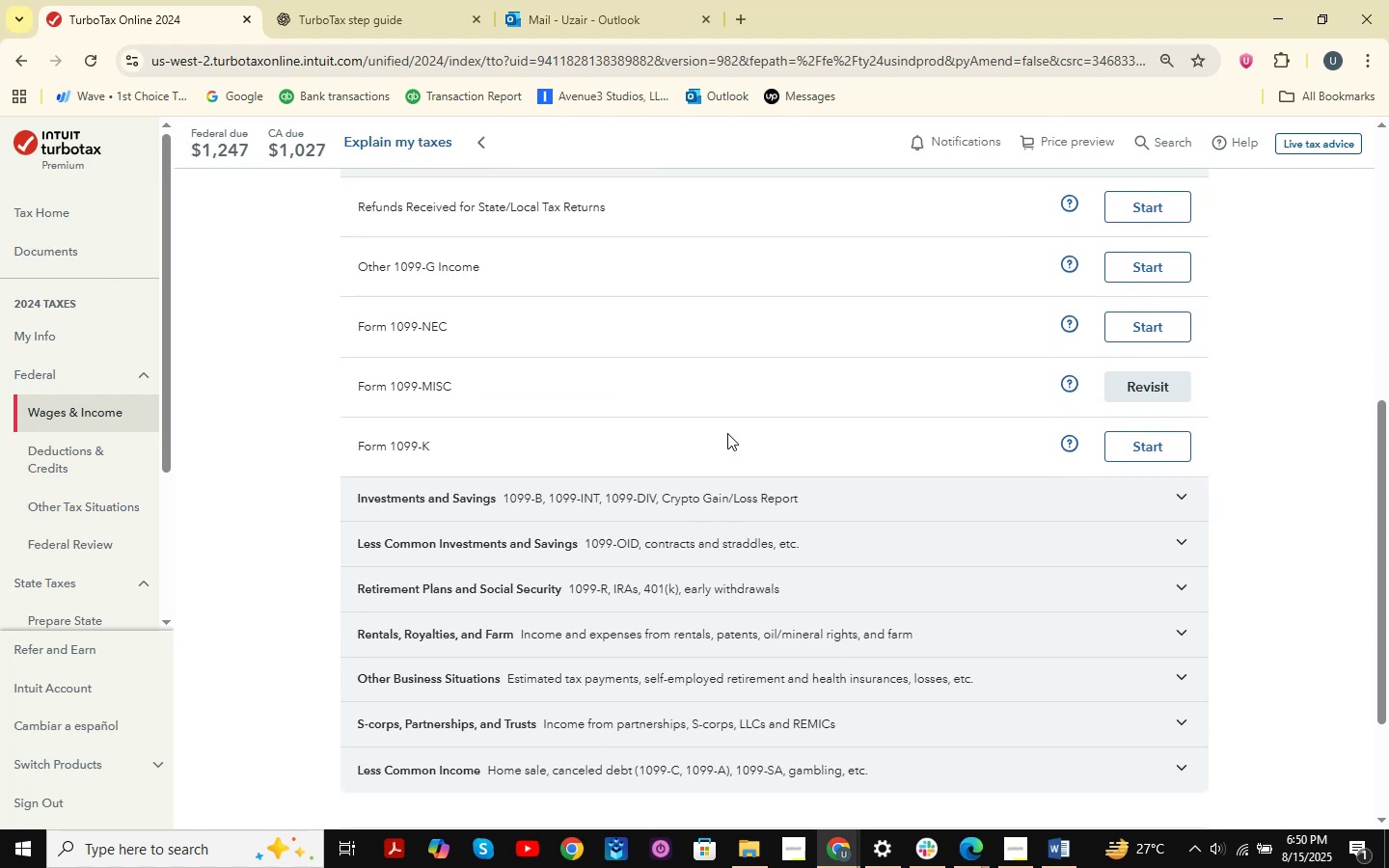 
scroll: coordinate [934, 402], scroll_direction: down, amount: 1.0
 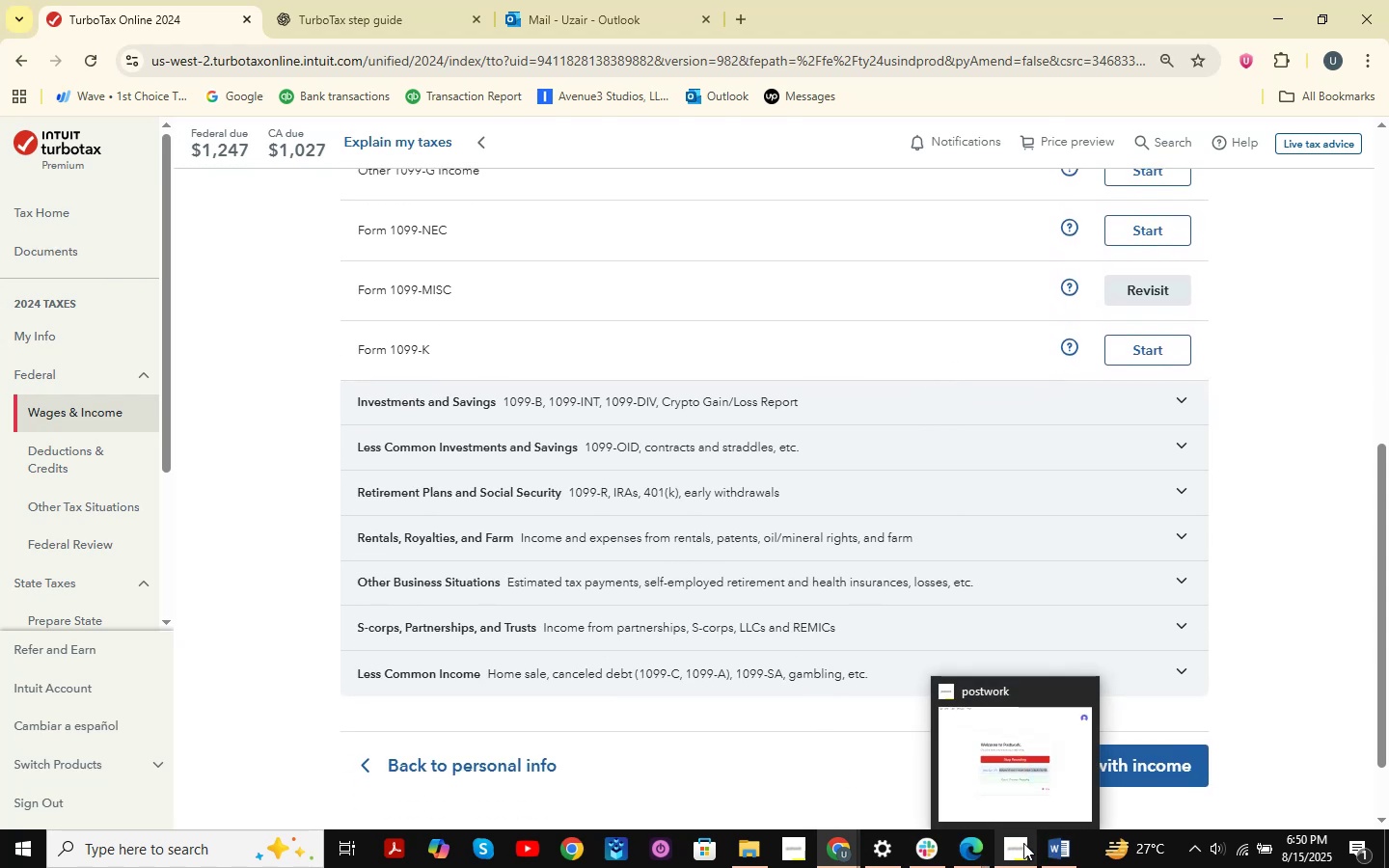 
wait(5.28)
 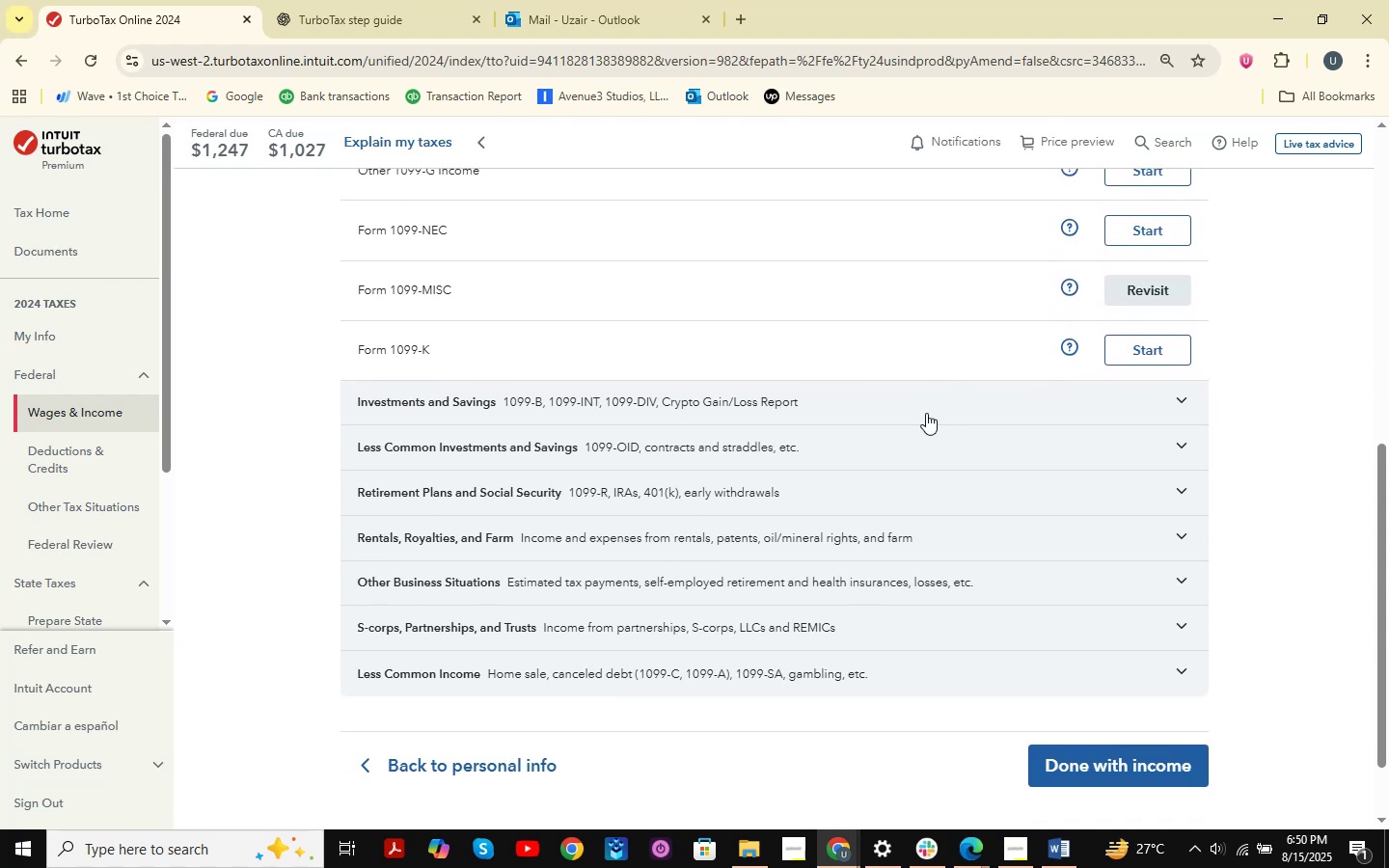 
left_click([1047, 848])
 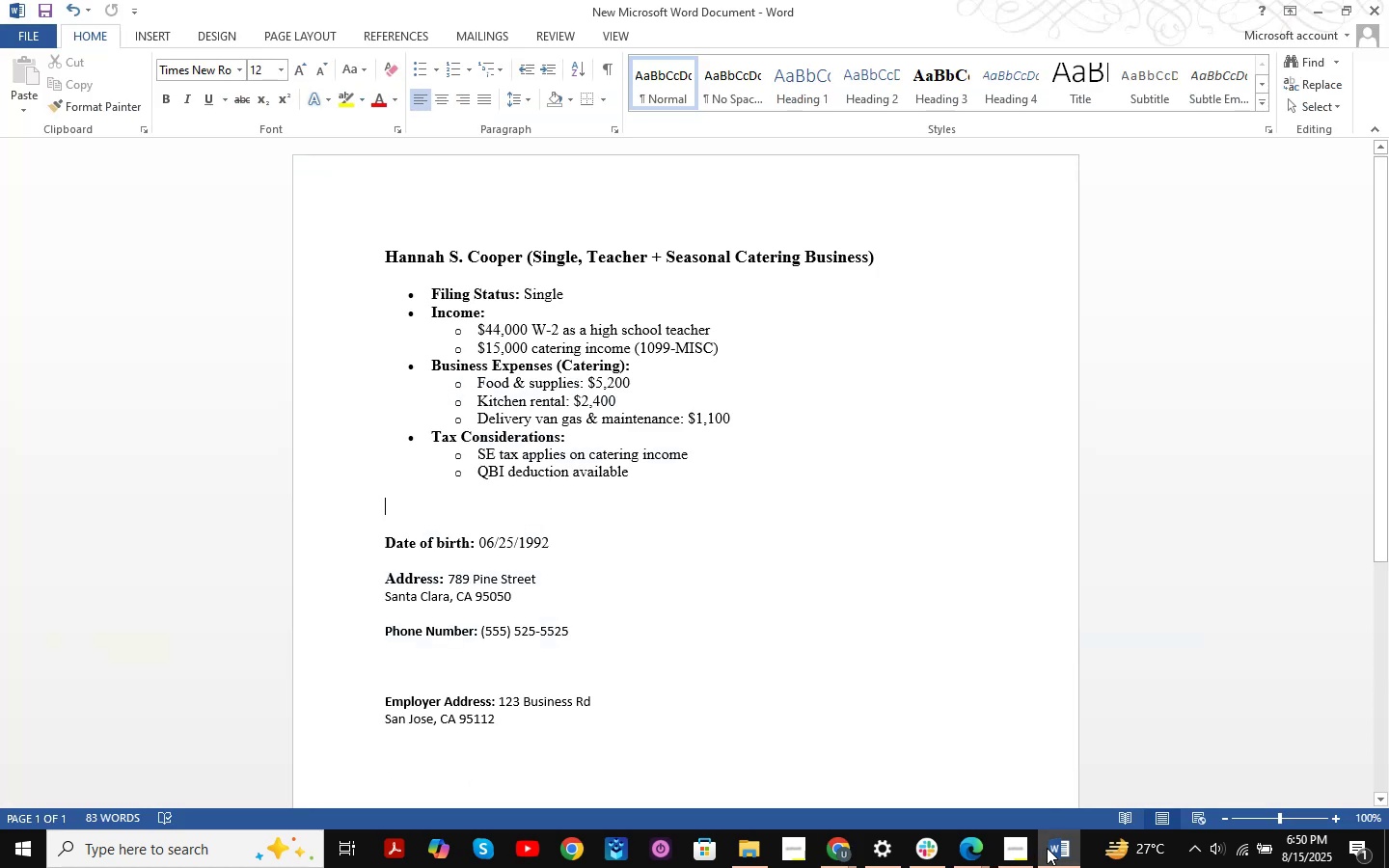 
left_click([1047, 848])
 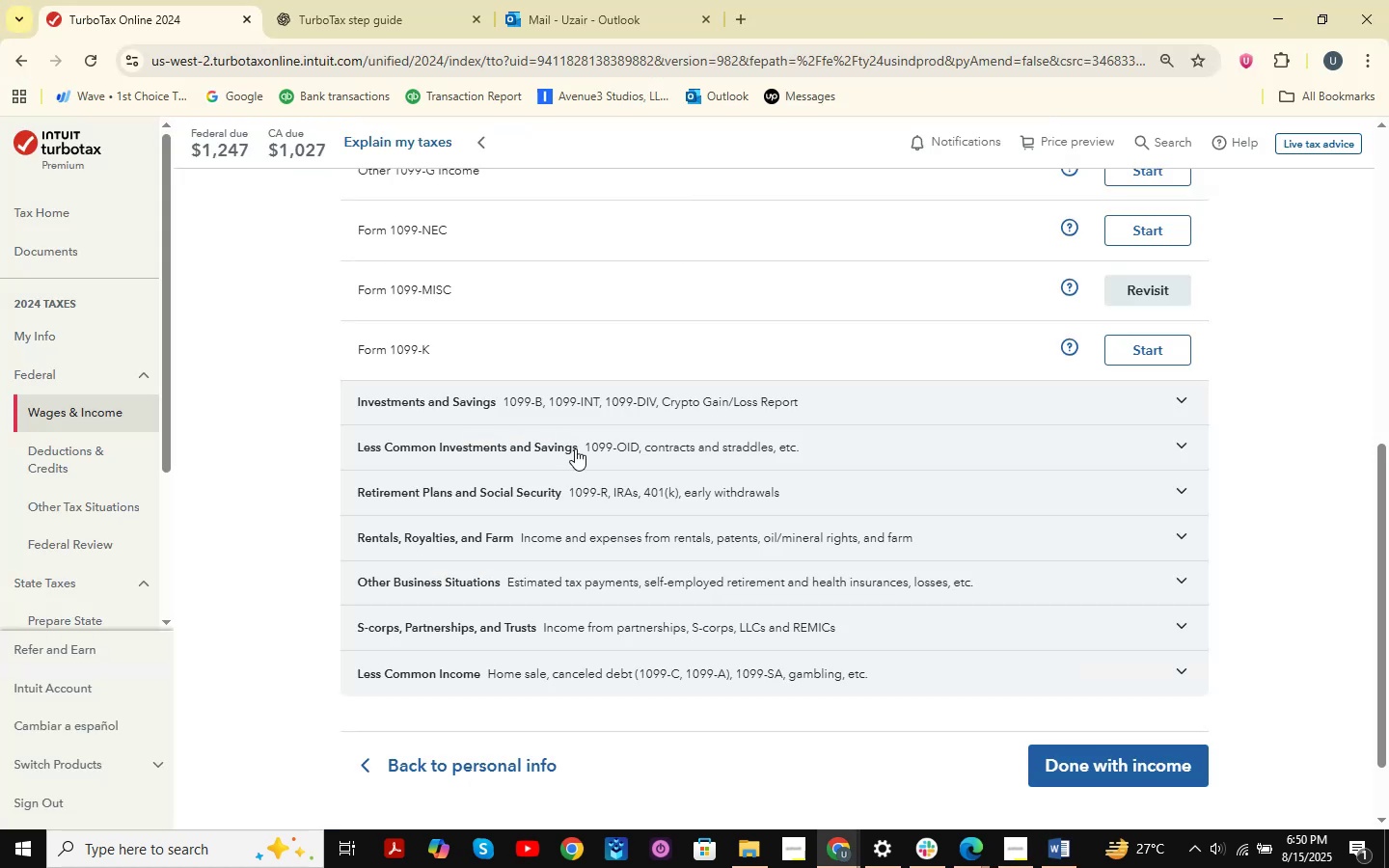 
scroll: coordinate [575, 448], scroll_direction: down, amount: 1.0
 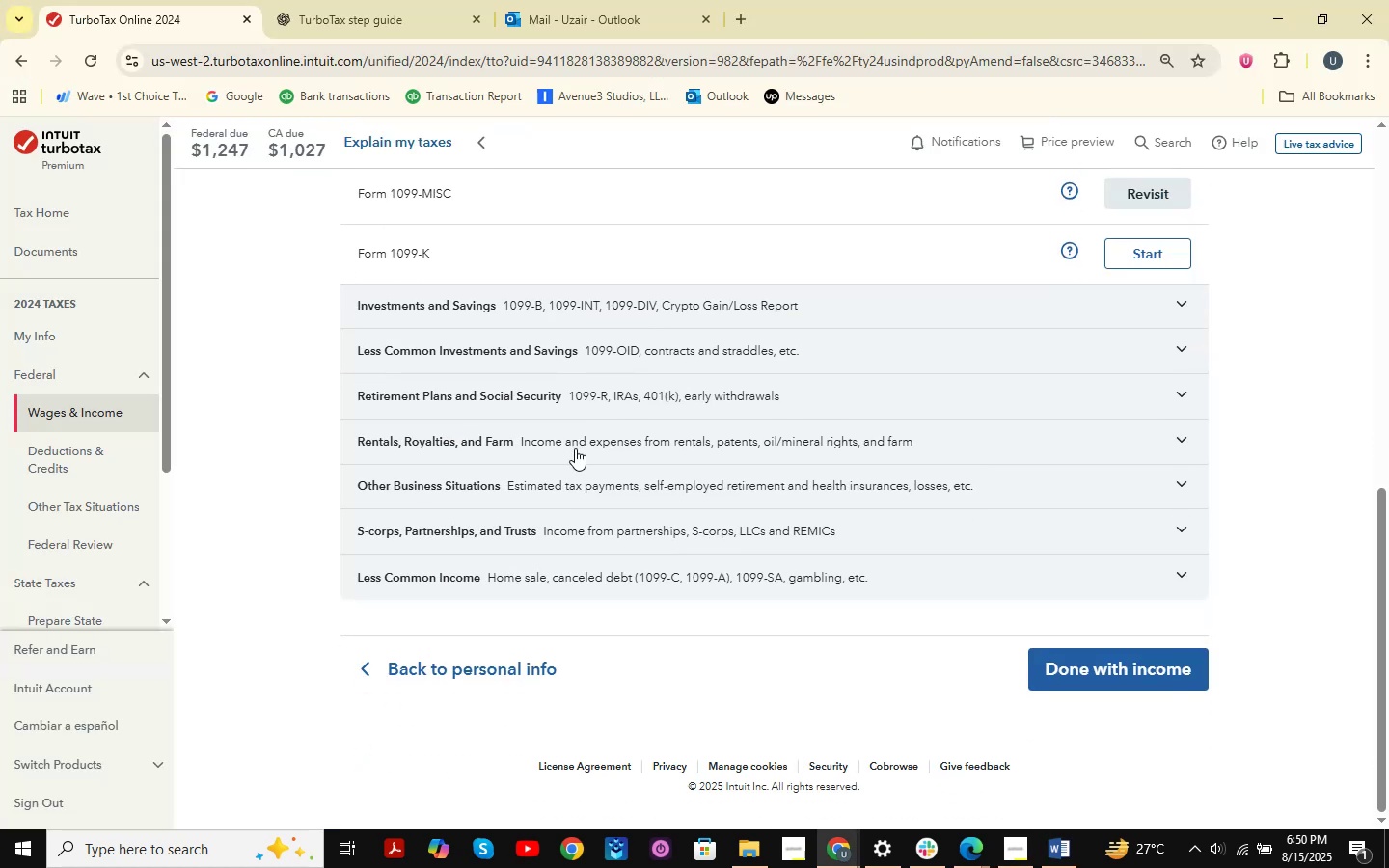 
wait(10.37)
 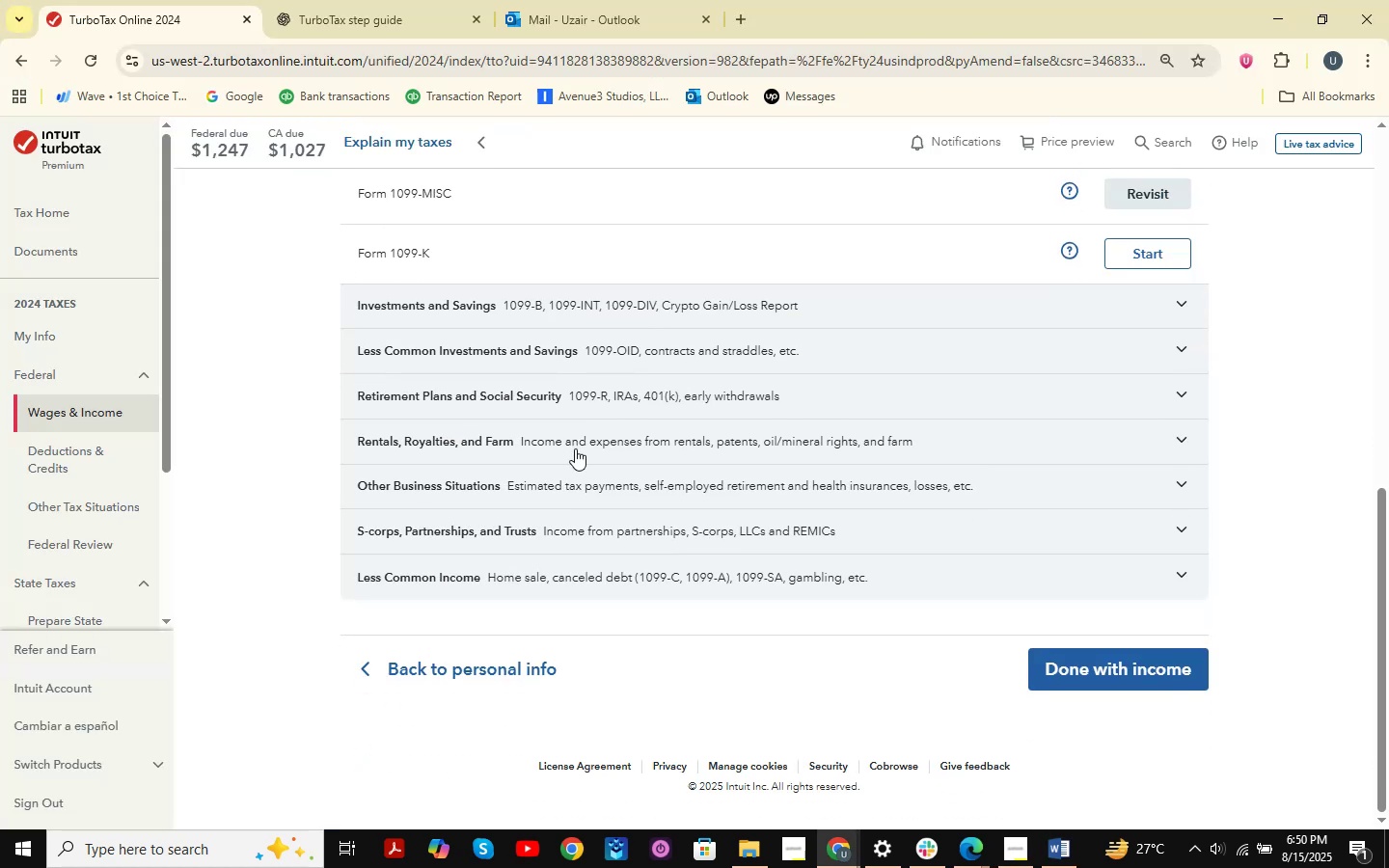 
scroll: coordinate [575, 448], scroll_direction: up, amount: 4.0
 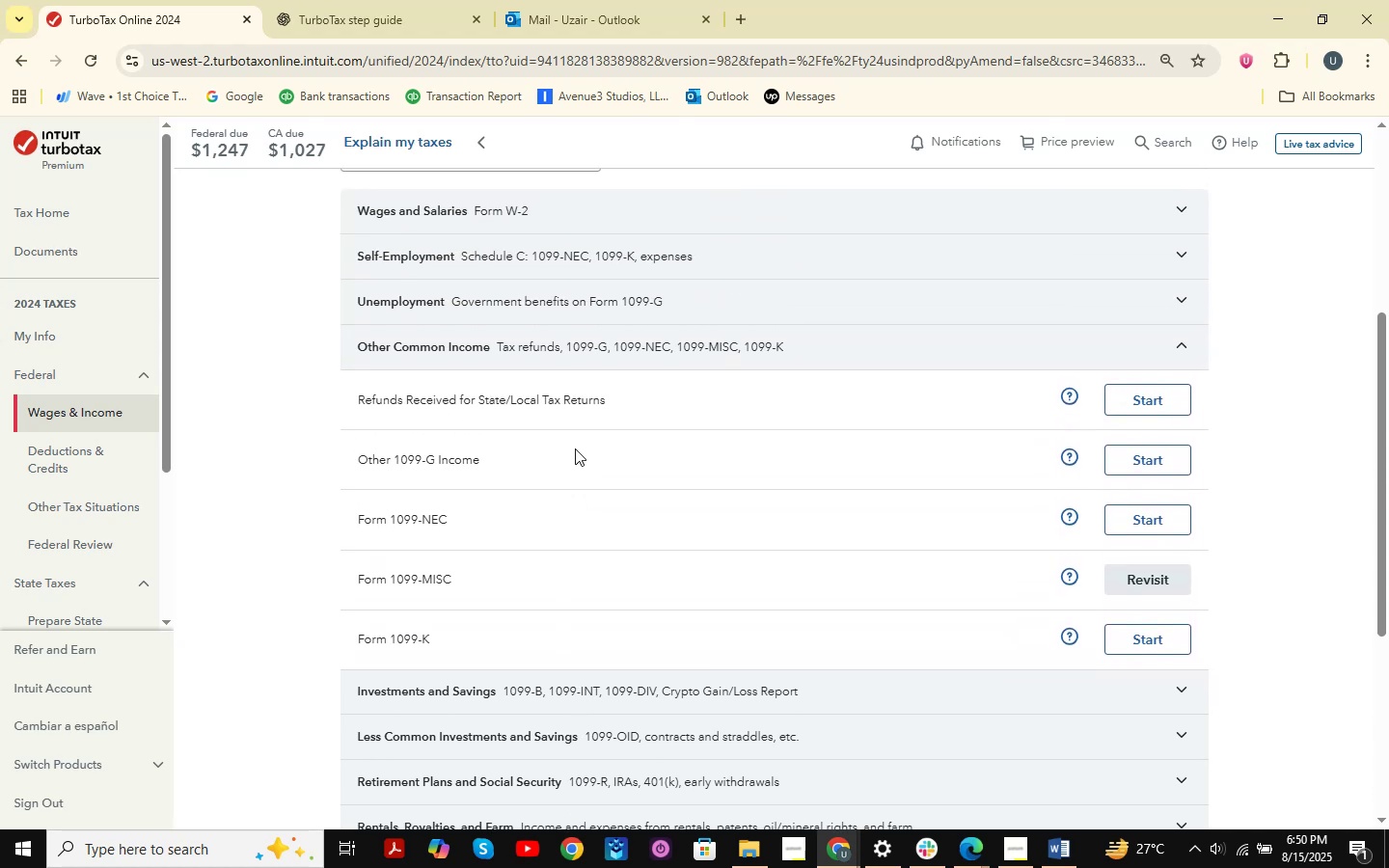 
scroll: coordinate [575, 448], scroll_direction: down, amount: 10.0
 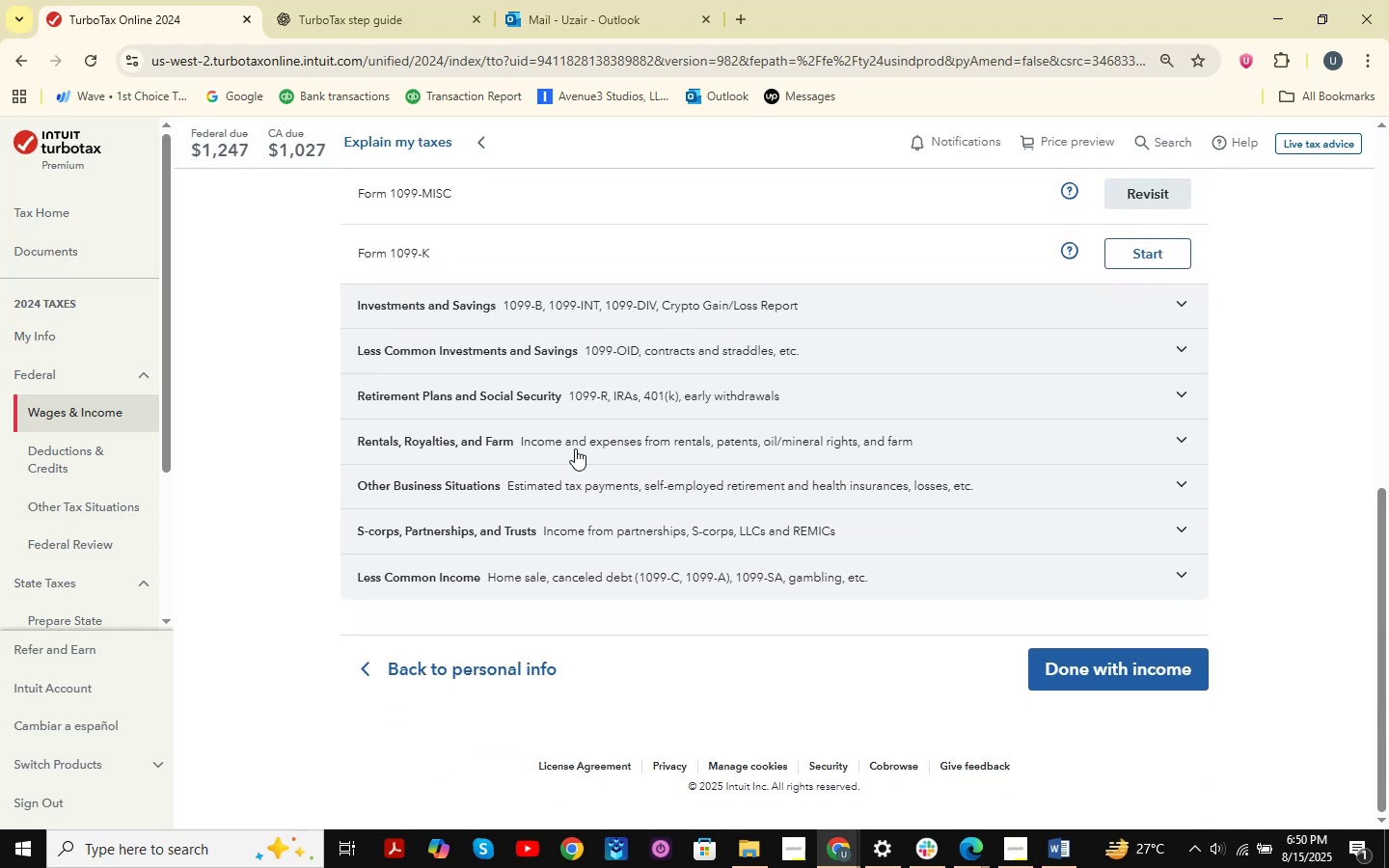 
scroll: coordinate [700, 451], scroll_direction: up, amount: 1.0
 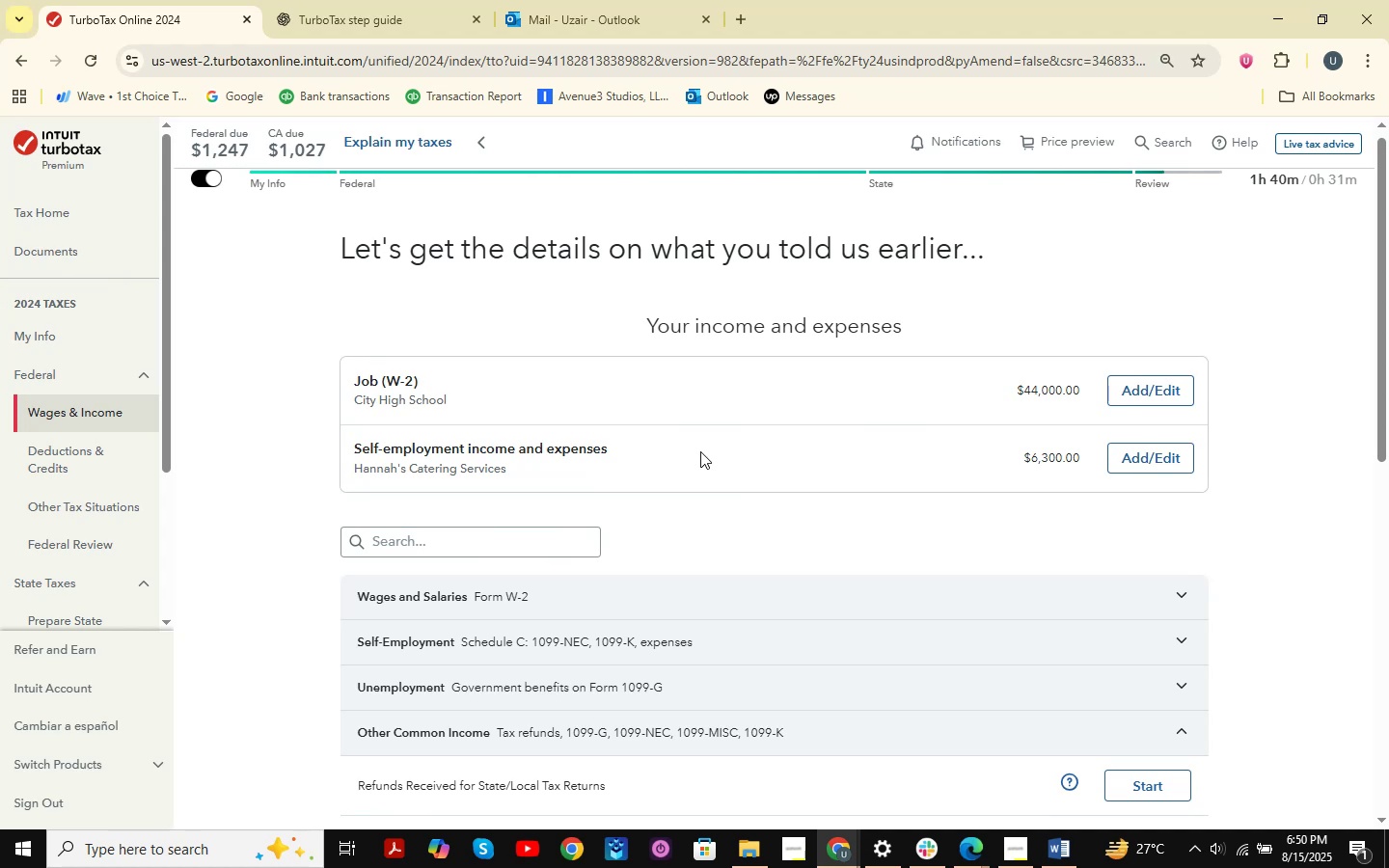 
scroll: coordinate [1002, 656], scroll_direction: down, amount: 8.0
 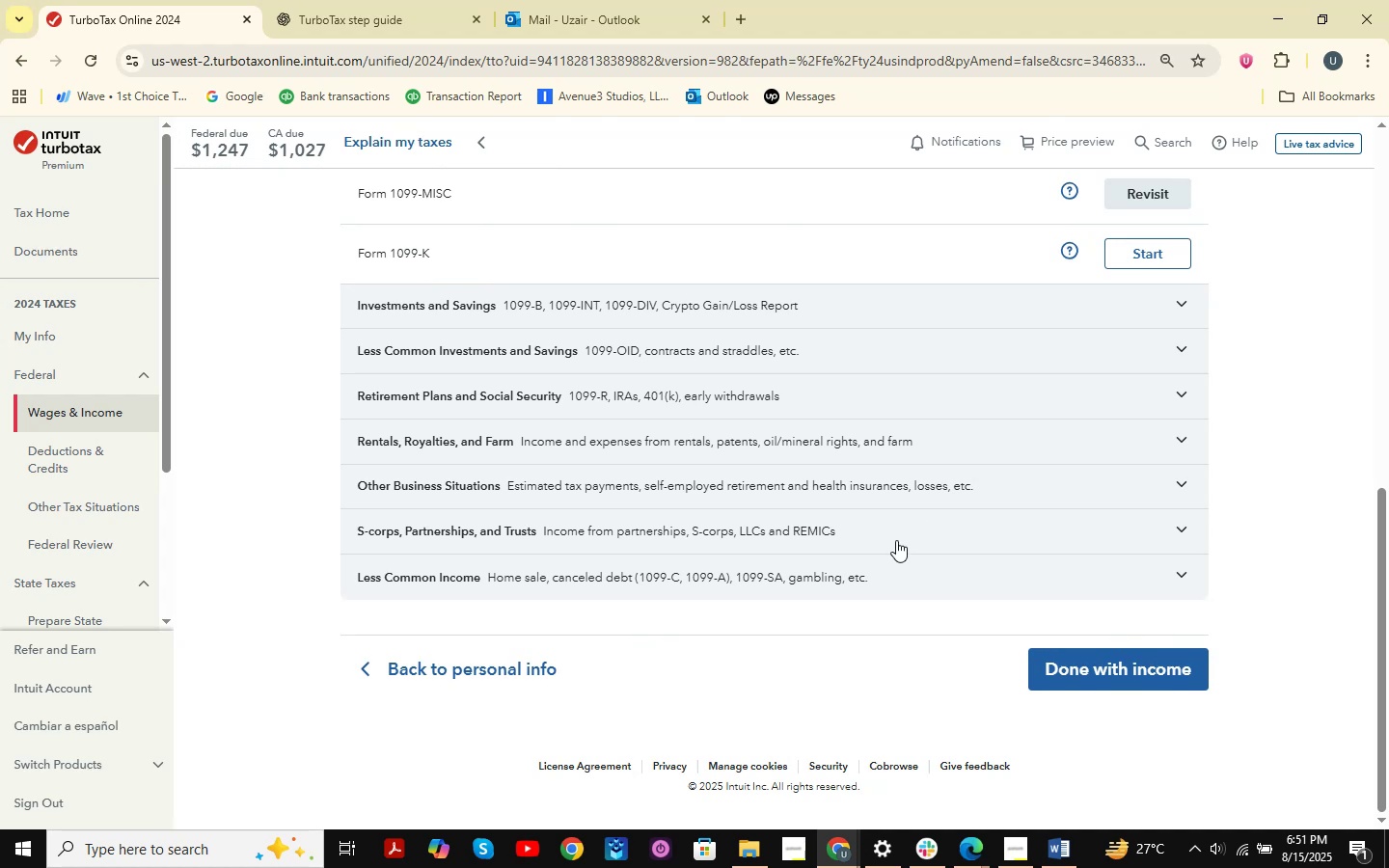 
left_click([1060, 861])
 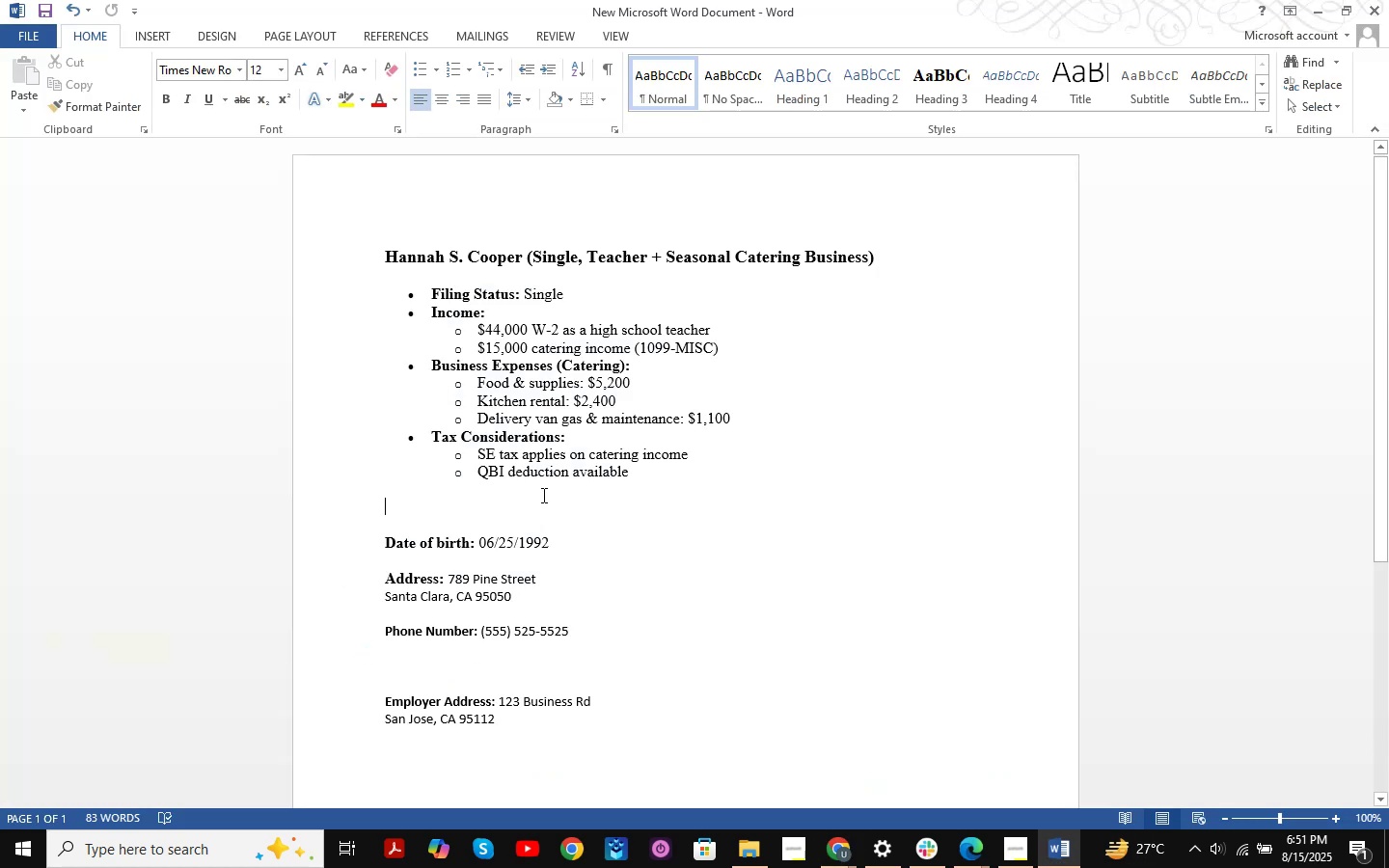 
wait(5.07)
 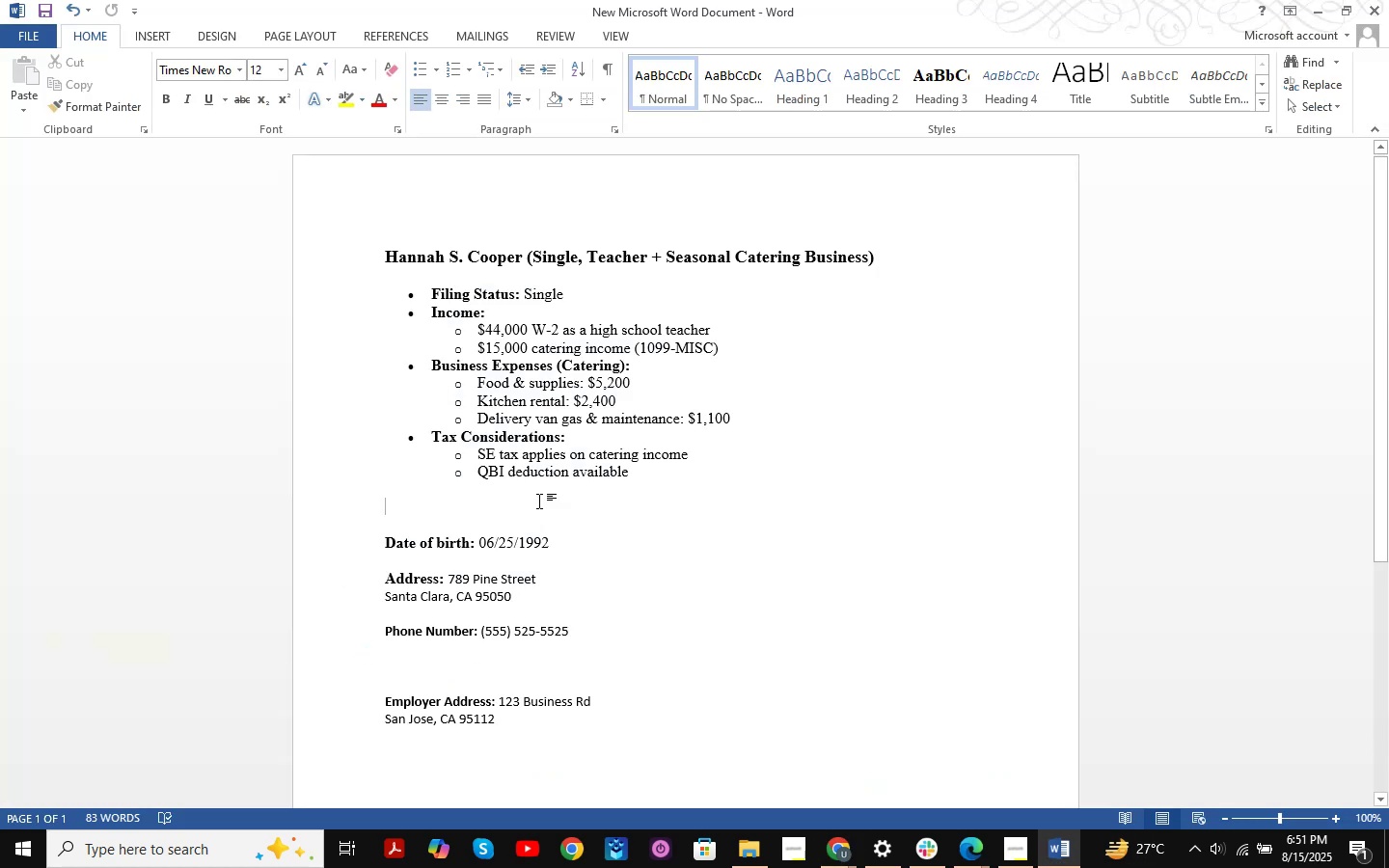 
left_click([414, 679])
 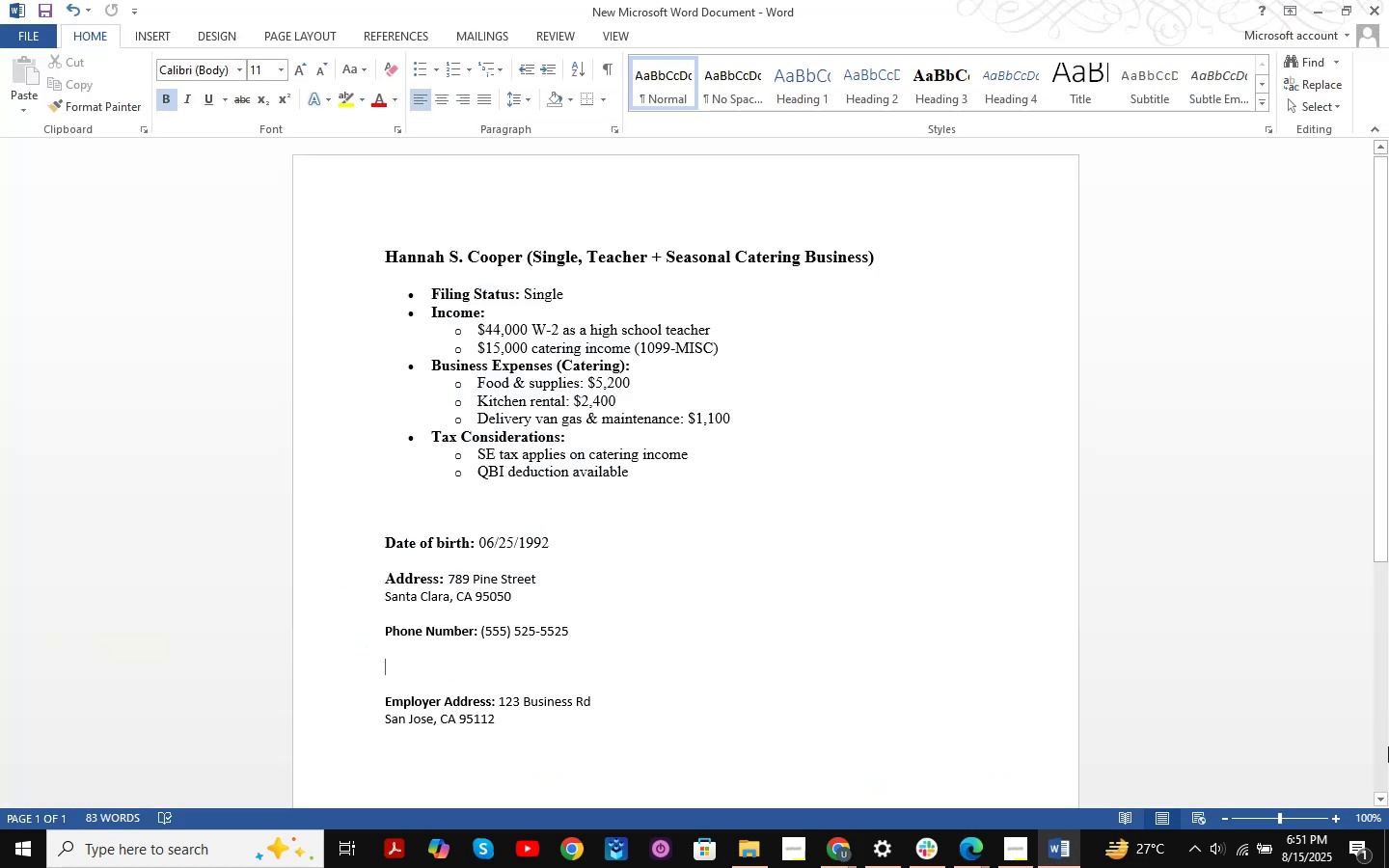 
key(Backspace)
 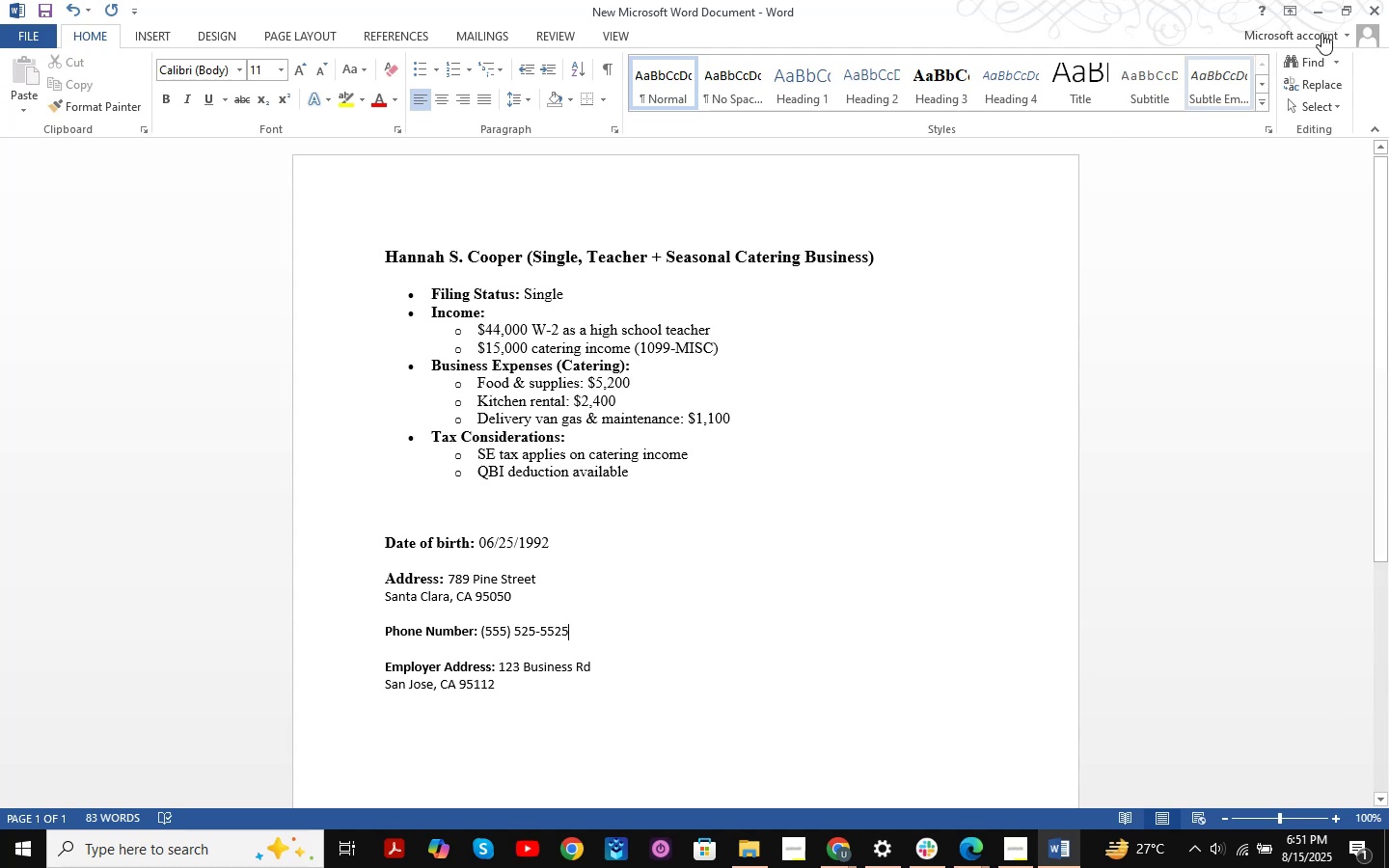 
left_click([1319, 13])
 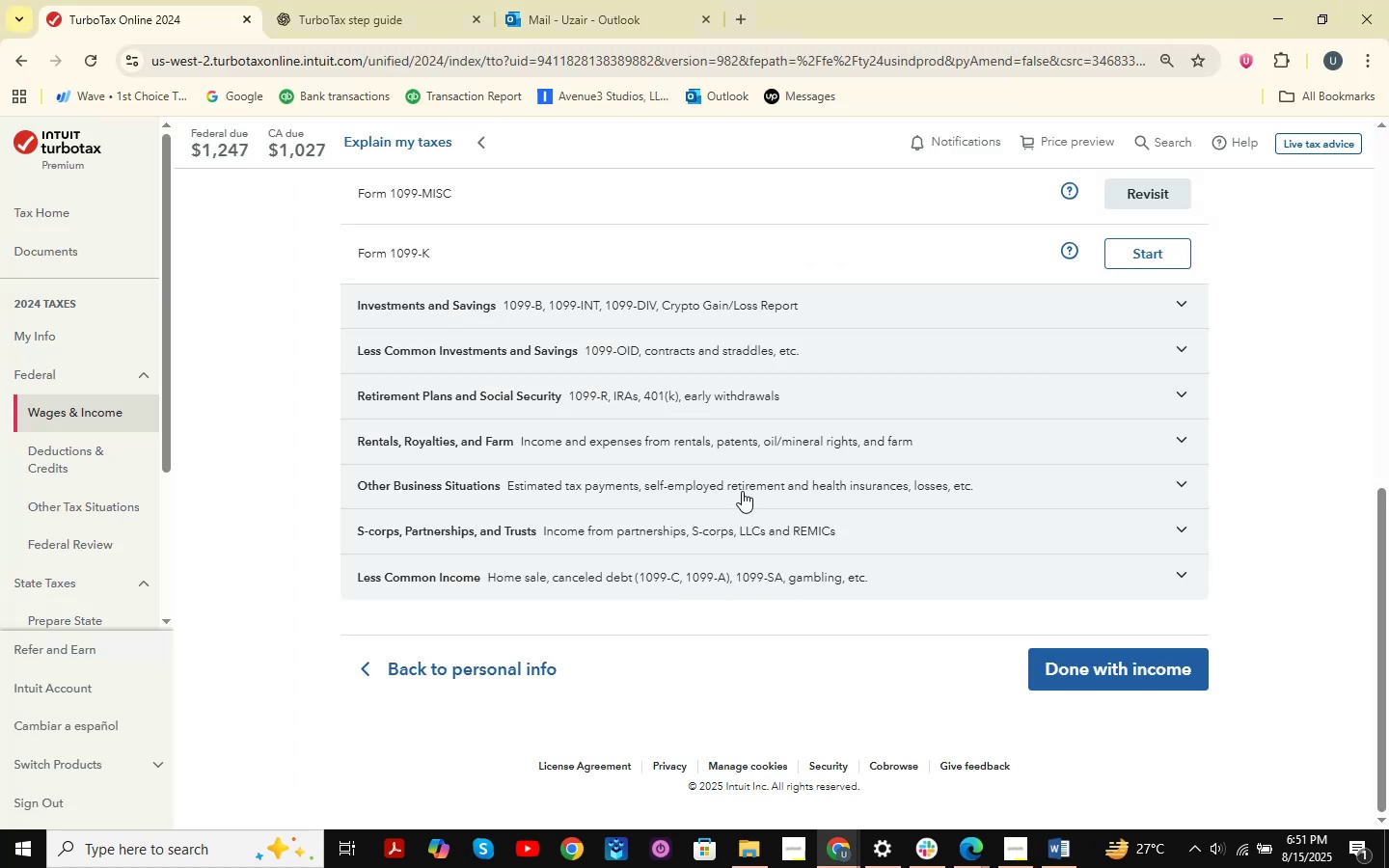 
wait(9.87)
 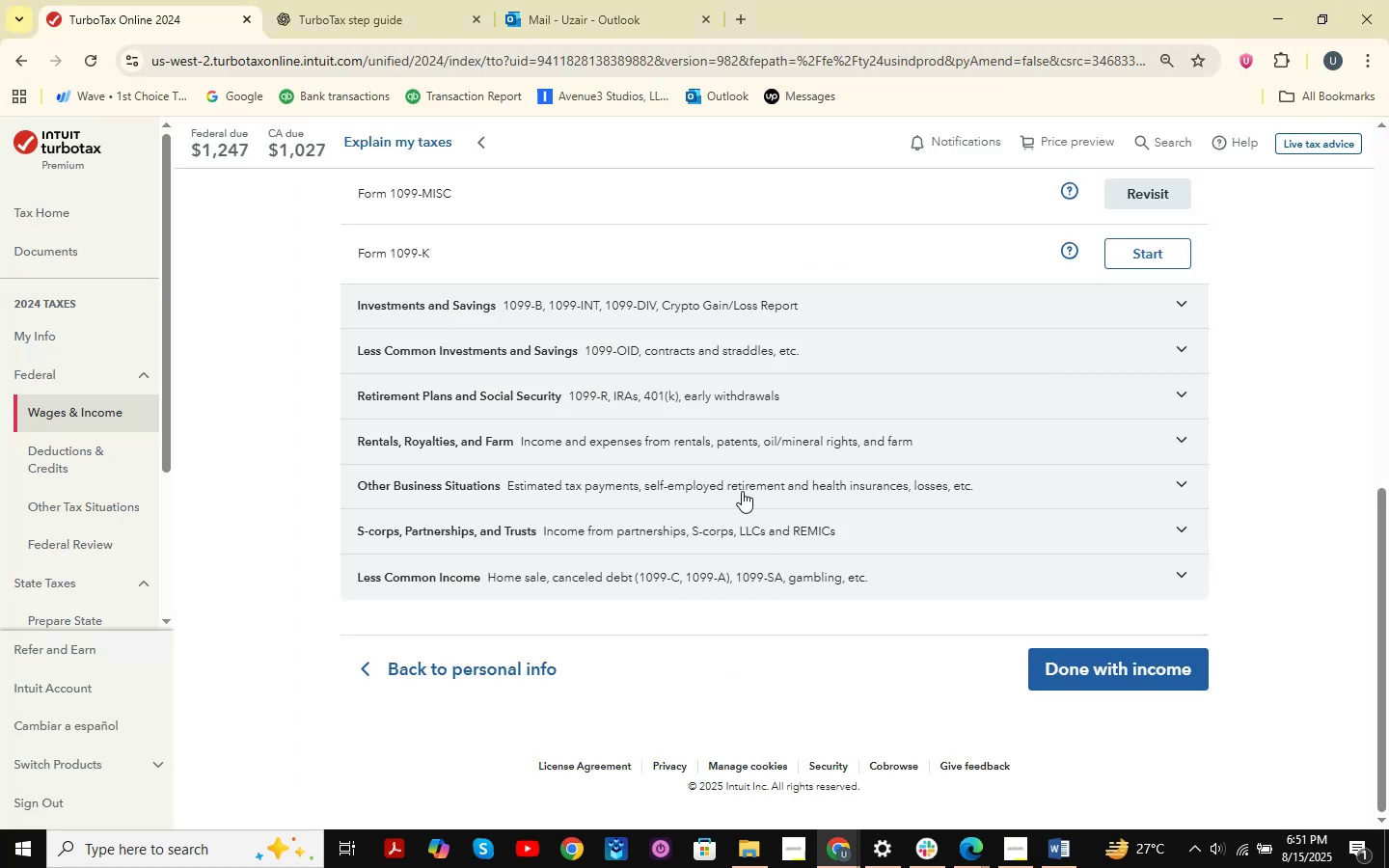 
left_click([1051, 848])
 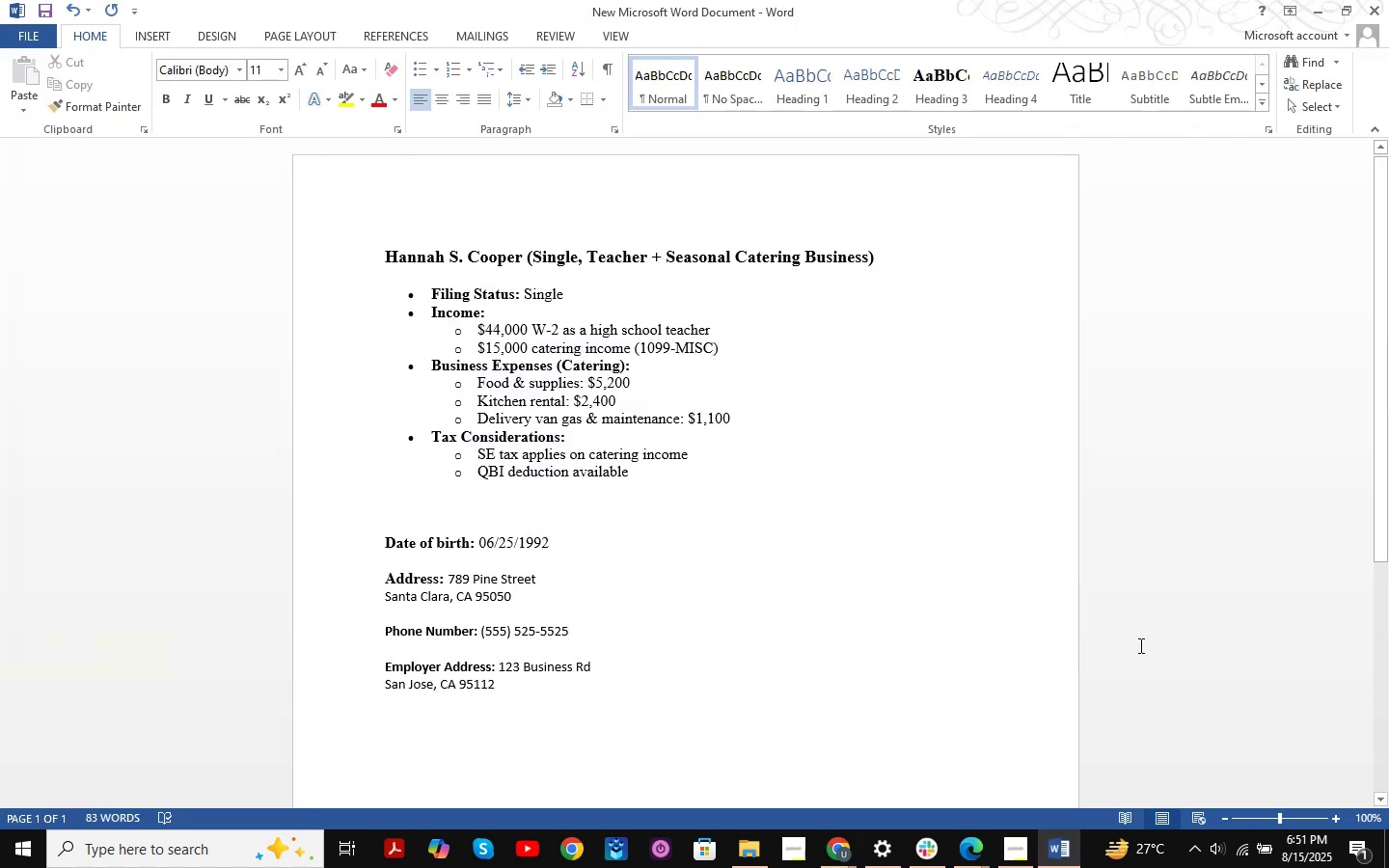 
wait(5.42)
 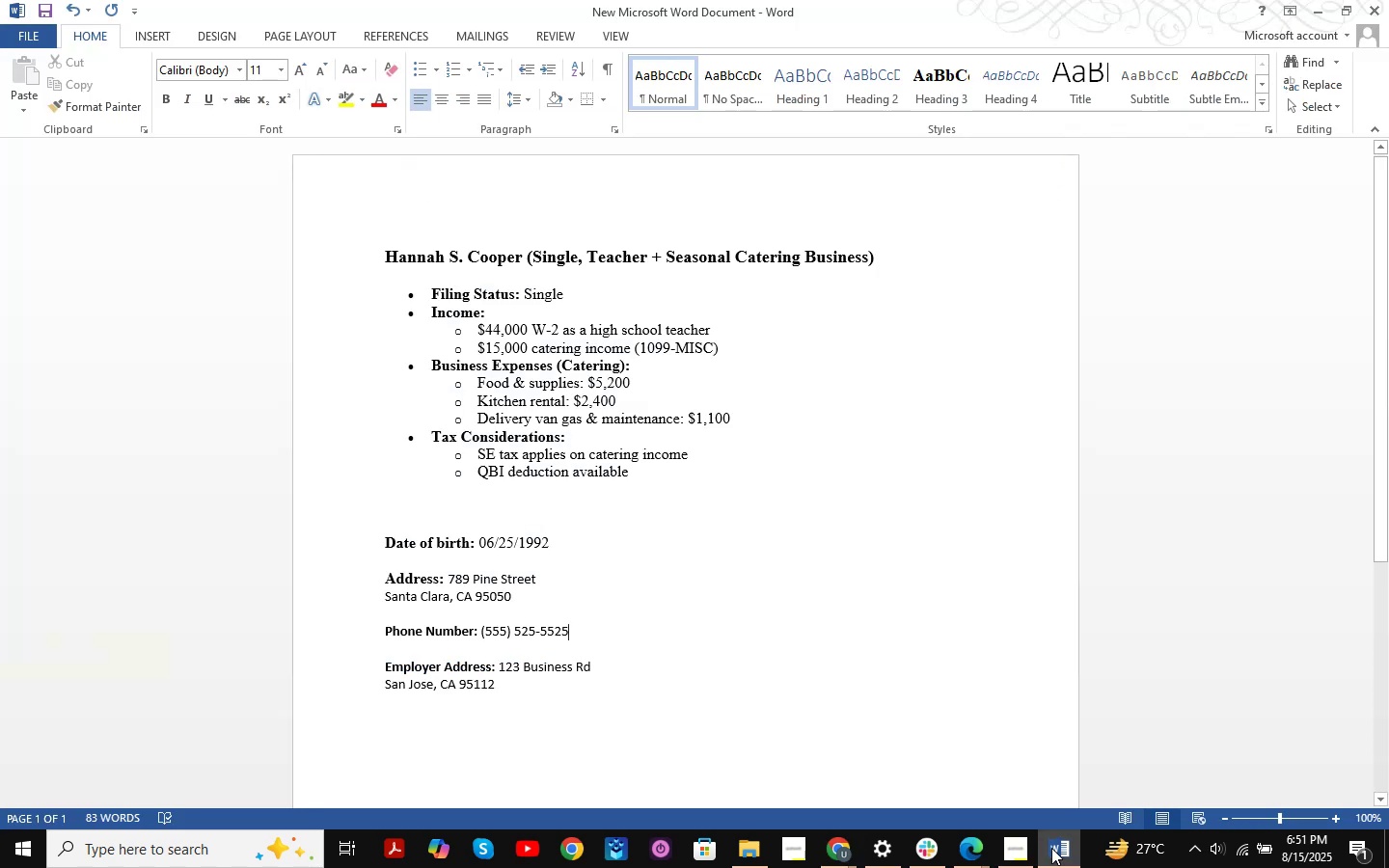 
left_click([1050, 858])
 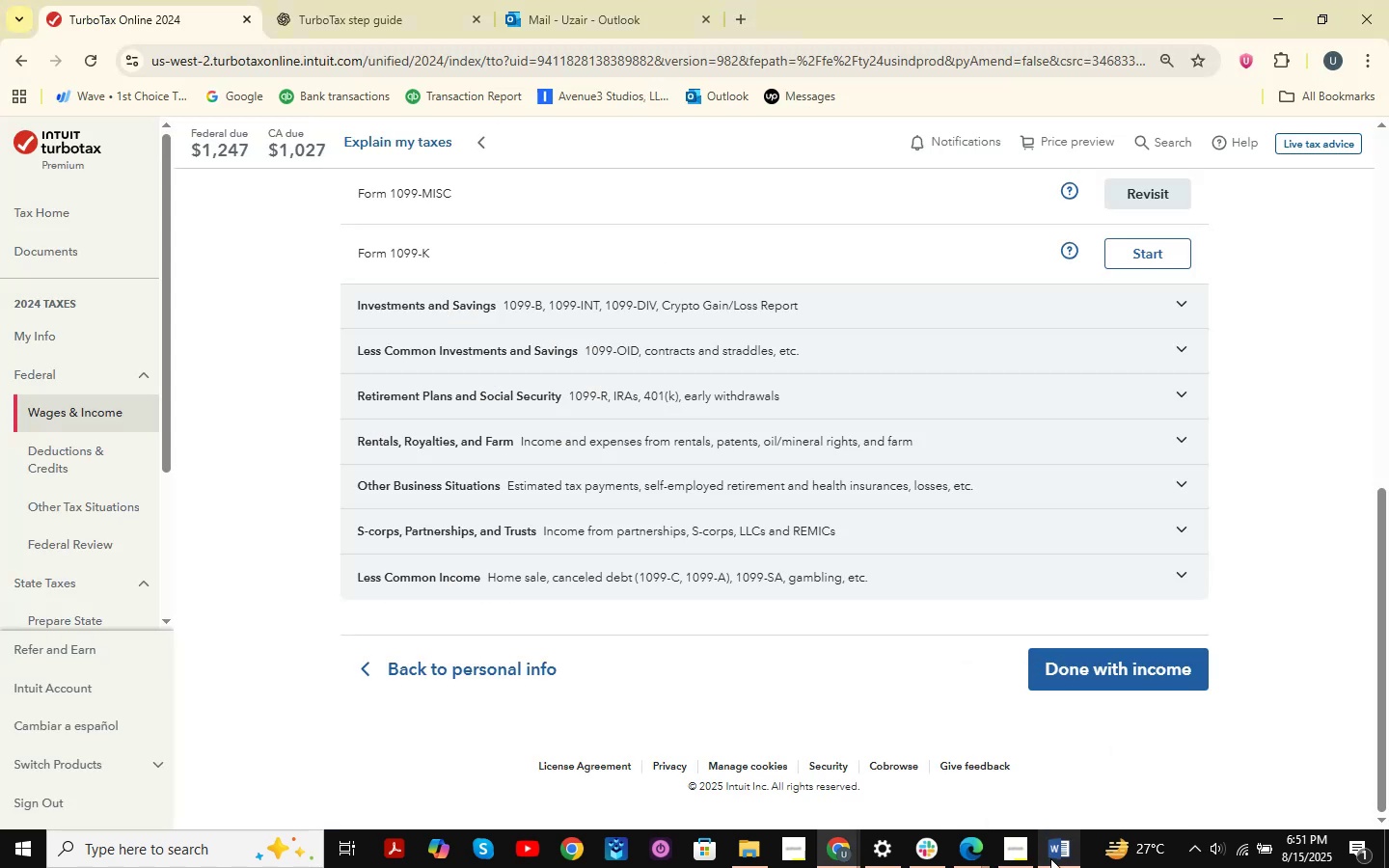 
double_click([1050, 858])
 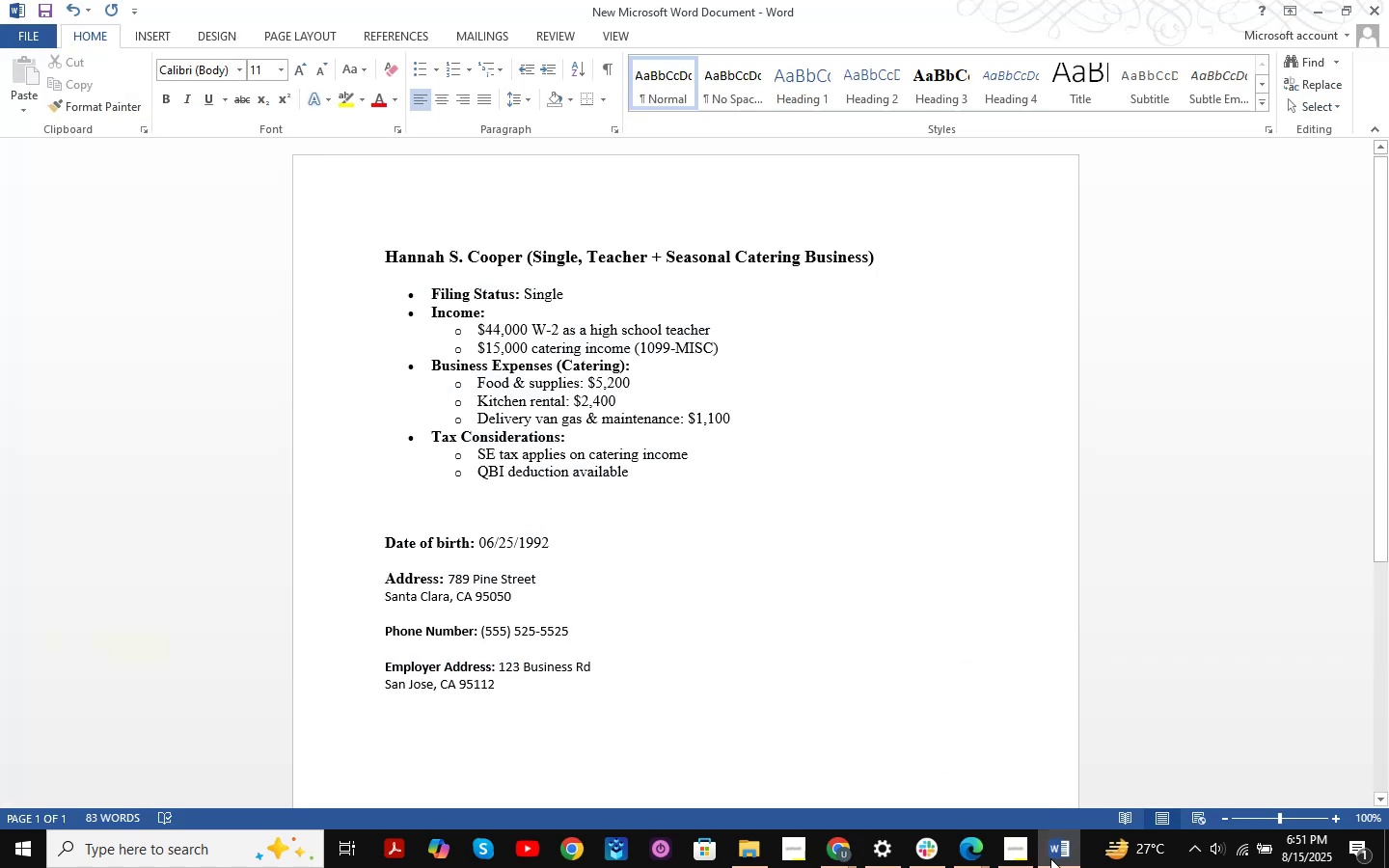 
double_click([1050, 858])
 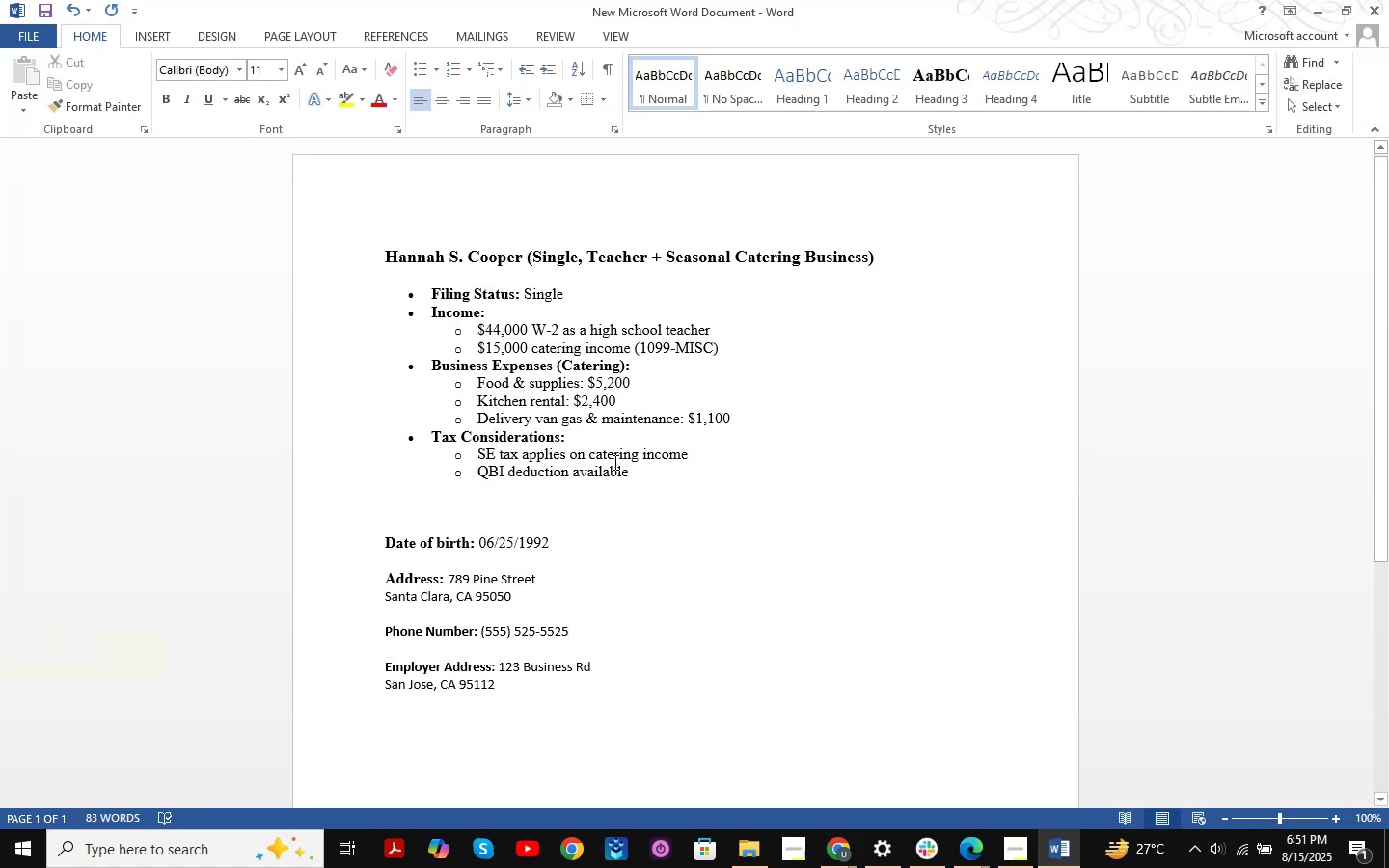 
left_click_drag(start_coordinate=[479, 452], to_coordinate=[528, 457])
 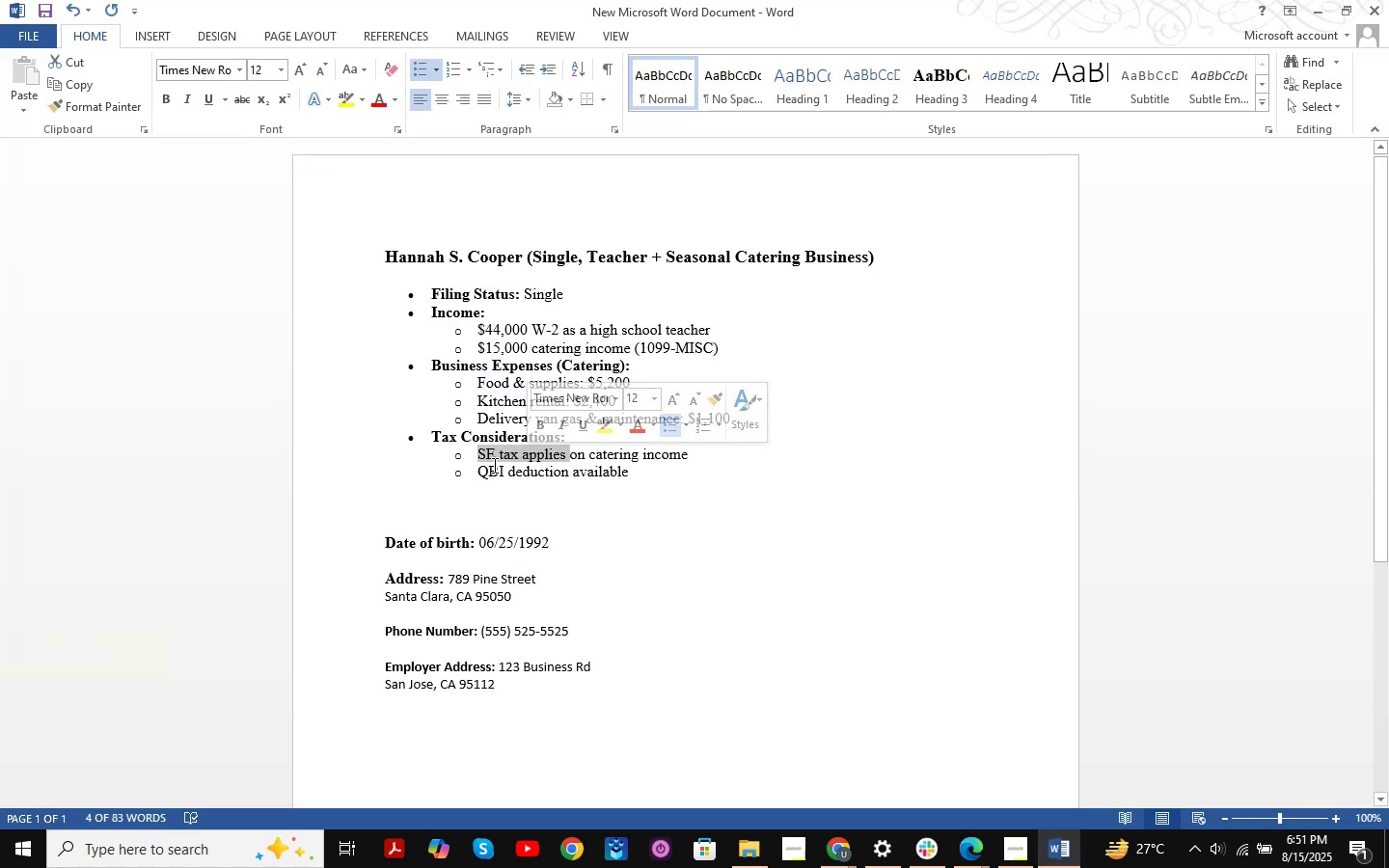 
left_click([486, 459])
 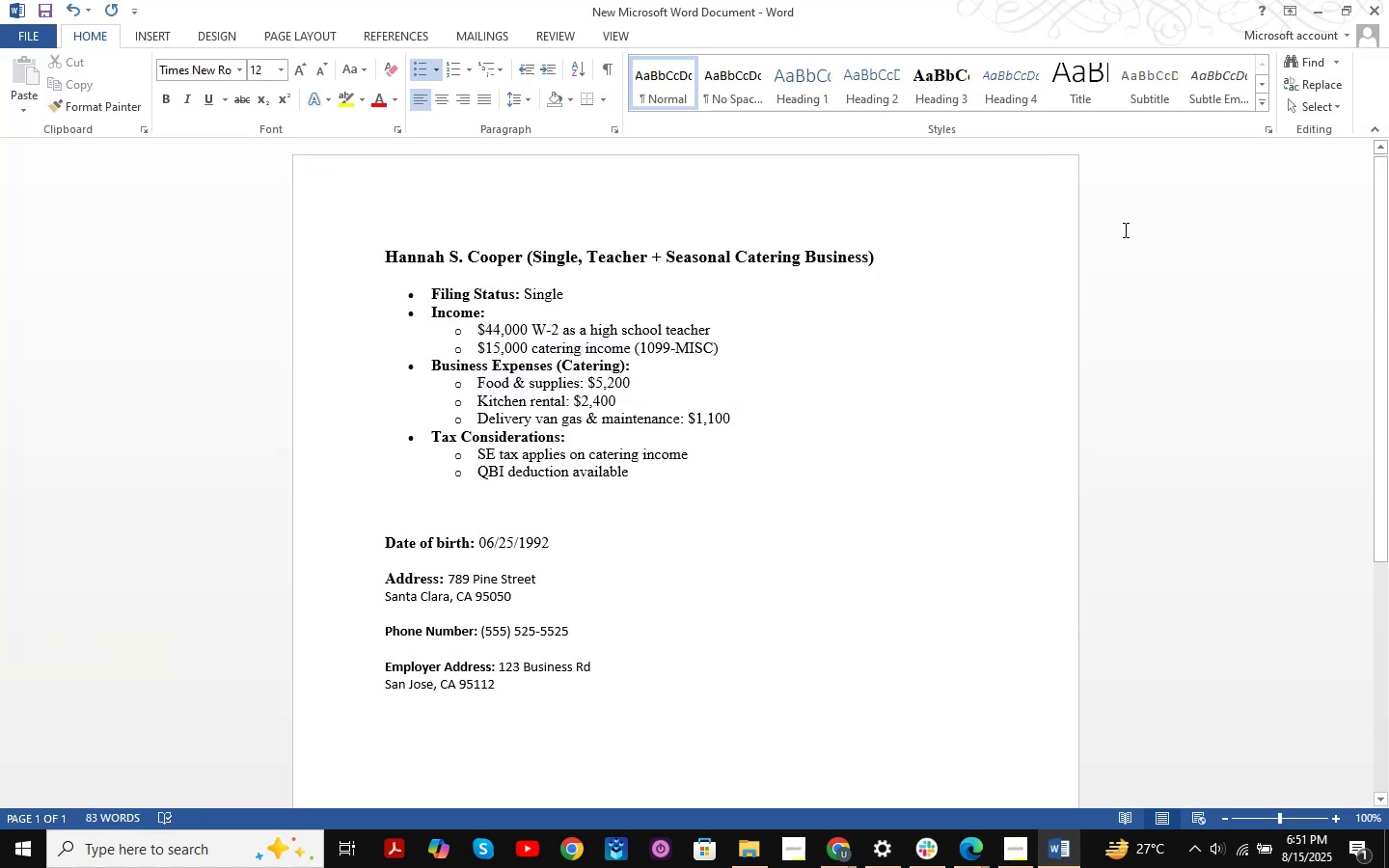 
left_click([1328, 14])
 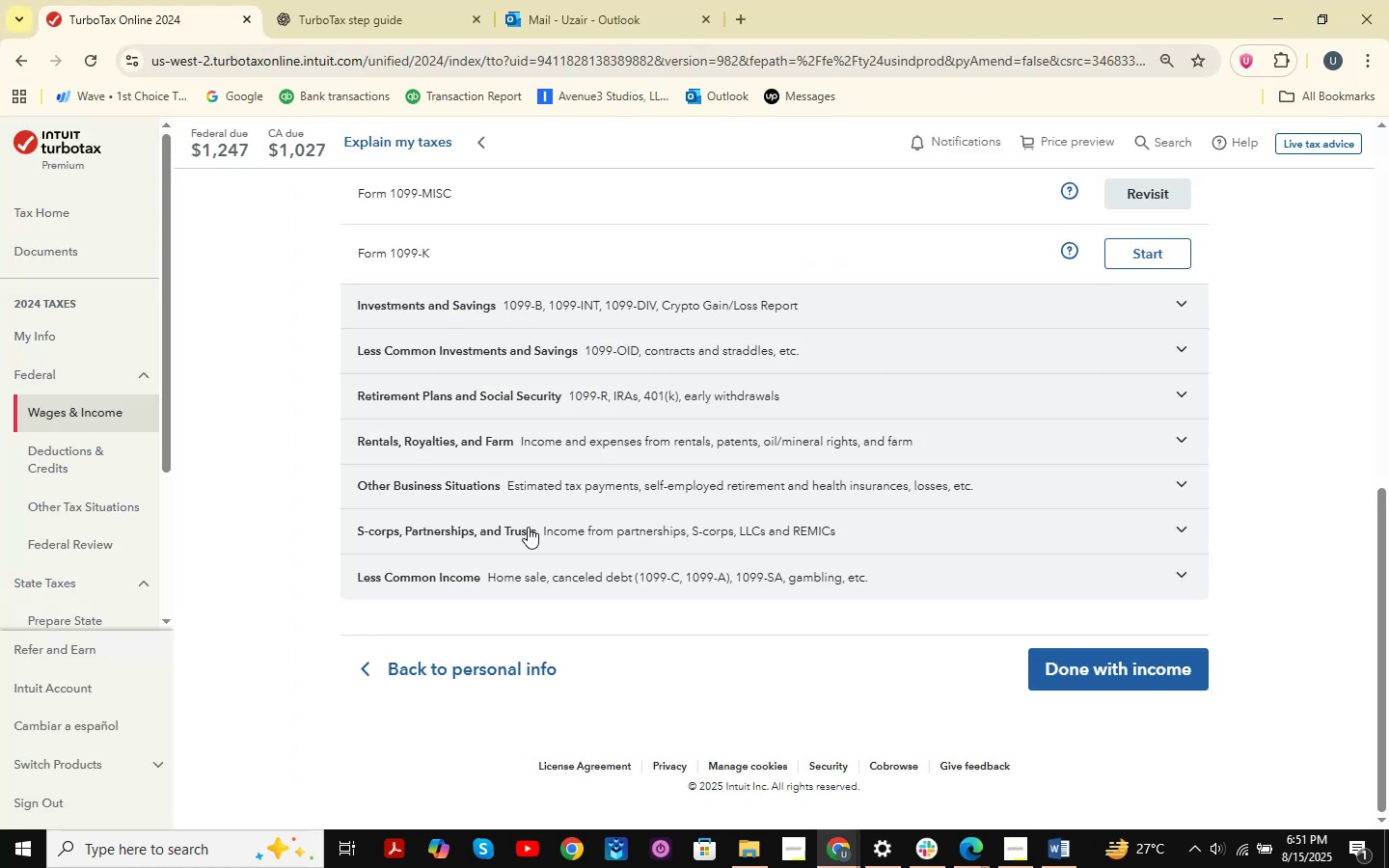 
scroll: coordinate [436, 510], scroll_direction: up, amount: 3.0
 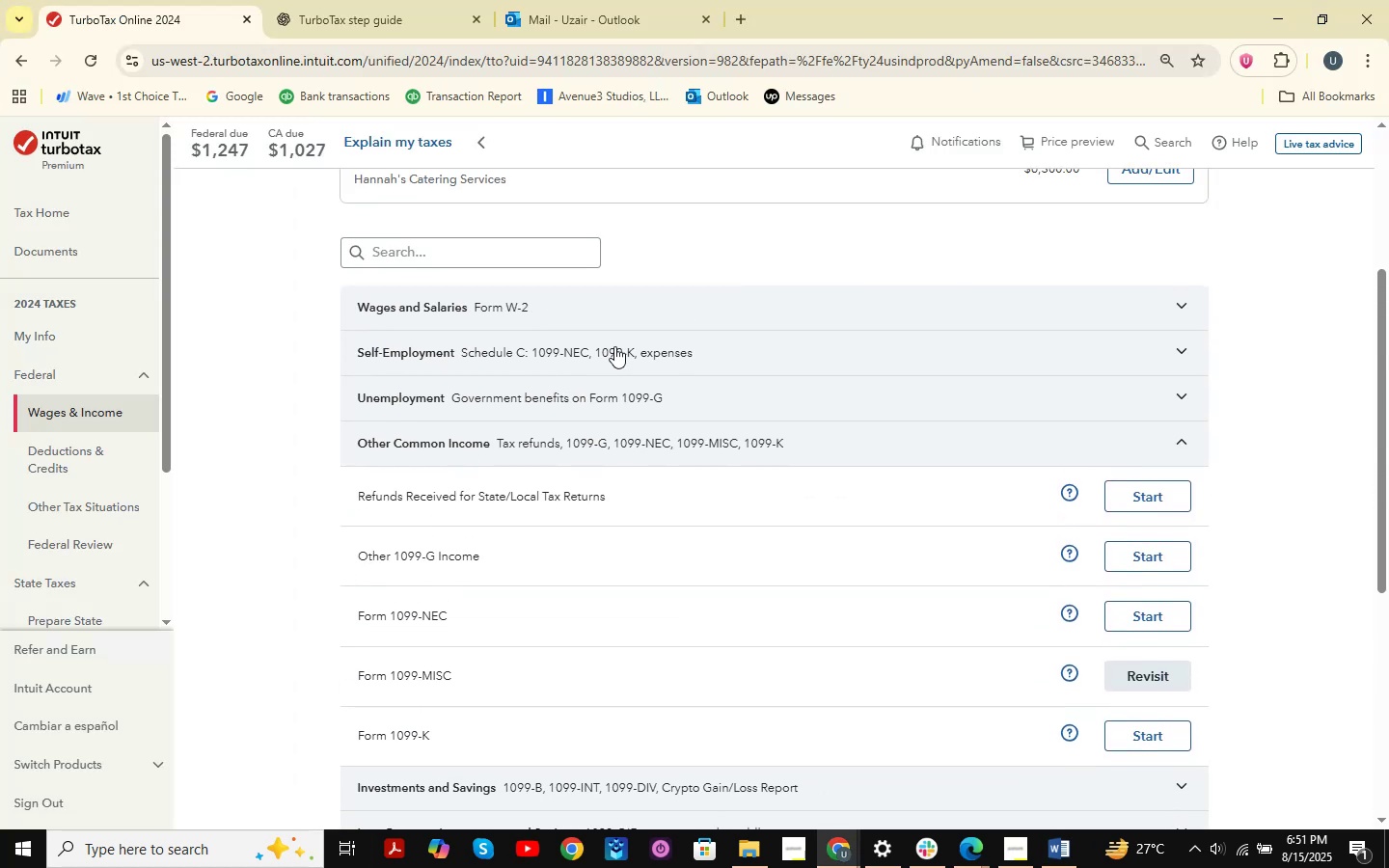 
left_click([618, 343])
 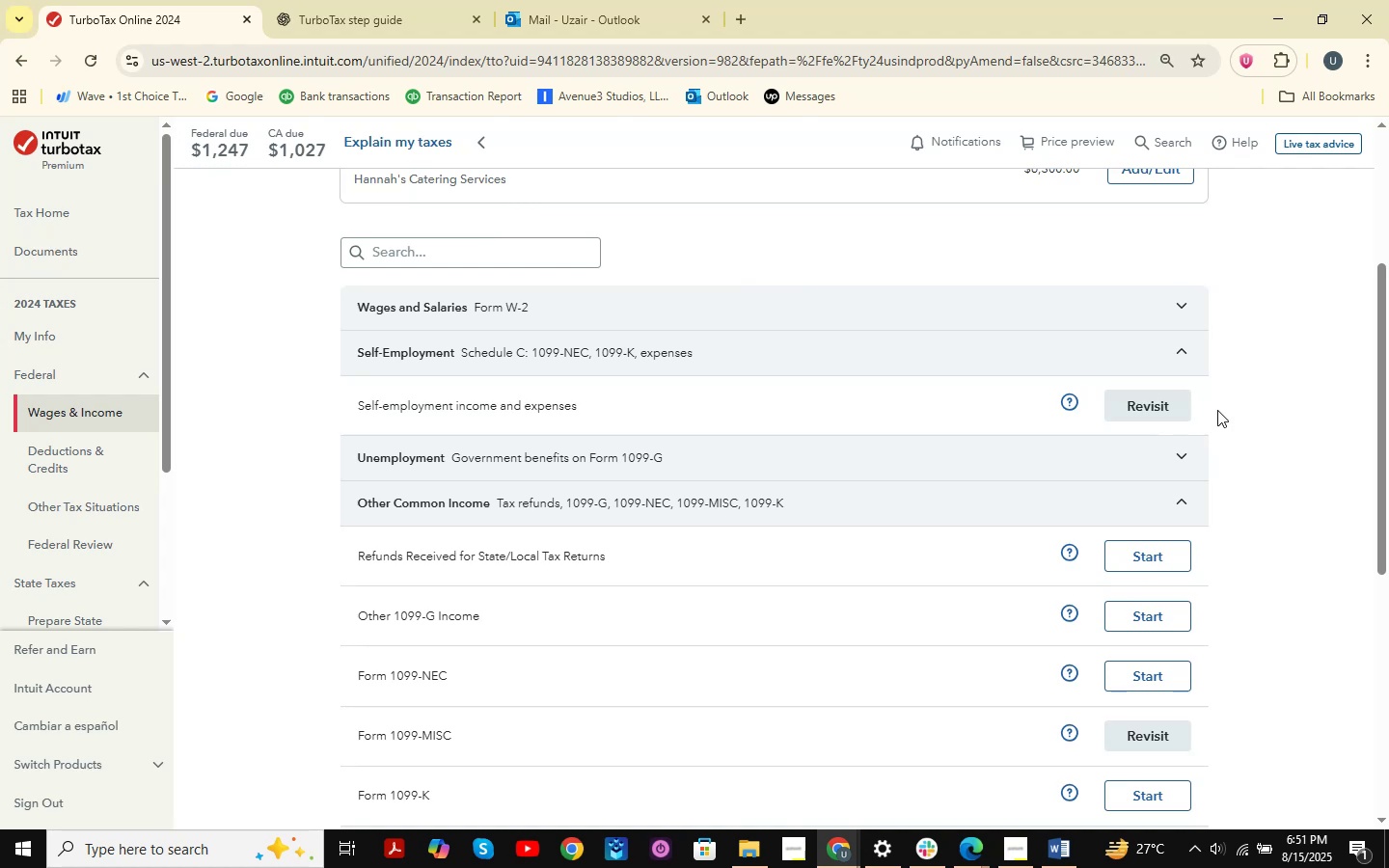 
left_click([1152, 411])
 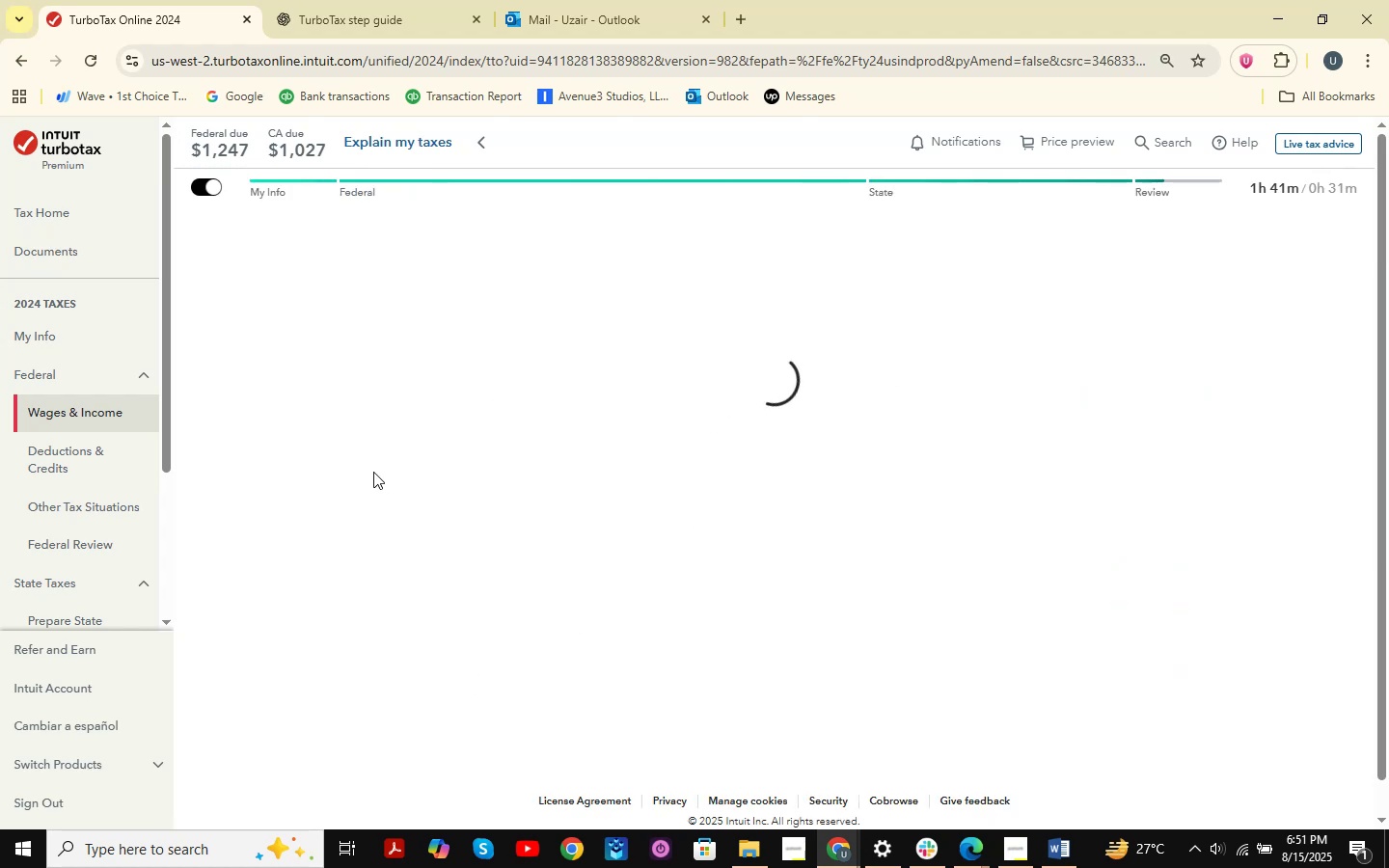 
scroll: coordinate [399, 555], scroll_direction: down, amount: 1.0
 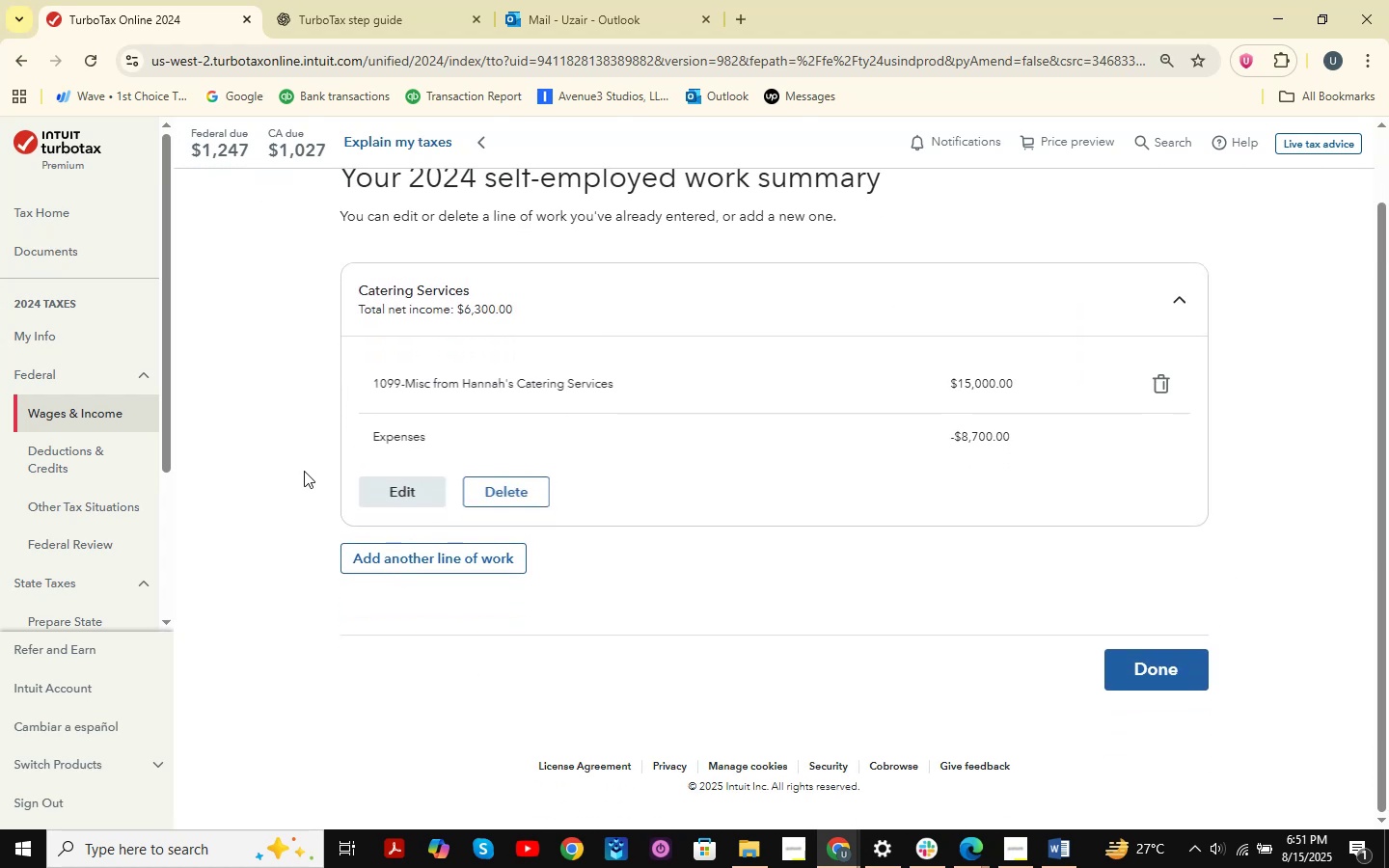 
left_click([81, 453])
 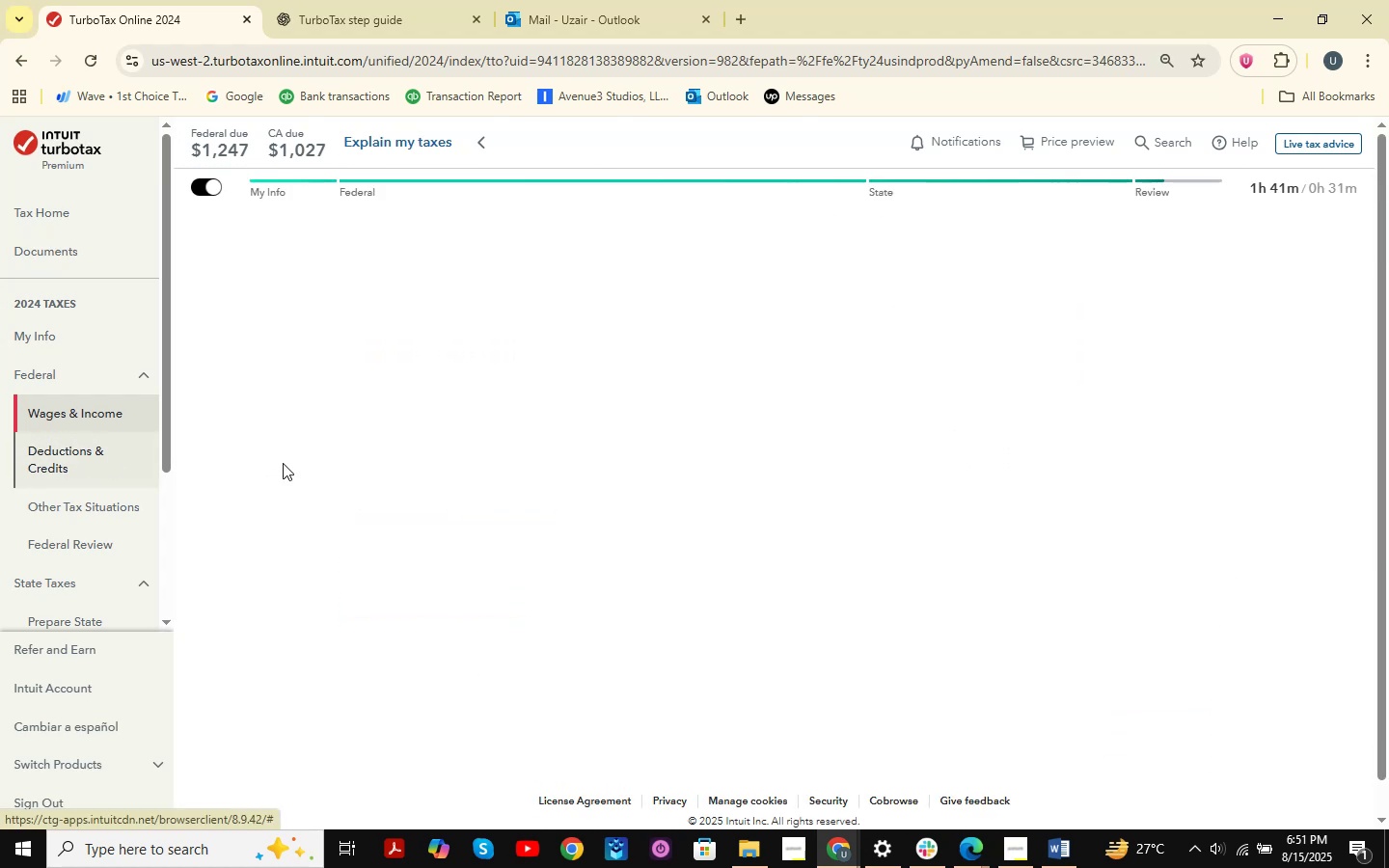 
mouse_move([504, 483])
 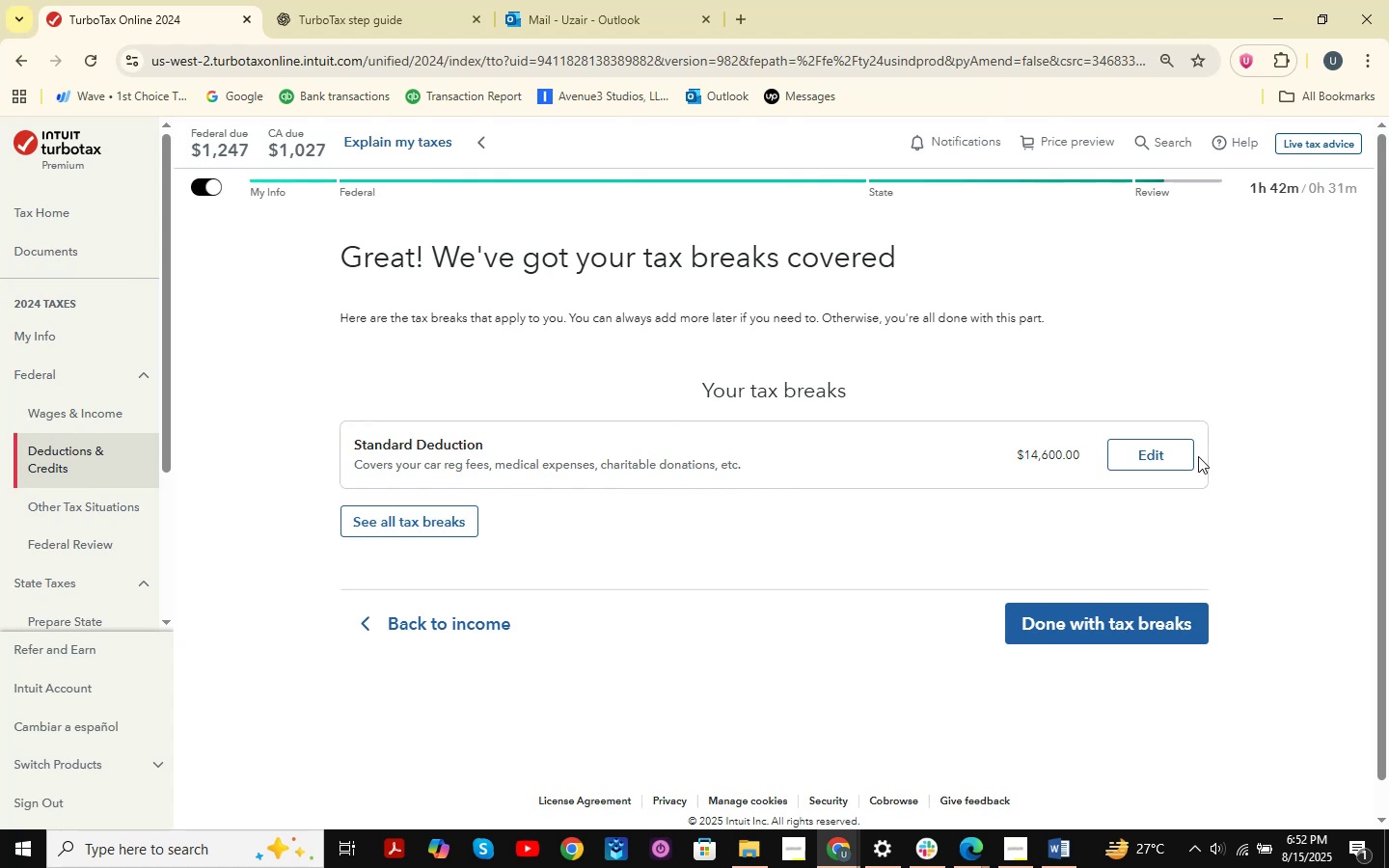 
left_click([1175, 456])
 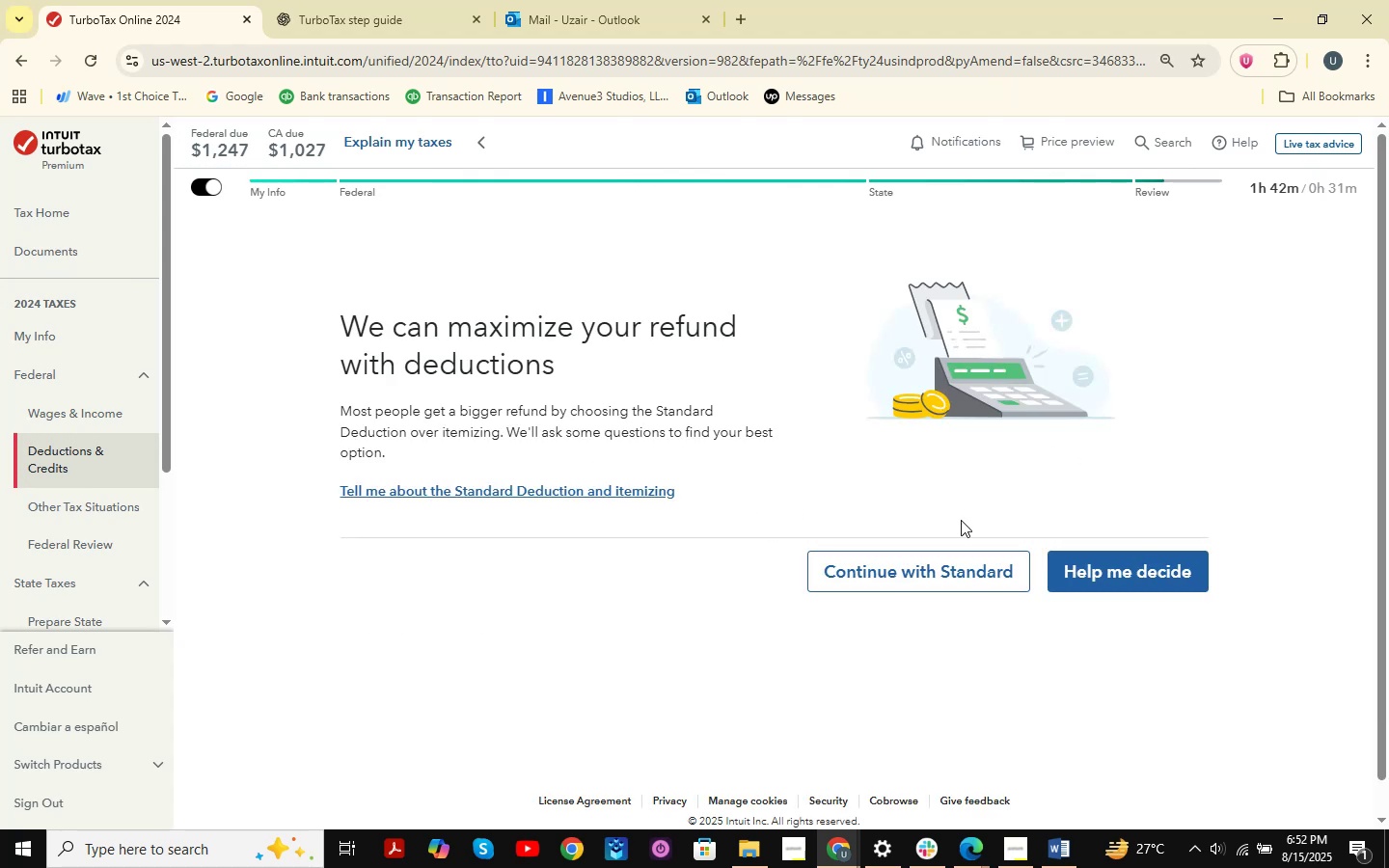 
left_click([1127, 583])
 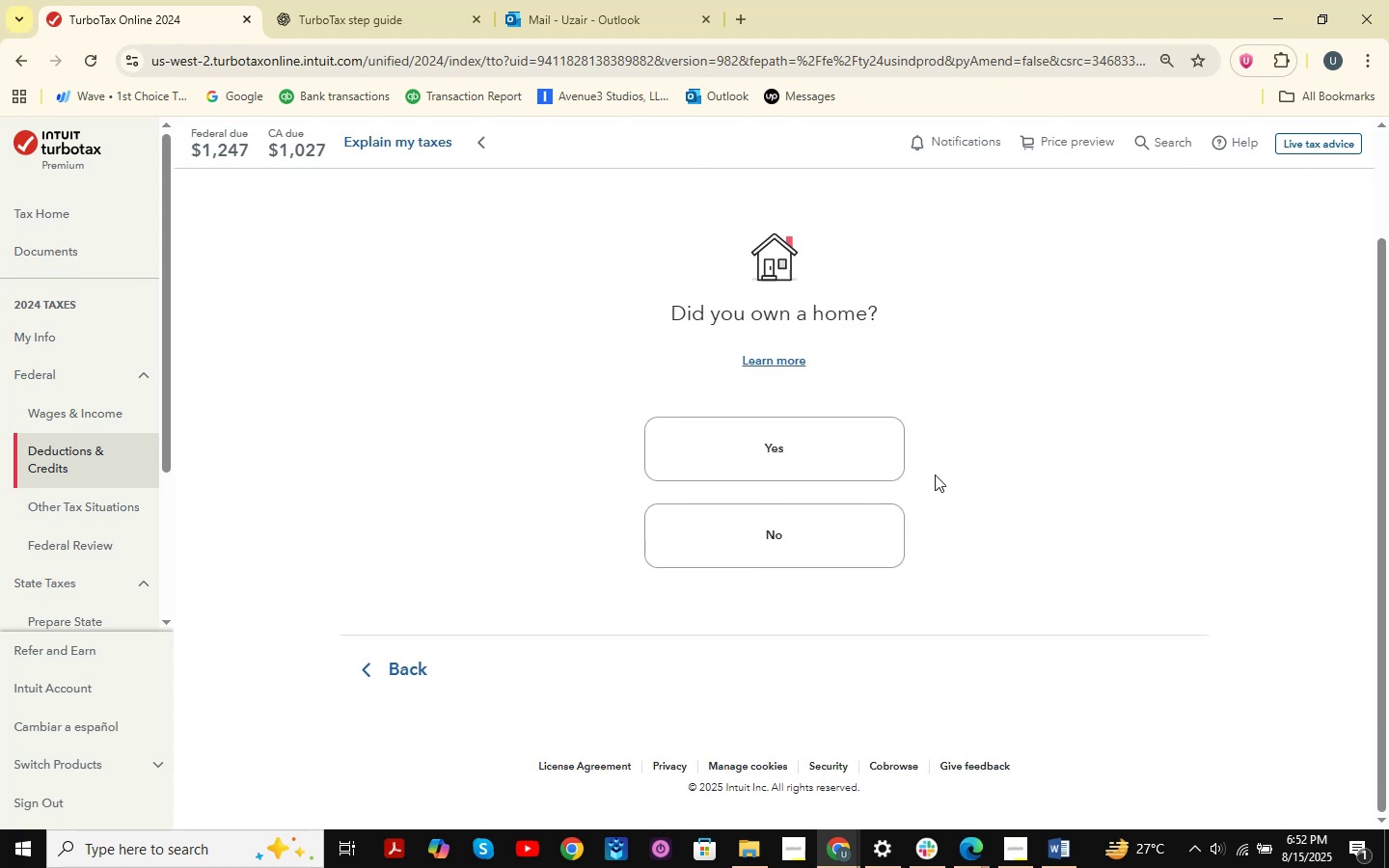 
left_click([404, 655])
 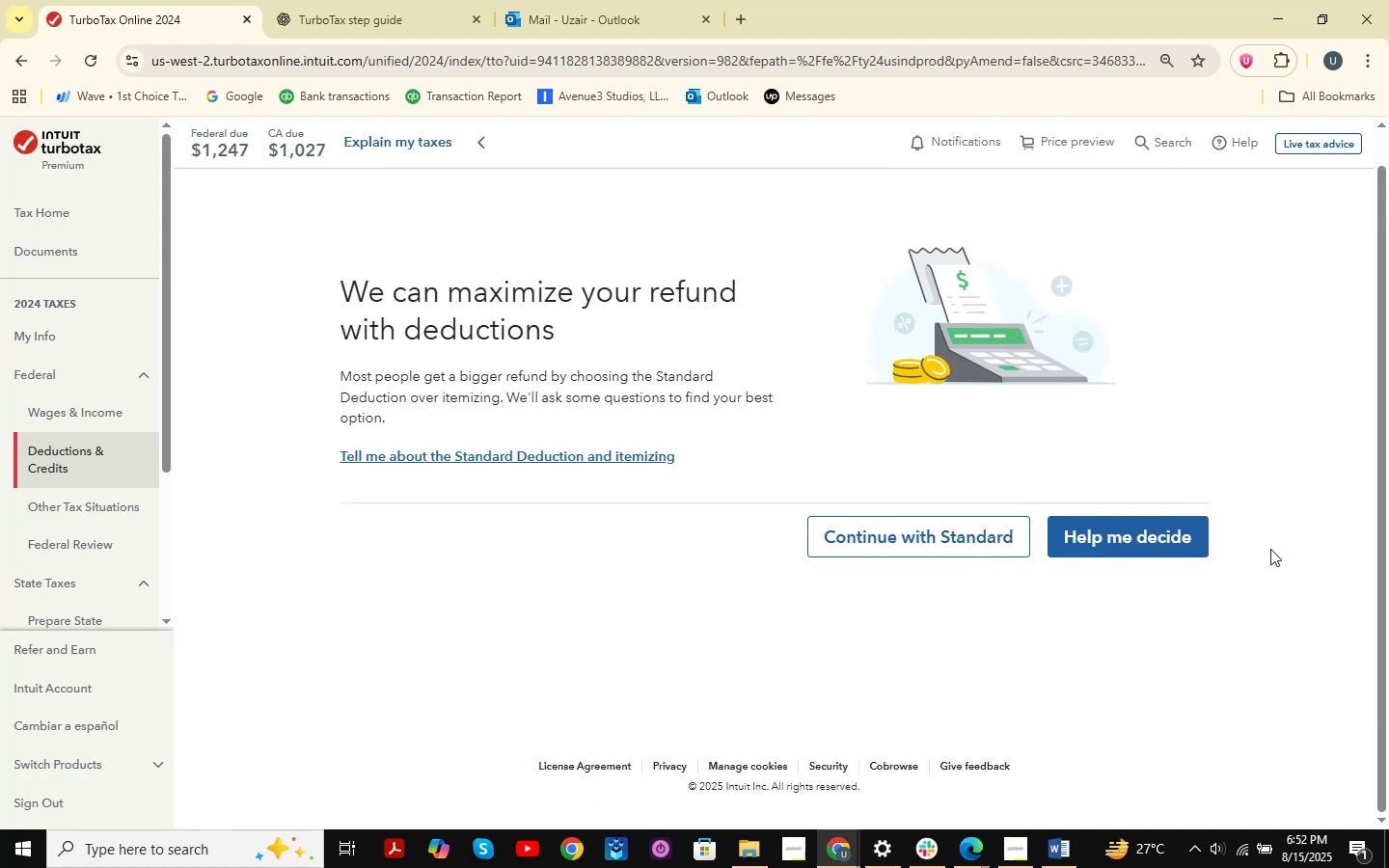 
left_click([1151, 534])
 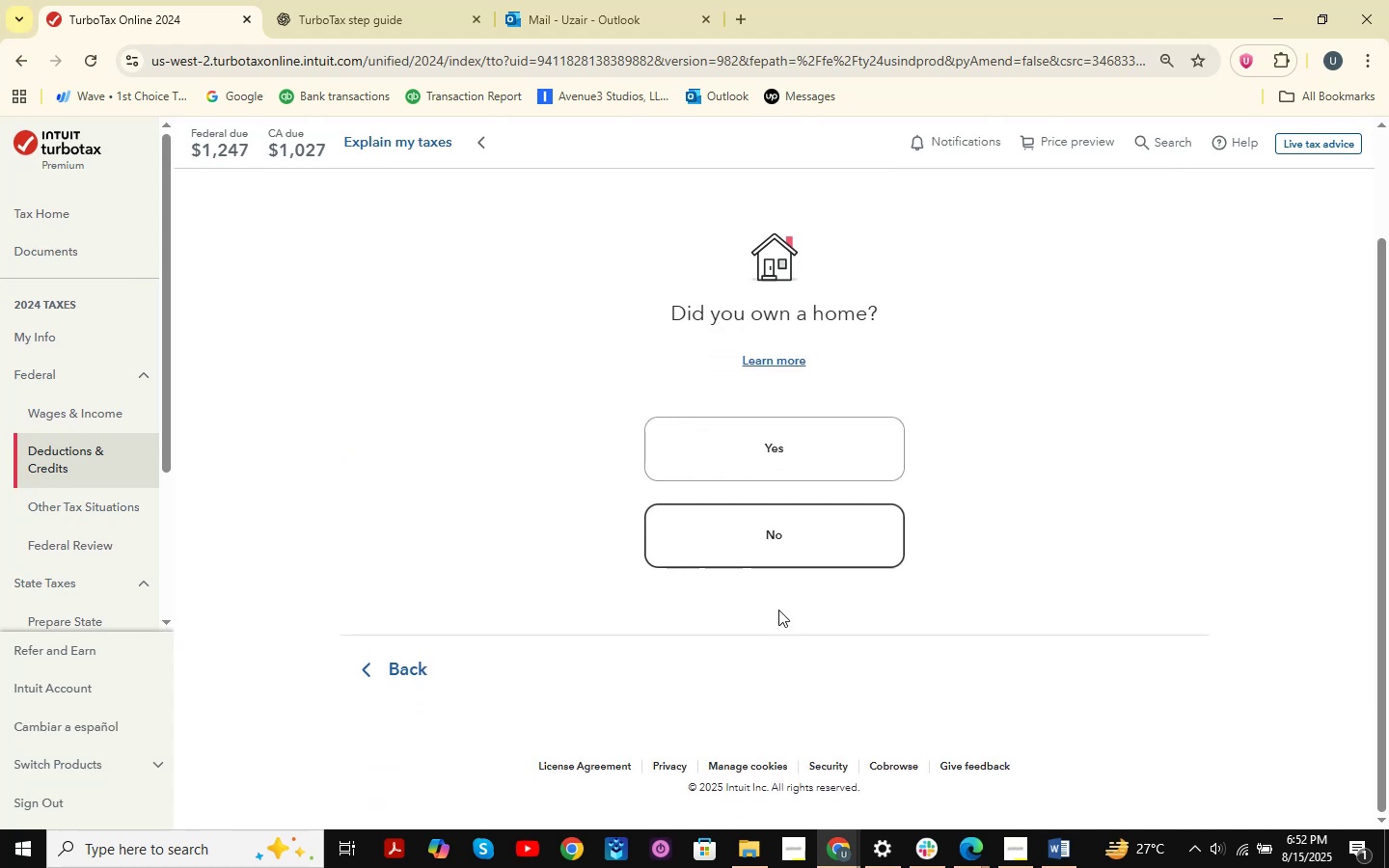 
left_click([827, 552])
 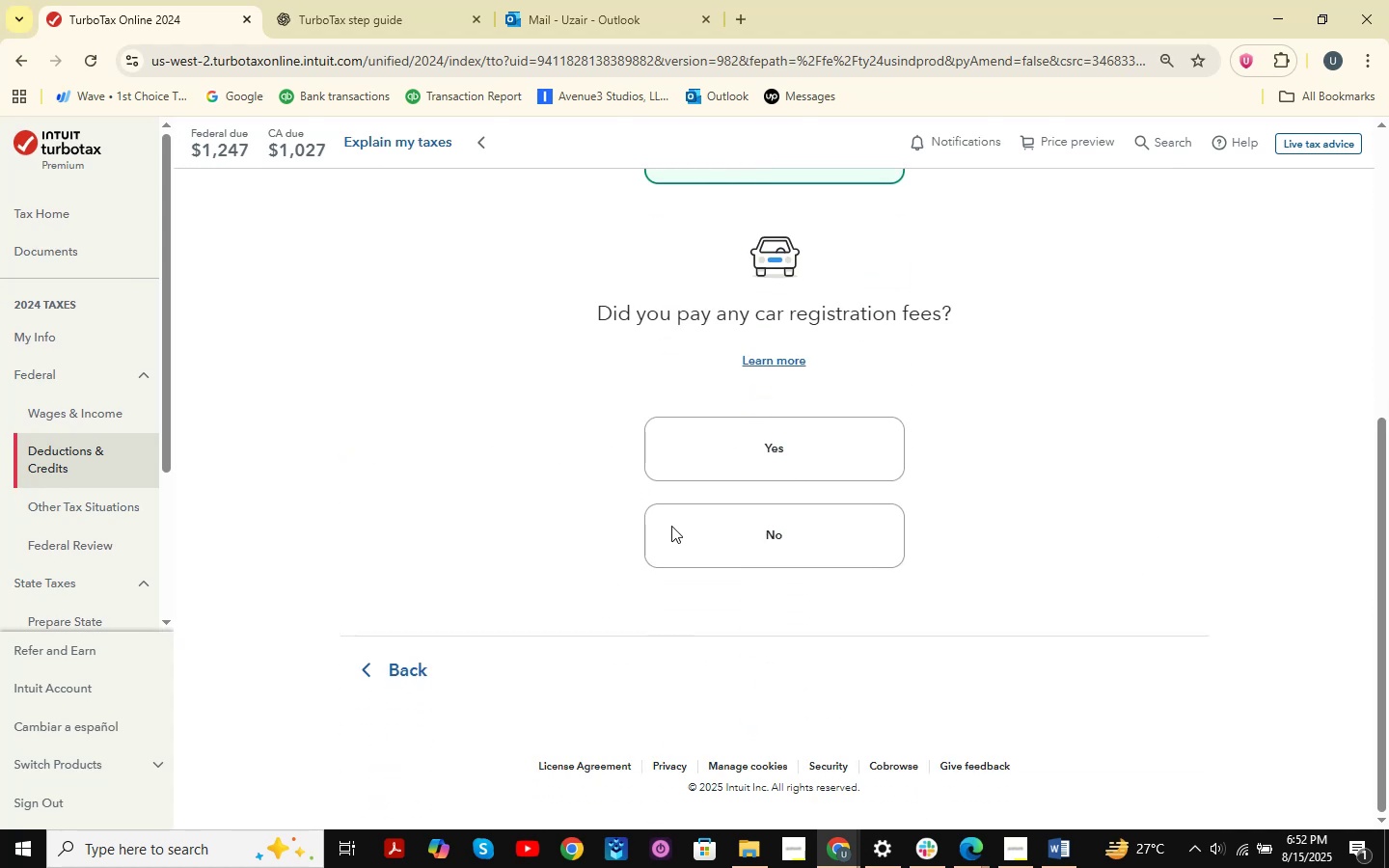 
left_click_drag(start_coordinate=[834, 544], to_coordinate=[827, 541])
 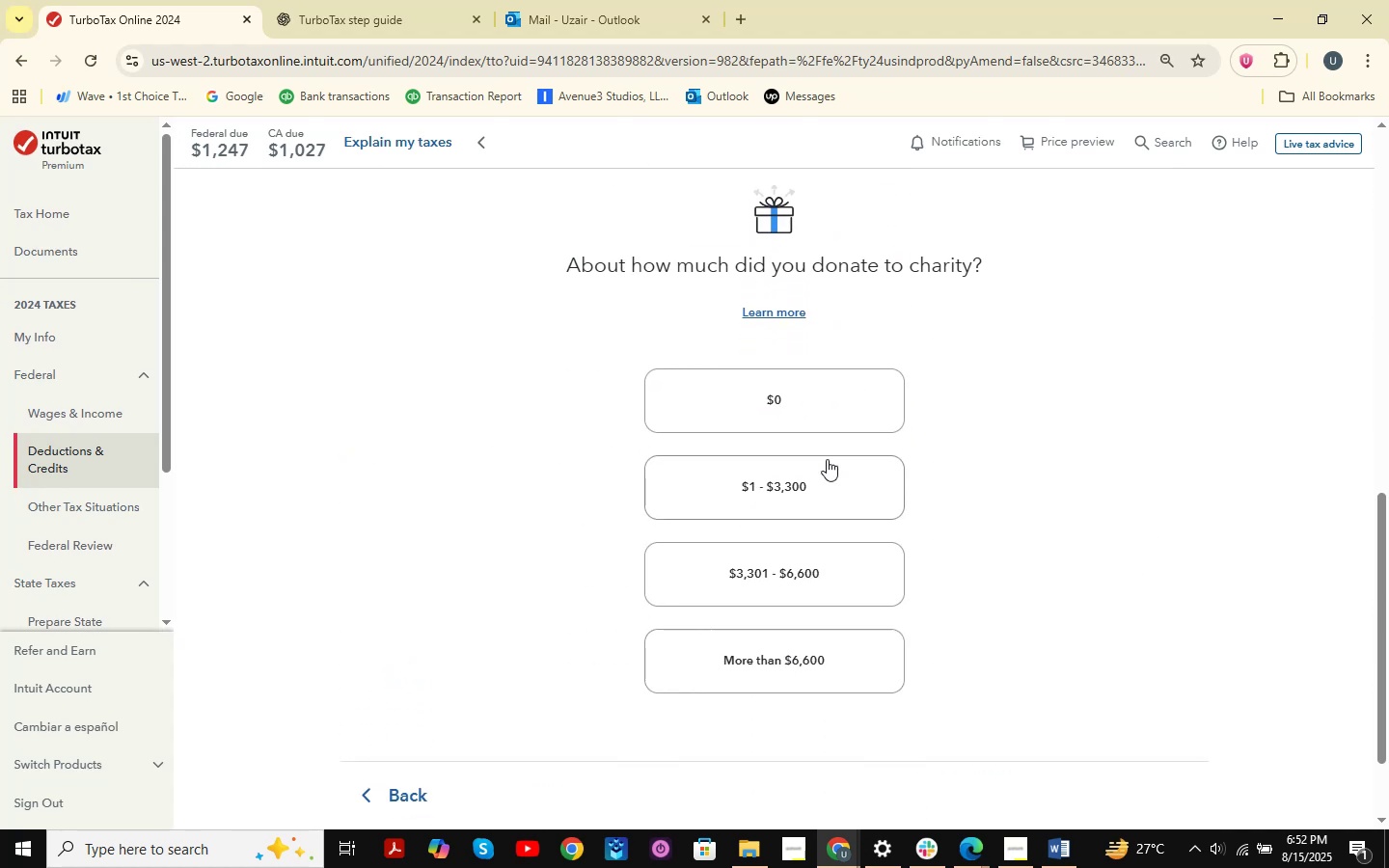 
left_click([838, 391])
 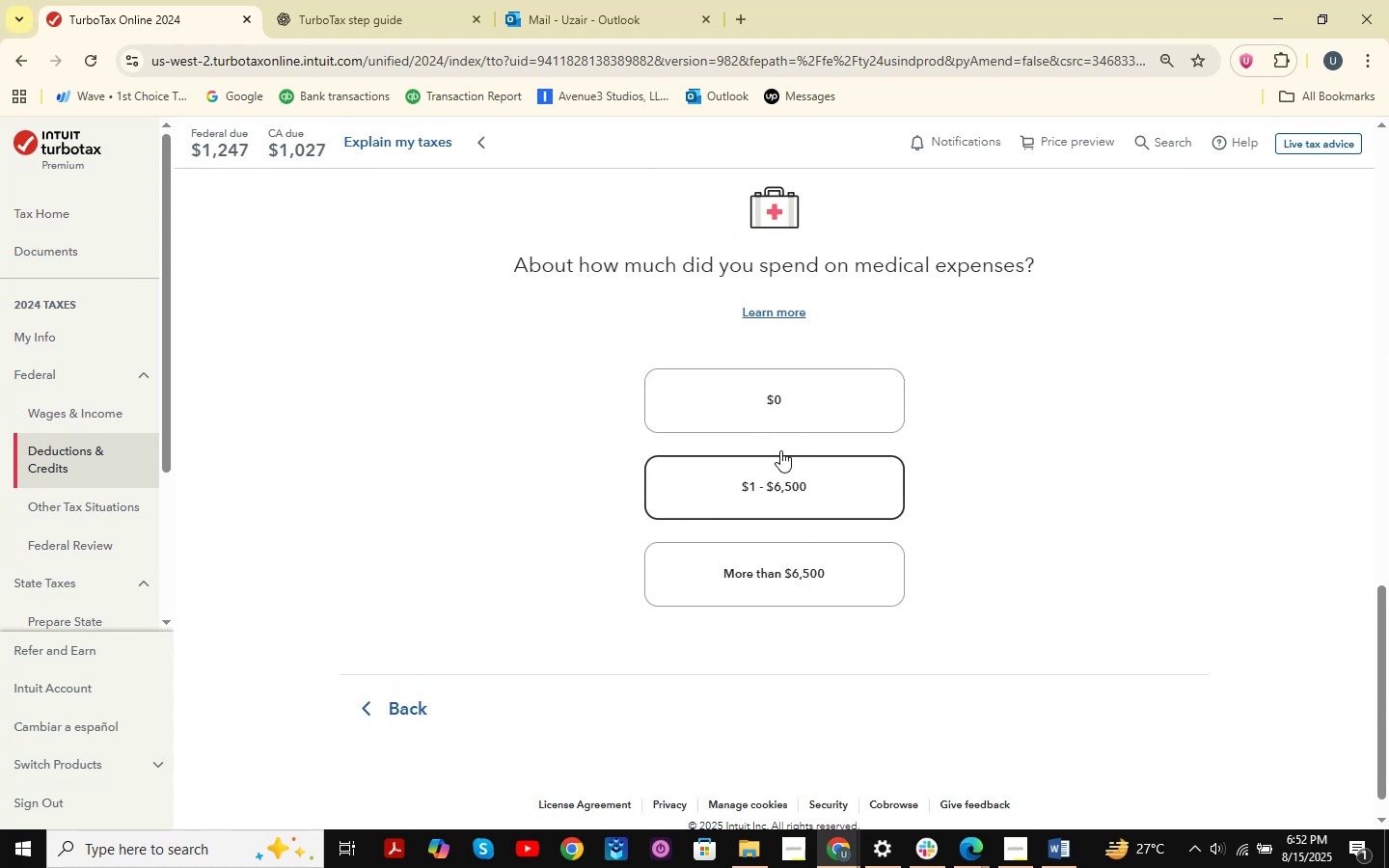 
left_click([812, 385])
 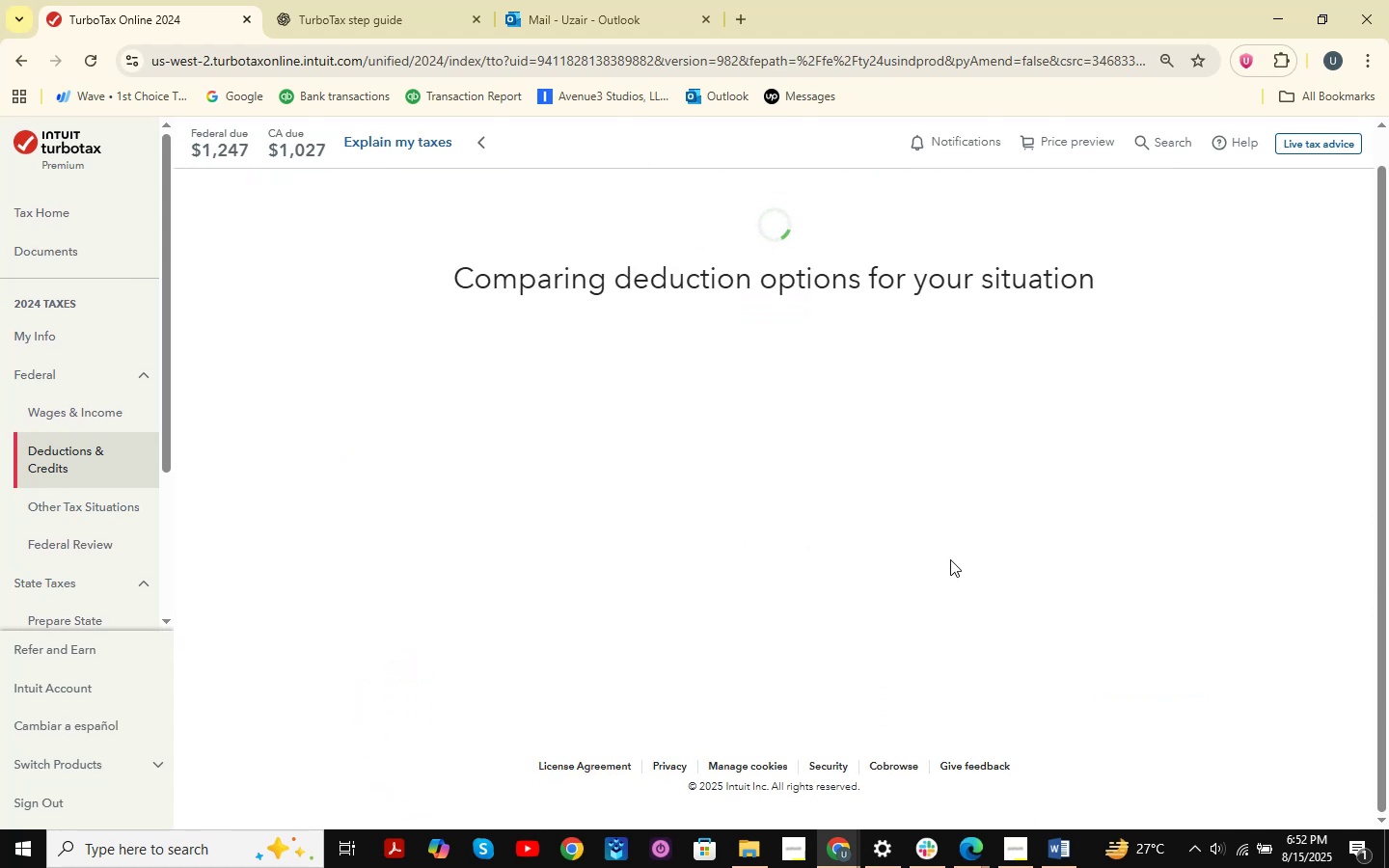 
wait(8.3)
 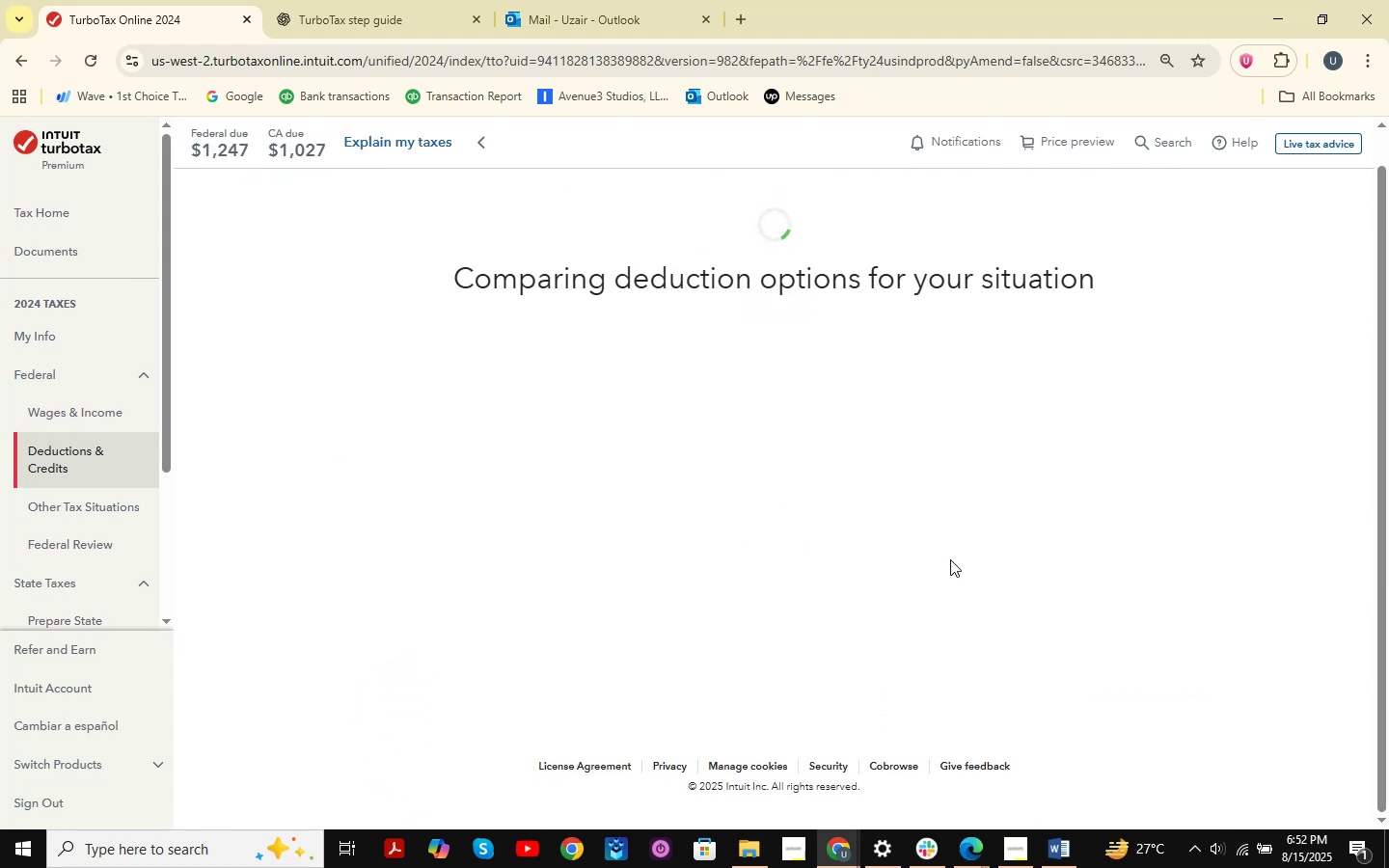 
left_click([638, 505])
 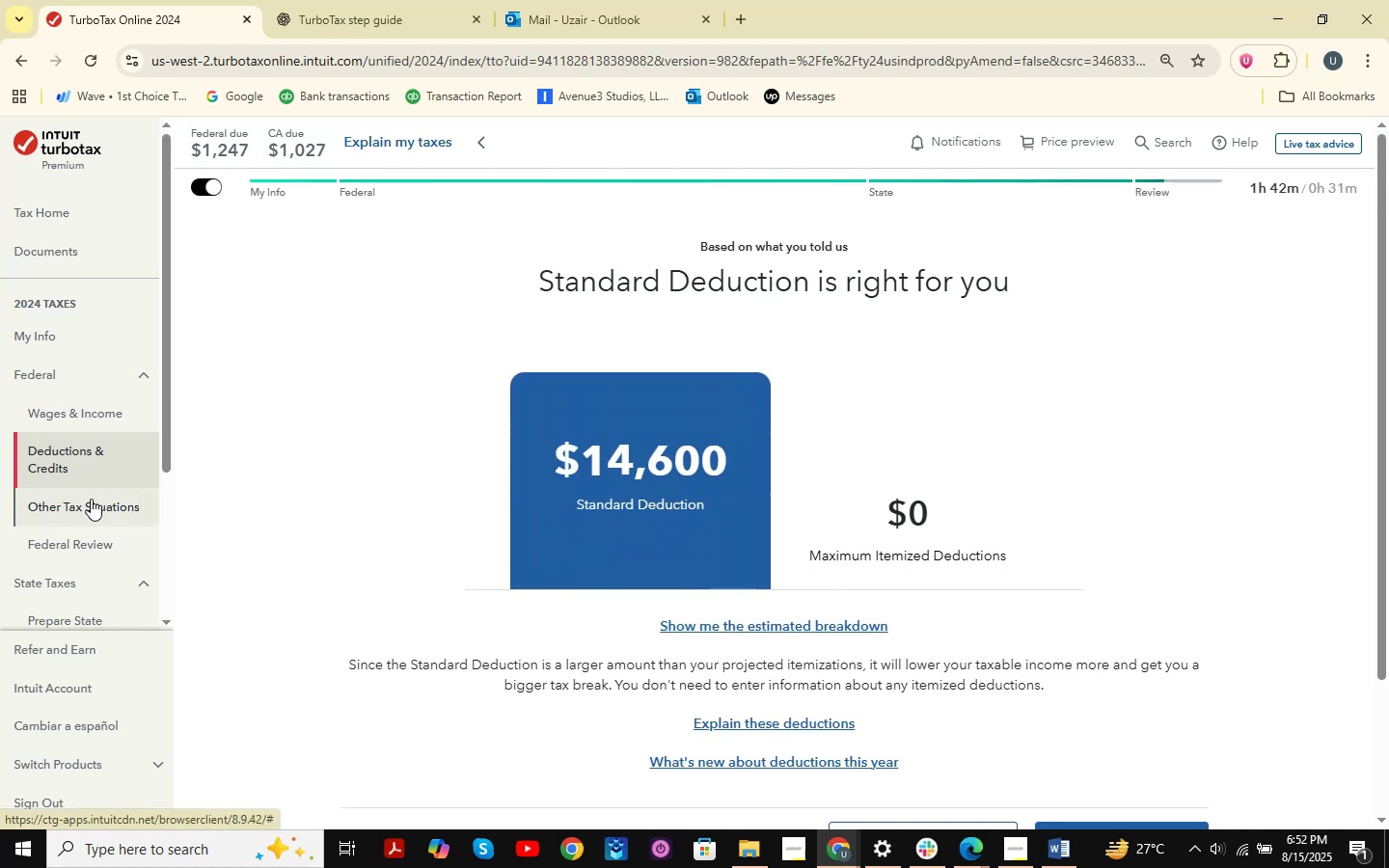 
left_click([91, 453])
 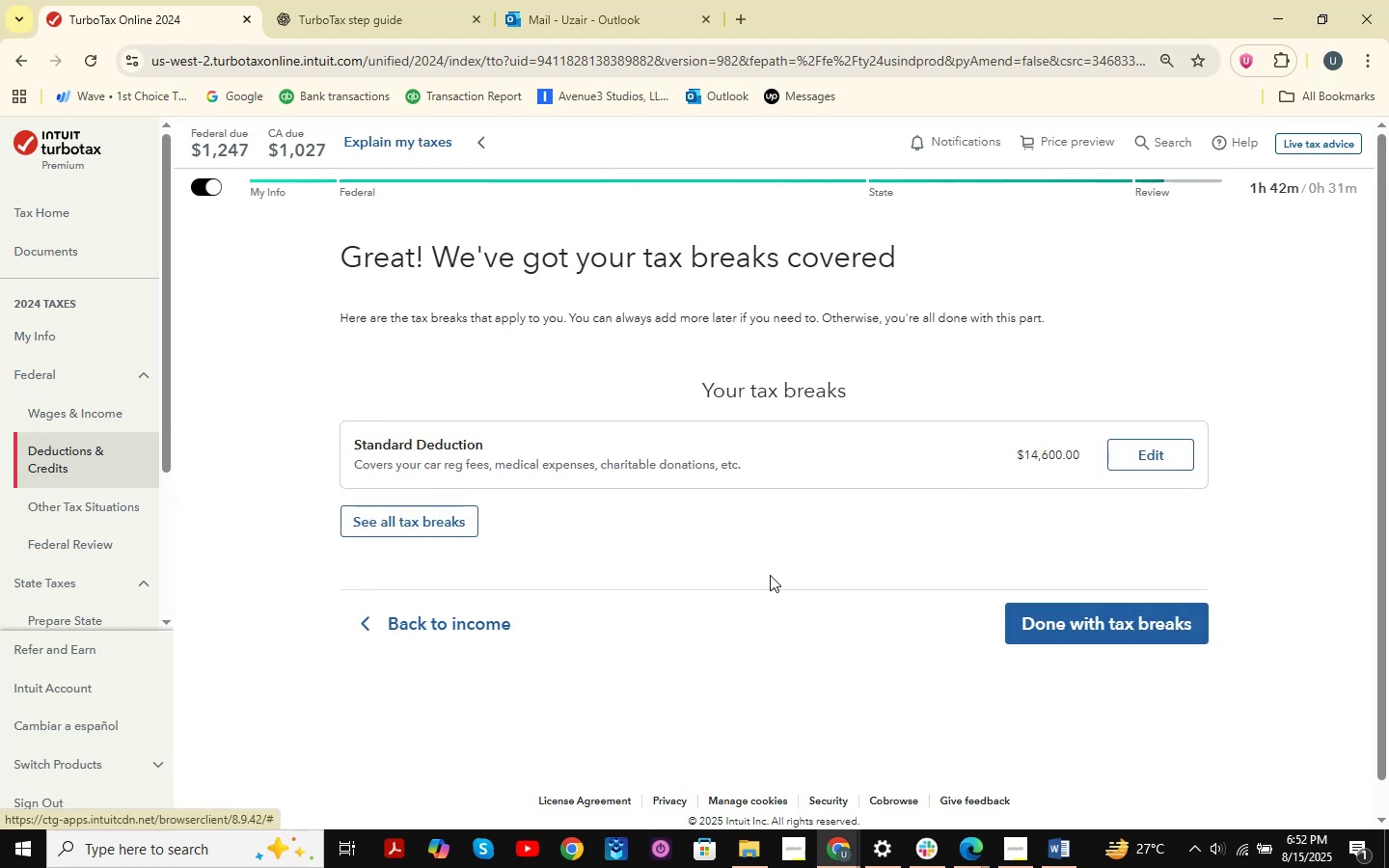 
left_click([398, 531])
 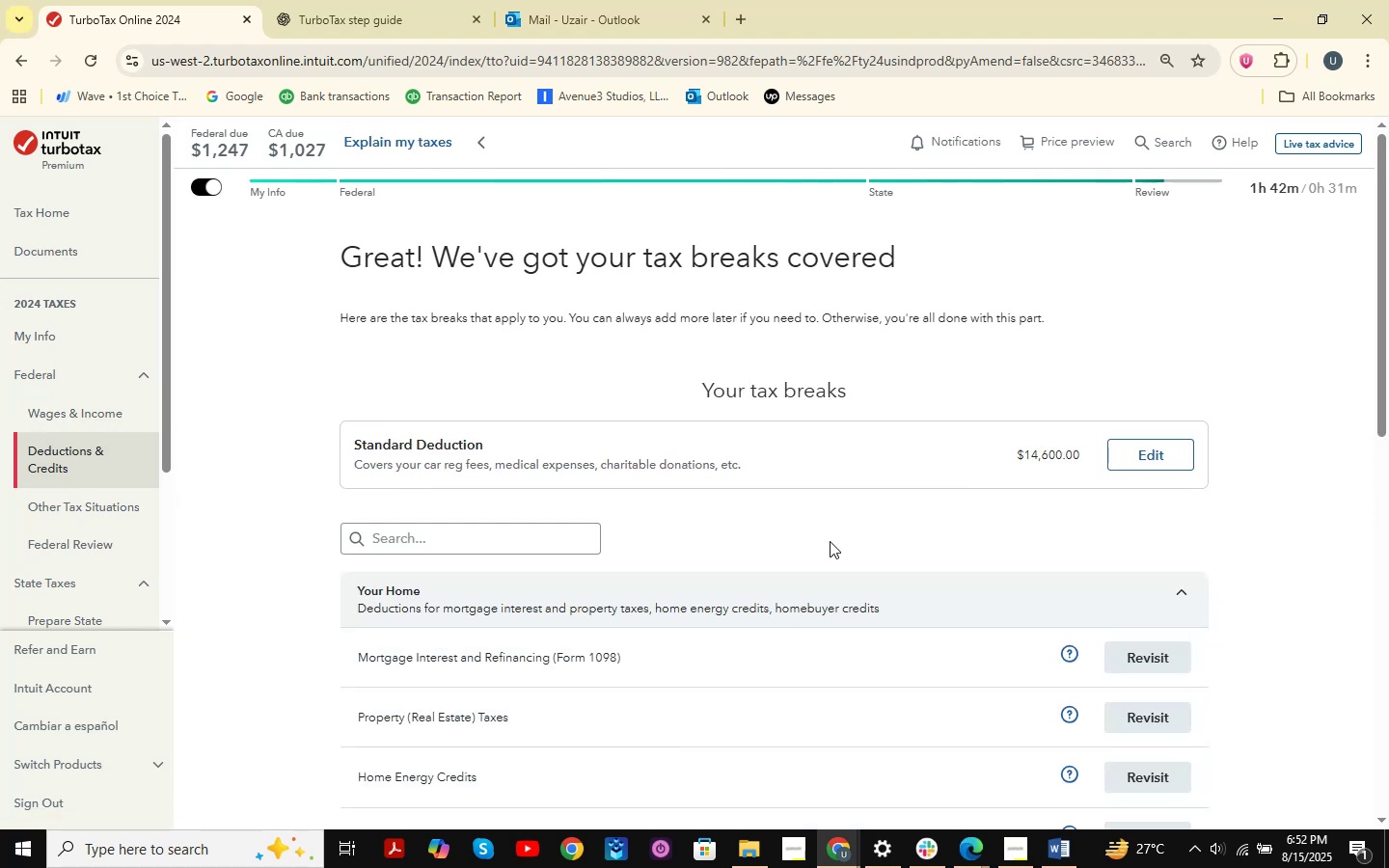 
scroll: coordinate [767, 531], scroll_direction: down, amount: 4.0
 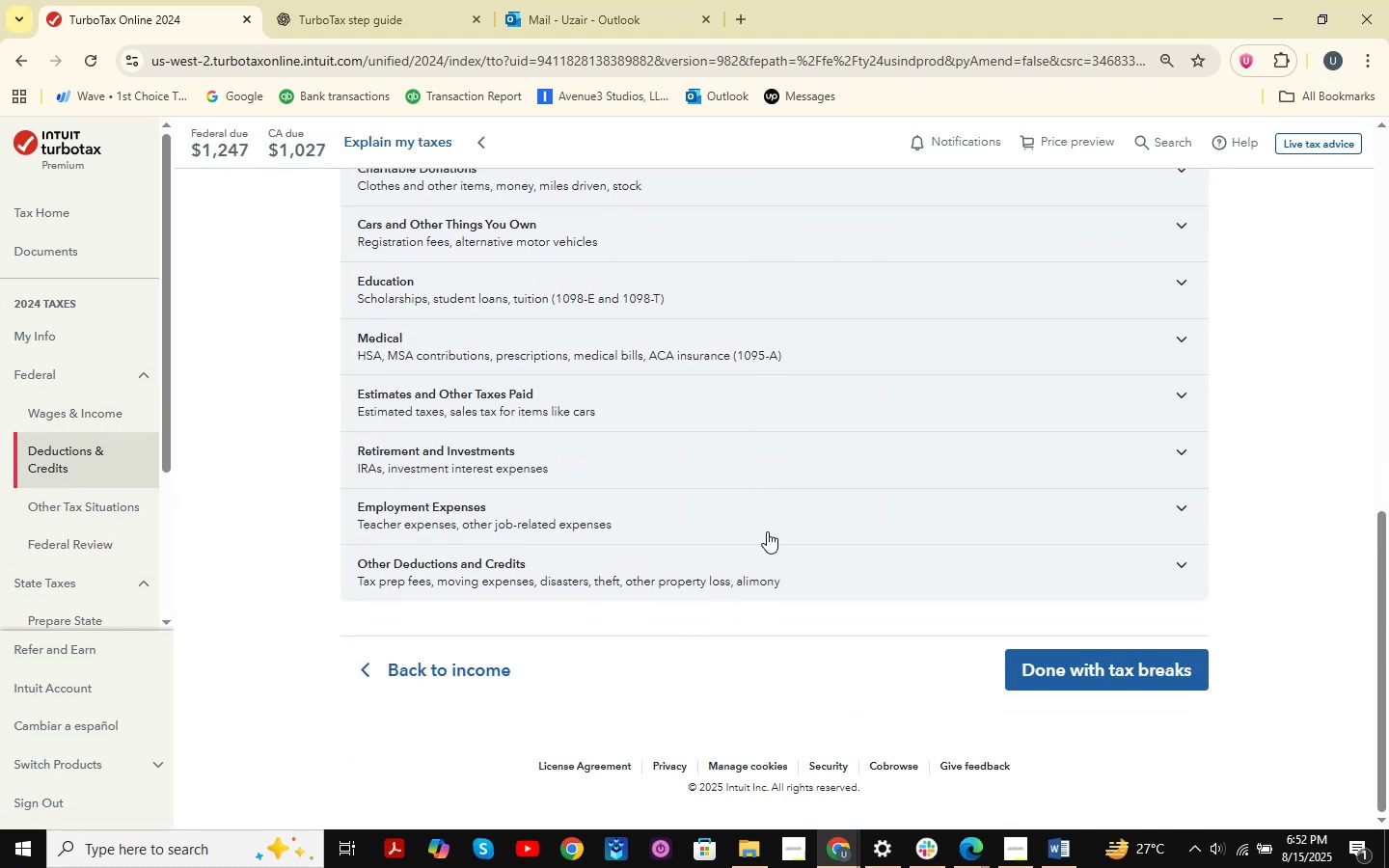 
scroll: coordinate [767, 531], scroll_direction: up, amount: 6.0
 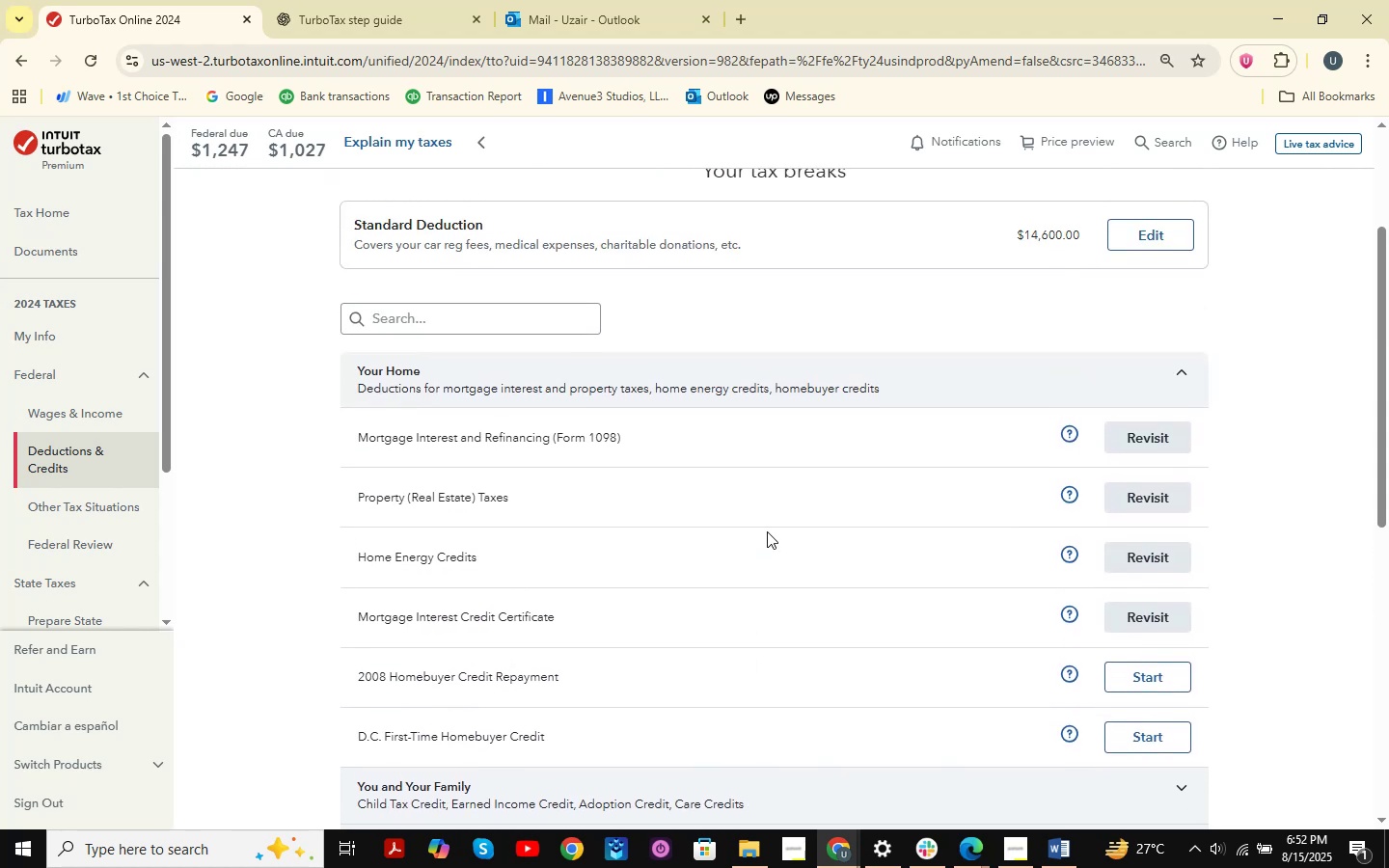 
scroll: coordinate [767, 531], scroll_direction: none, amount: 0.0
 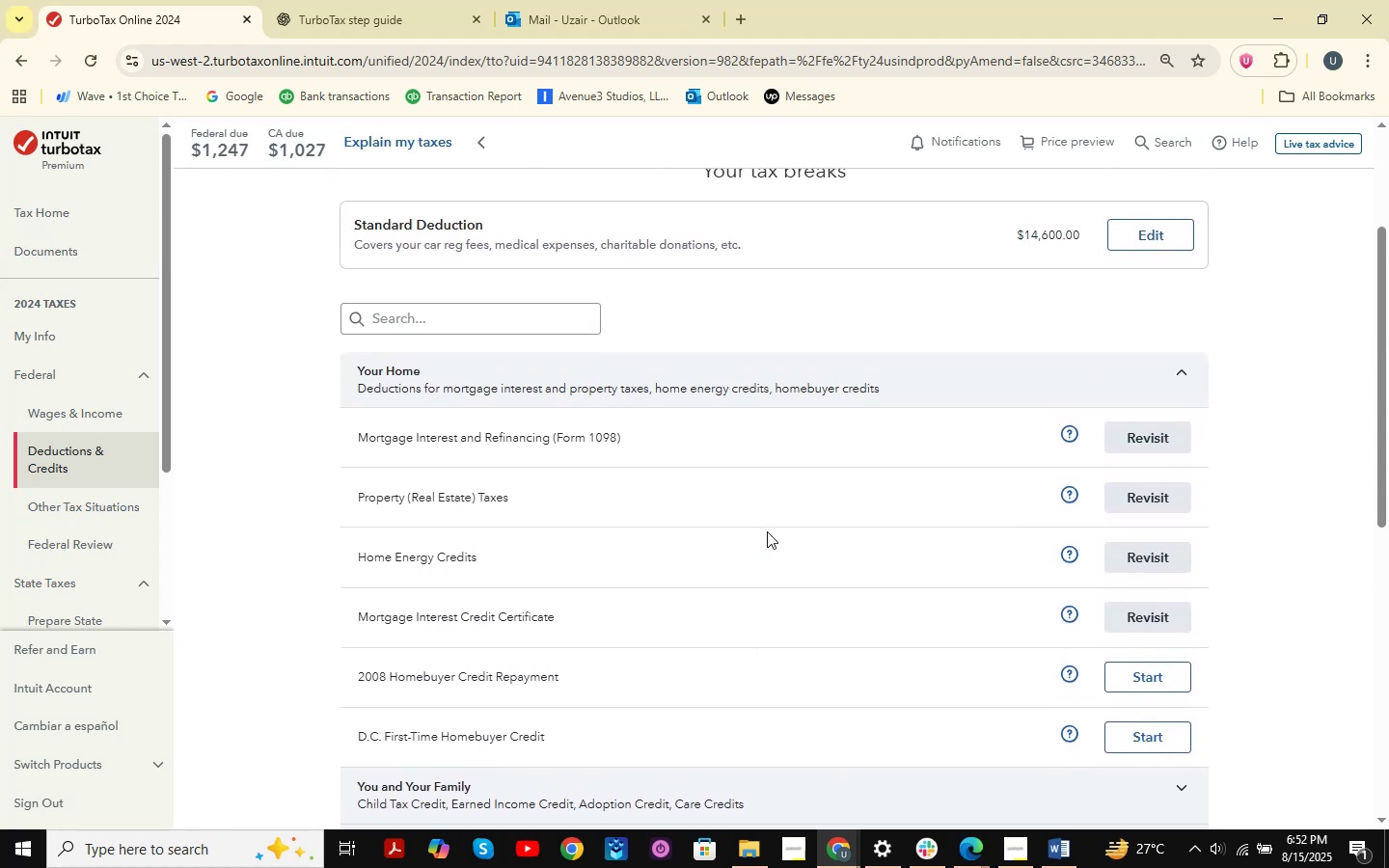 
scroll: coordinate [767, 531], scroll_direction: up, amount: 2.0
 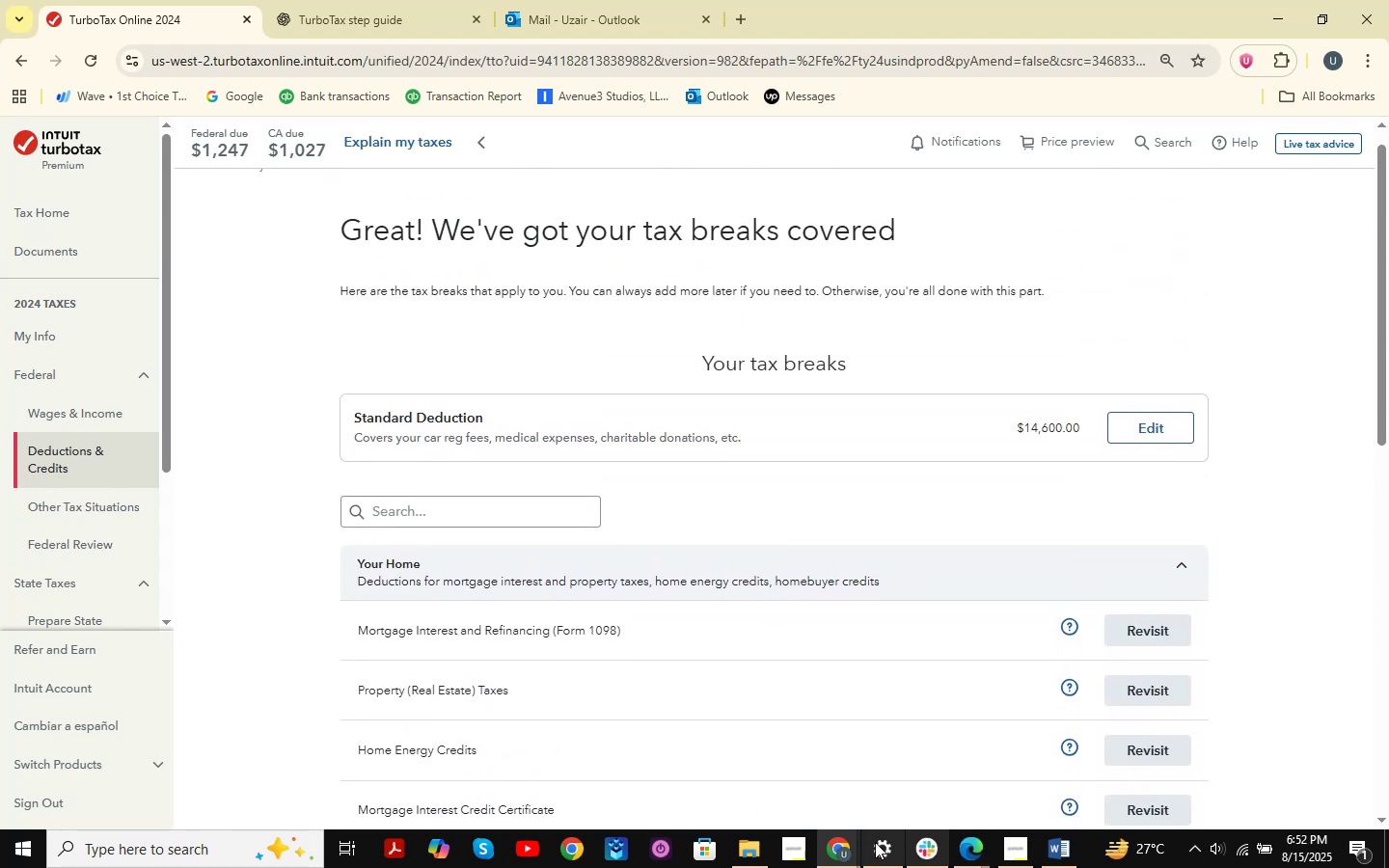 
double_click([916, 758])
 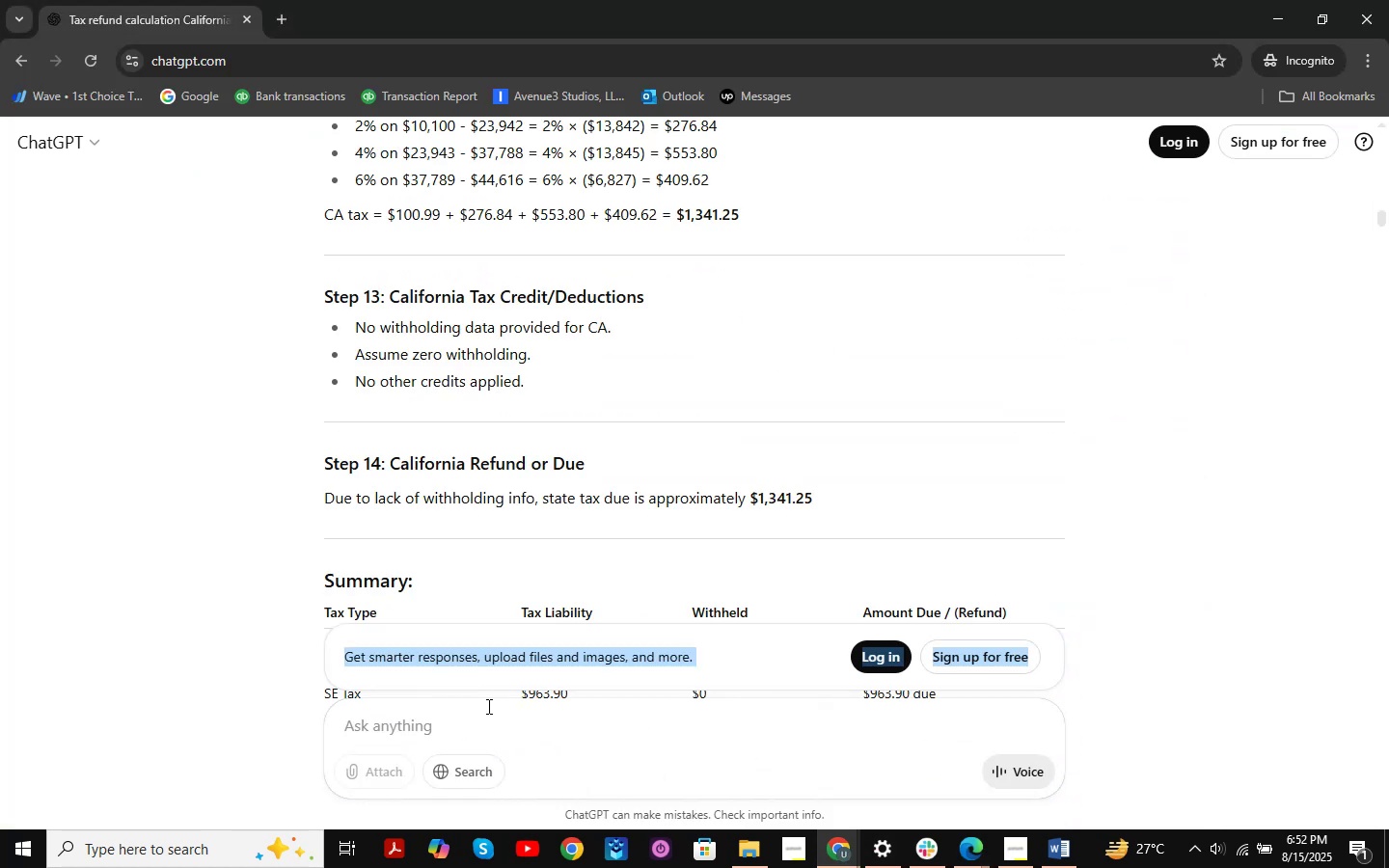 
scroll: coordinate [1260, 485], scroll_direction: down, amount: 12.0
 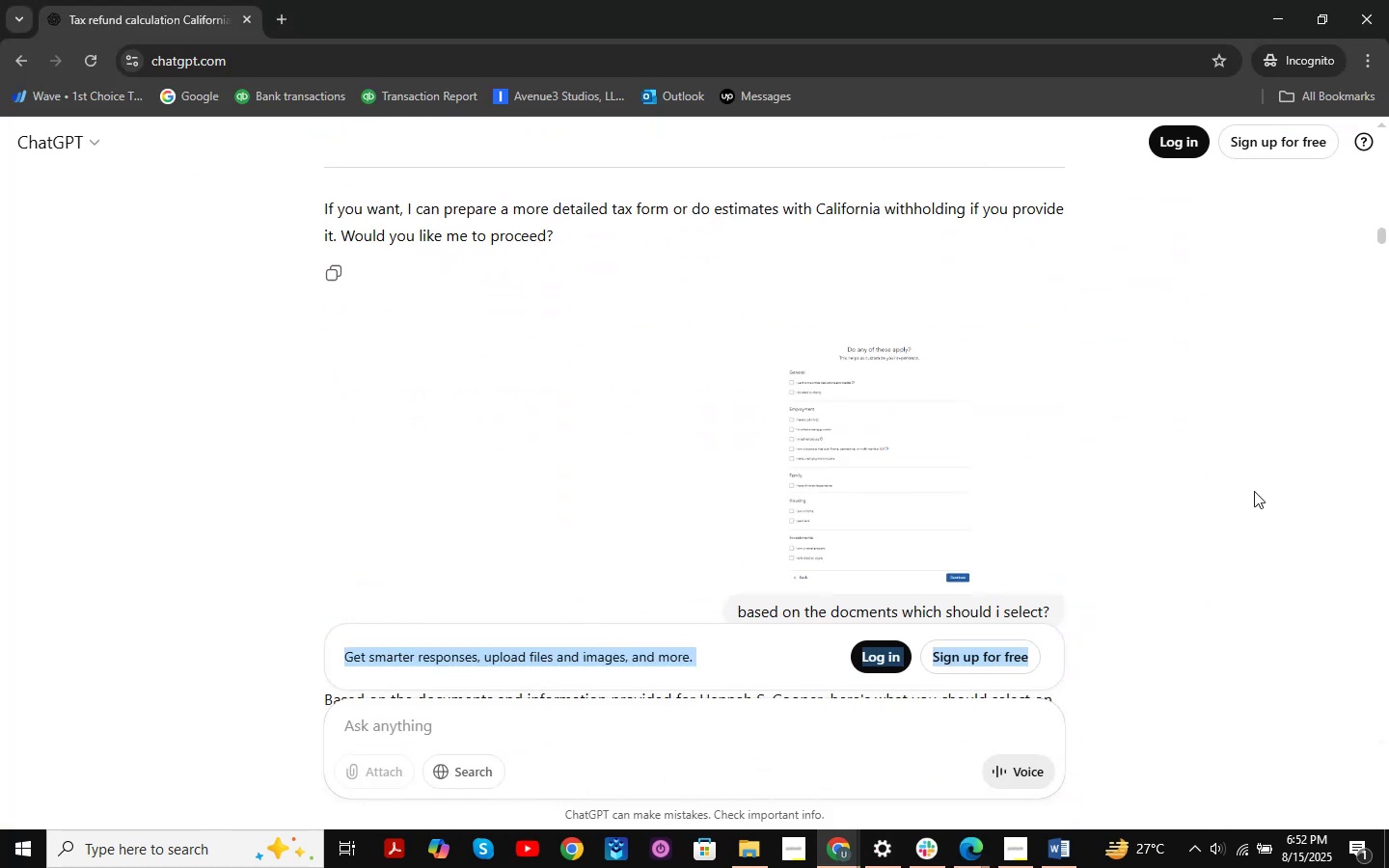 
key(Alt+AltLeft)
 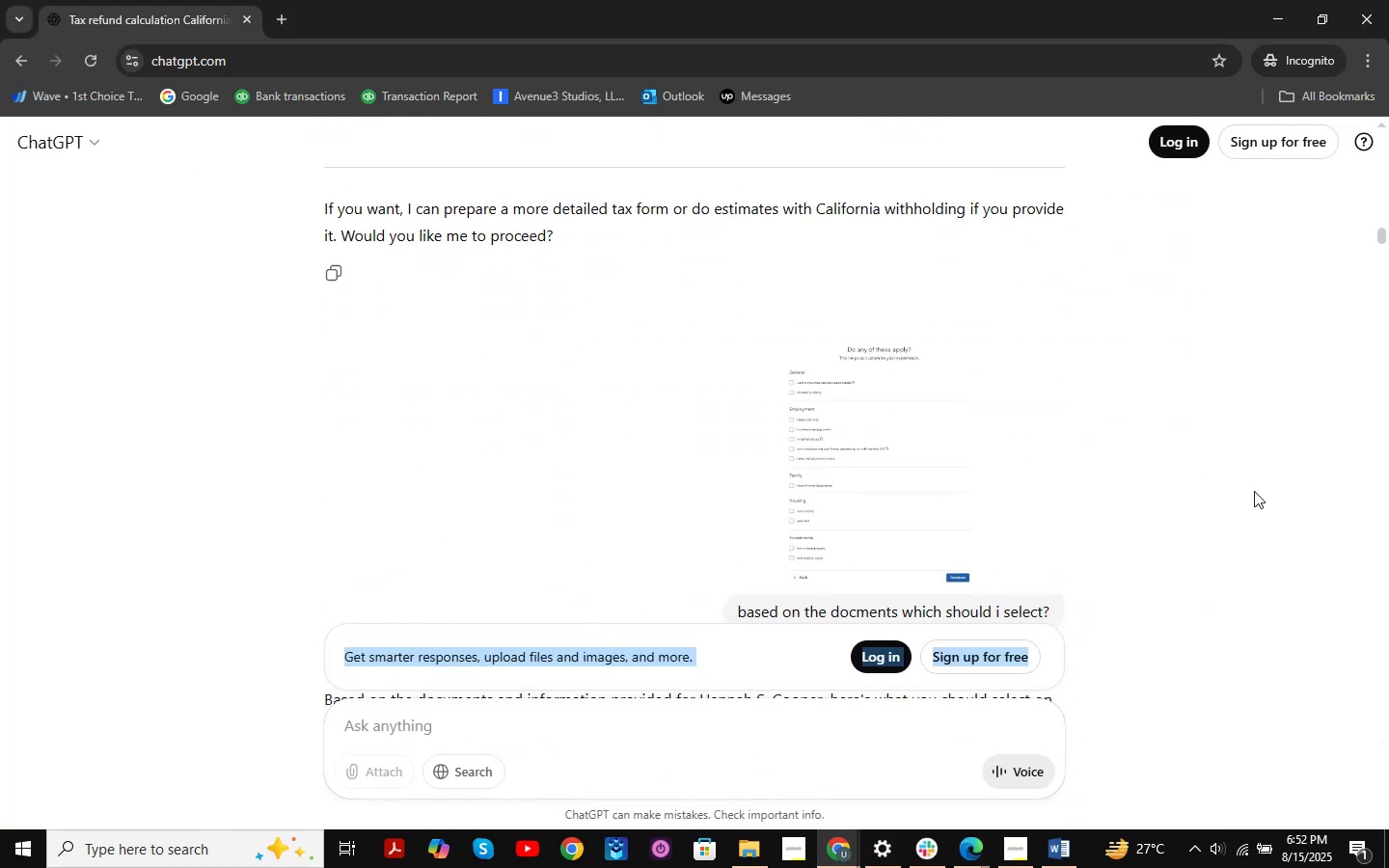 
key(Alt+Tab)
 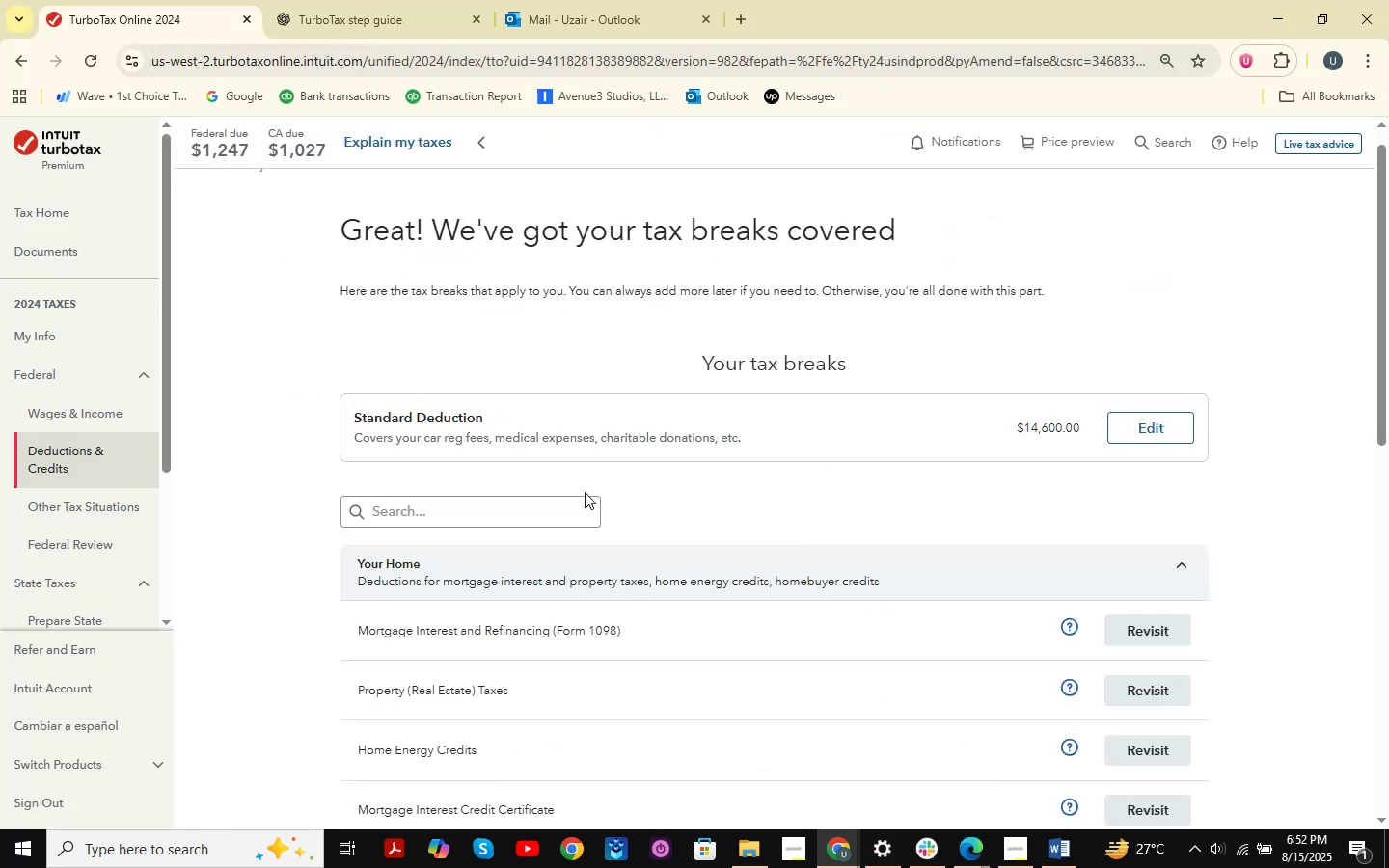 
key(Meta+MetaLeft)
 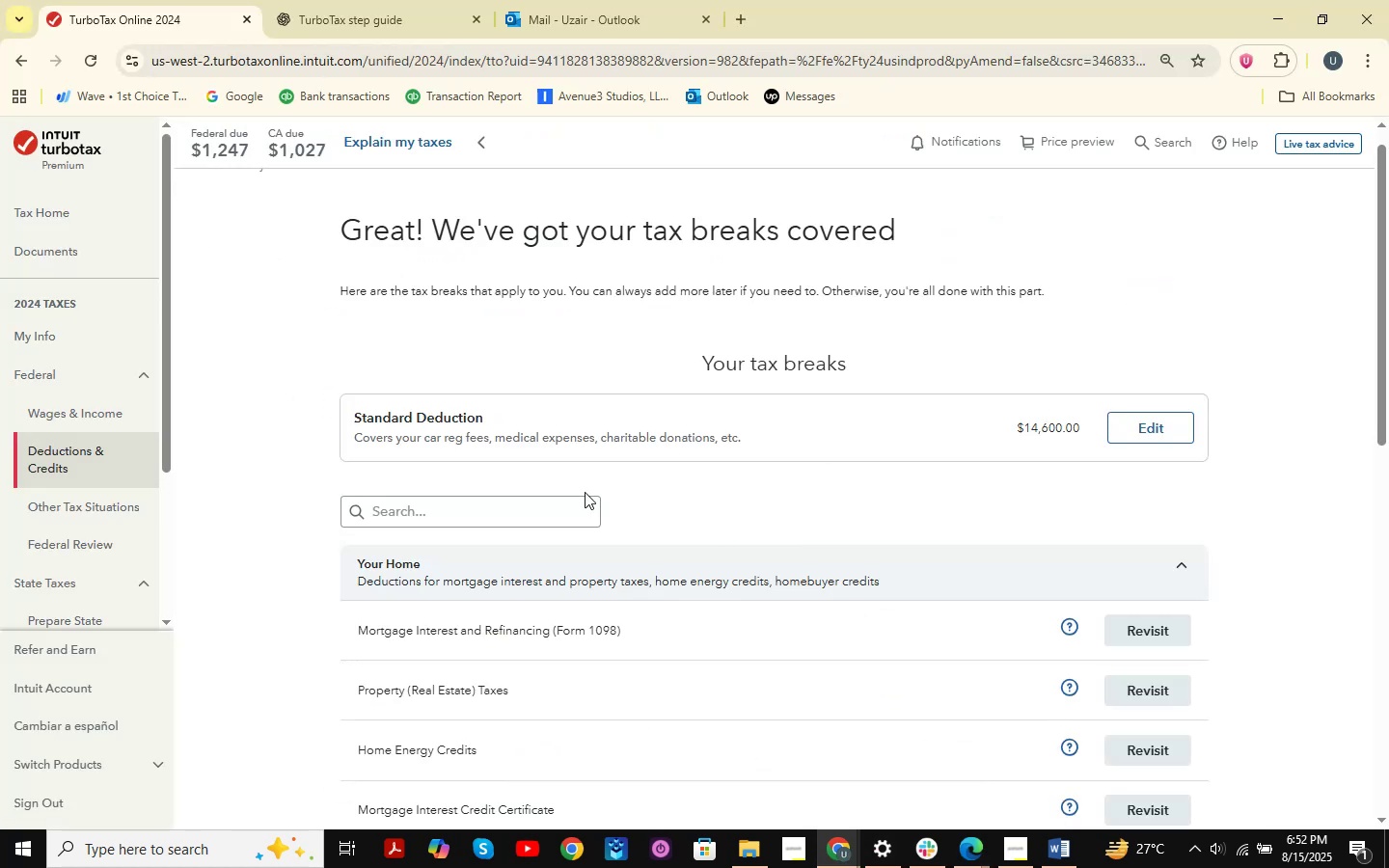 
key(Meta+Shift+ShiftLeft)
 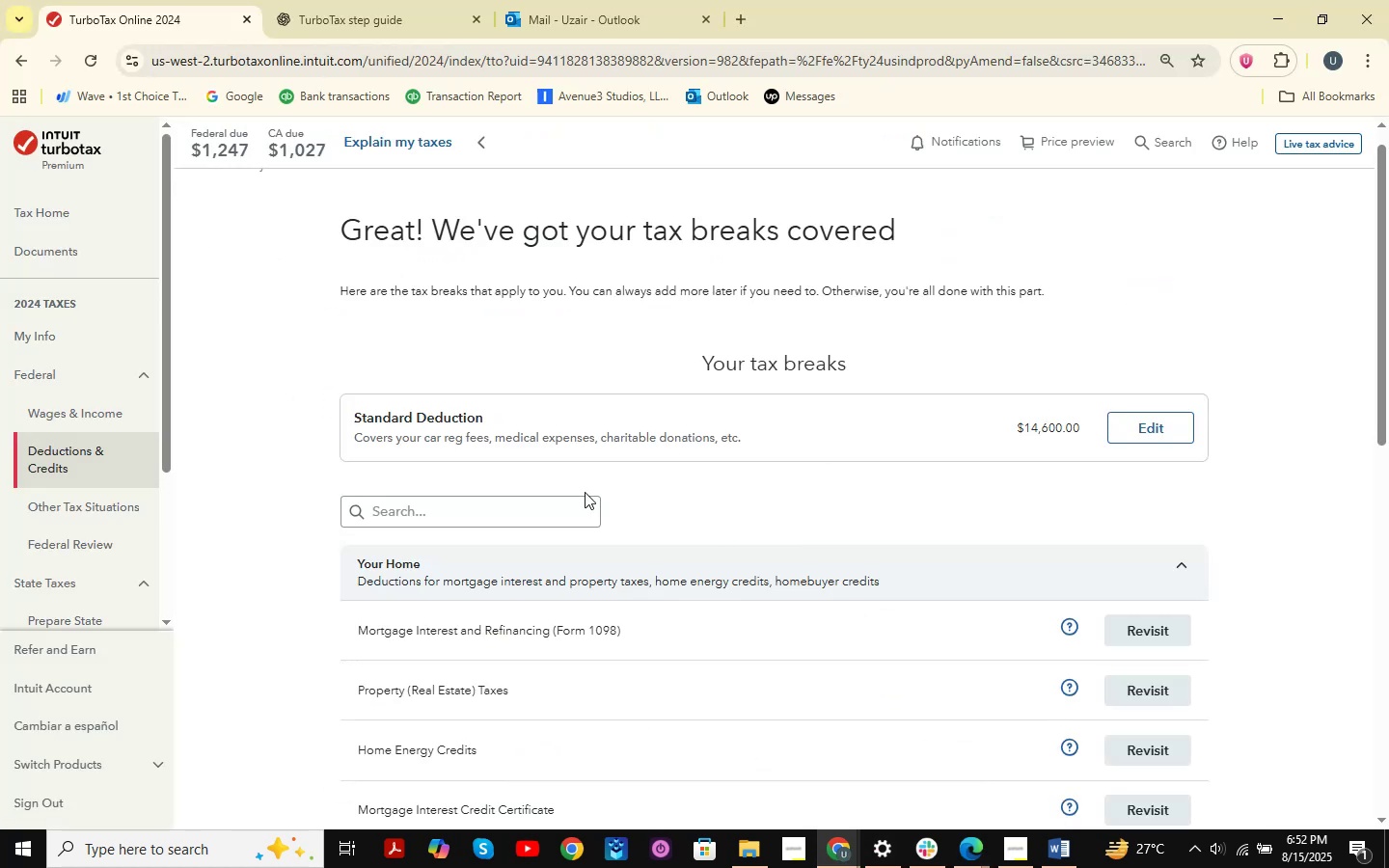 
key(Meta+Shift+S)
 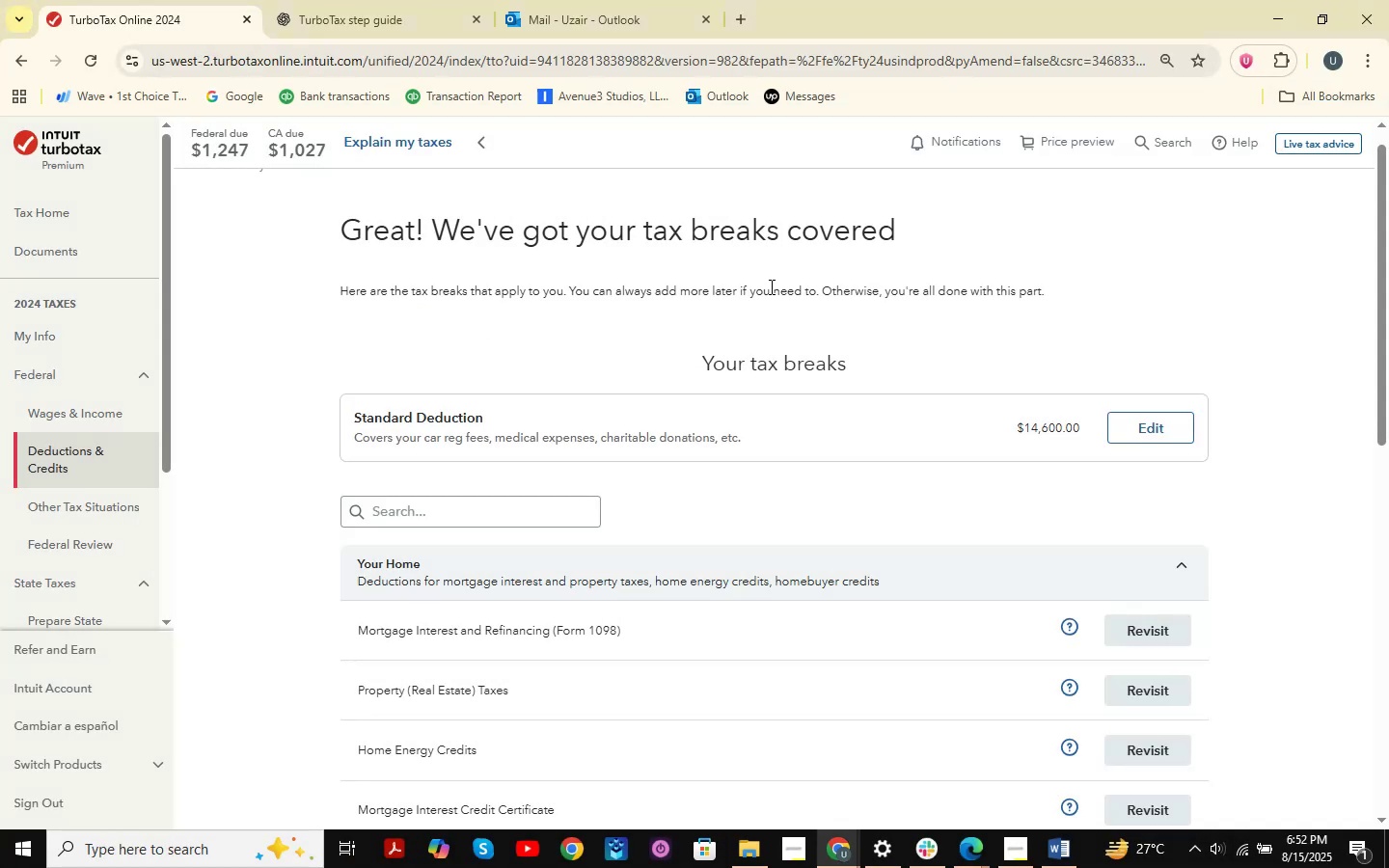 
key(Meta+MetaLeft)
 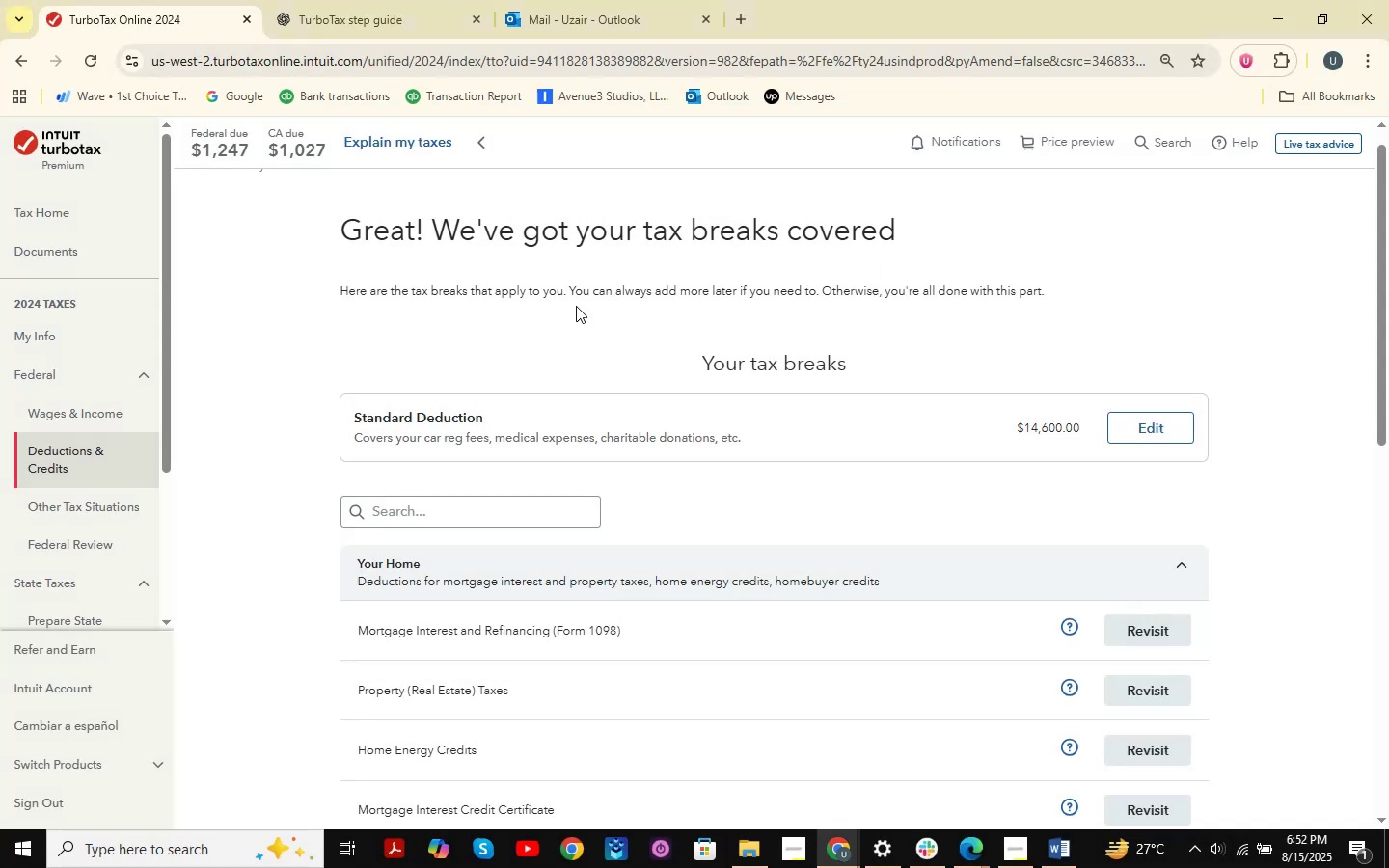 
key(Meta+Shift+ShiftLeft)
 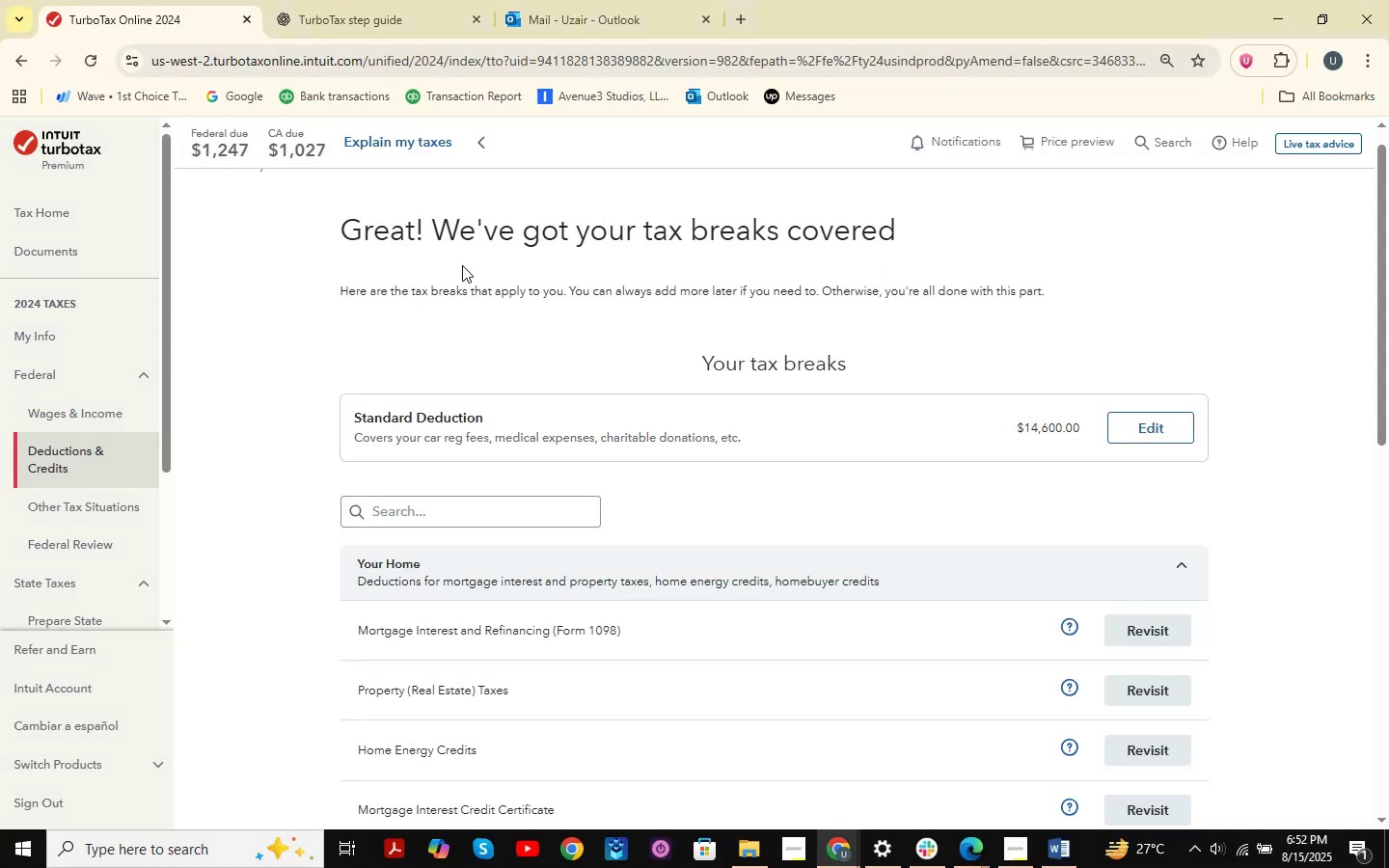 
key(Meta+Shift+S)
 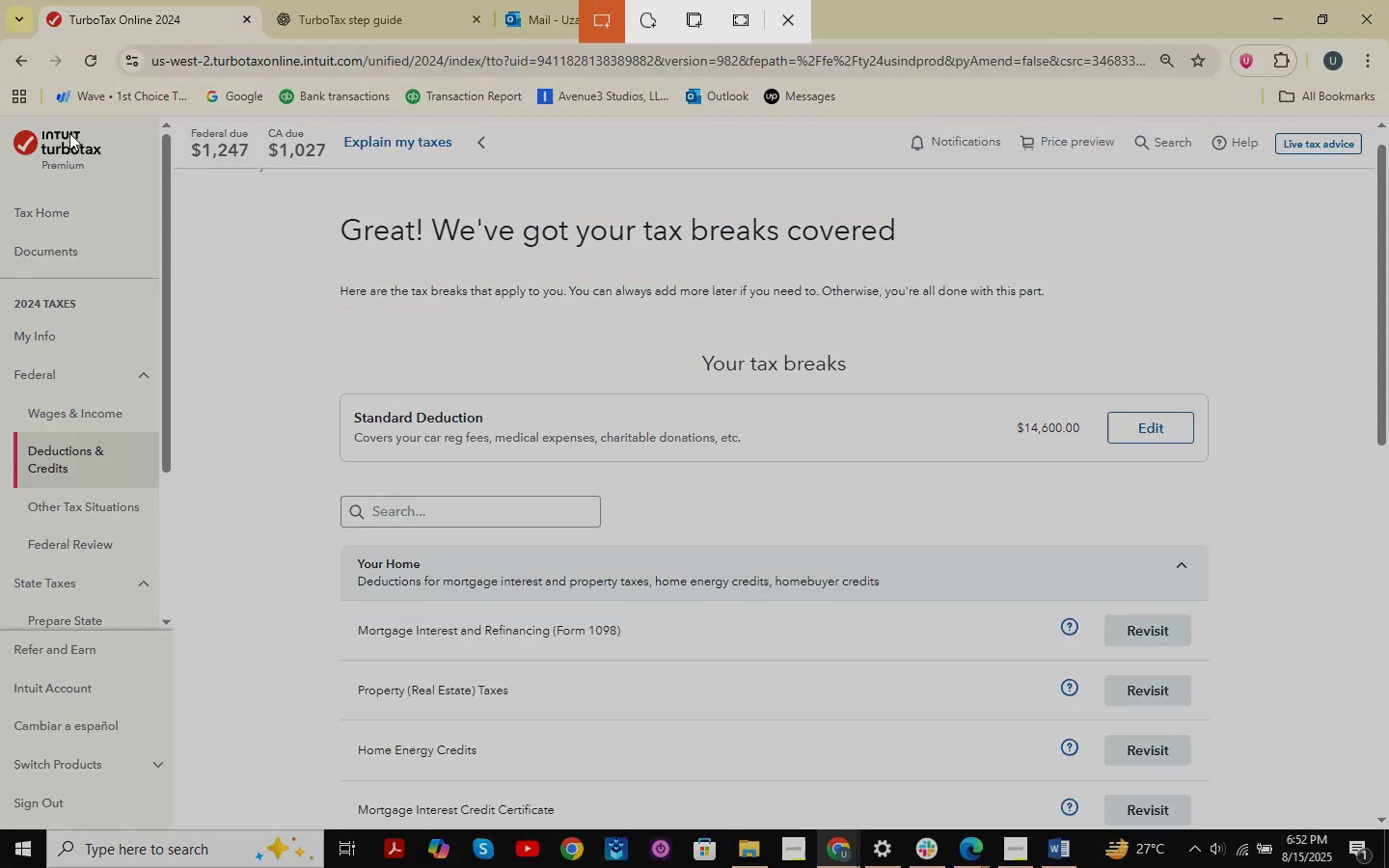 
left_click_drag(start_coordinate=[0, 125], to_coordinate=[1362, 812])
 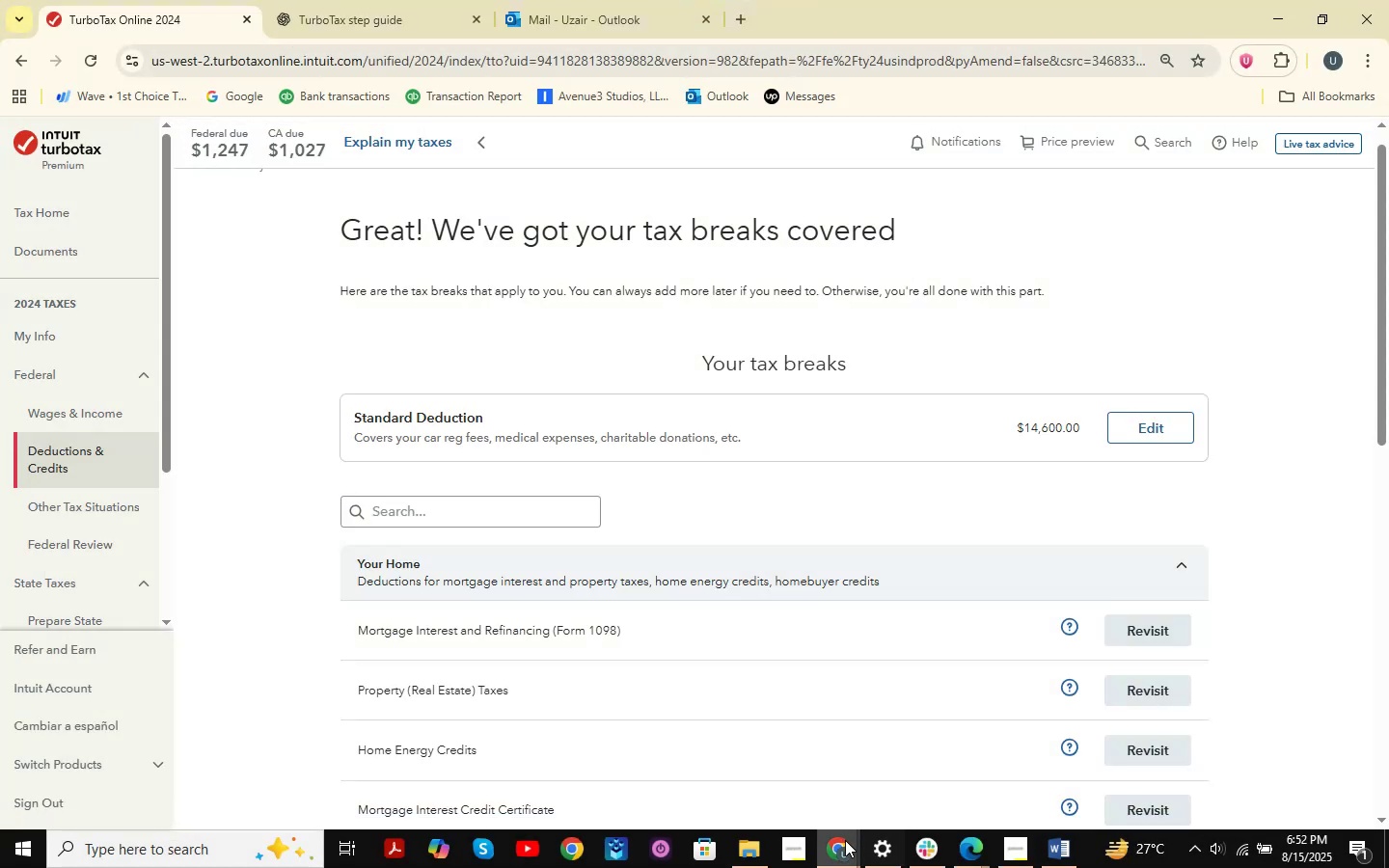 
double_click([919, 799])
 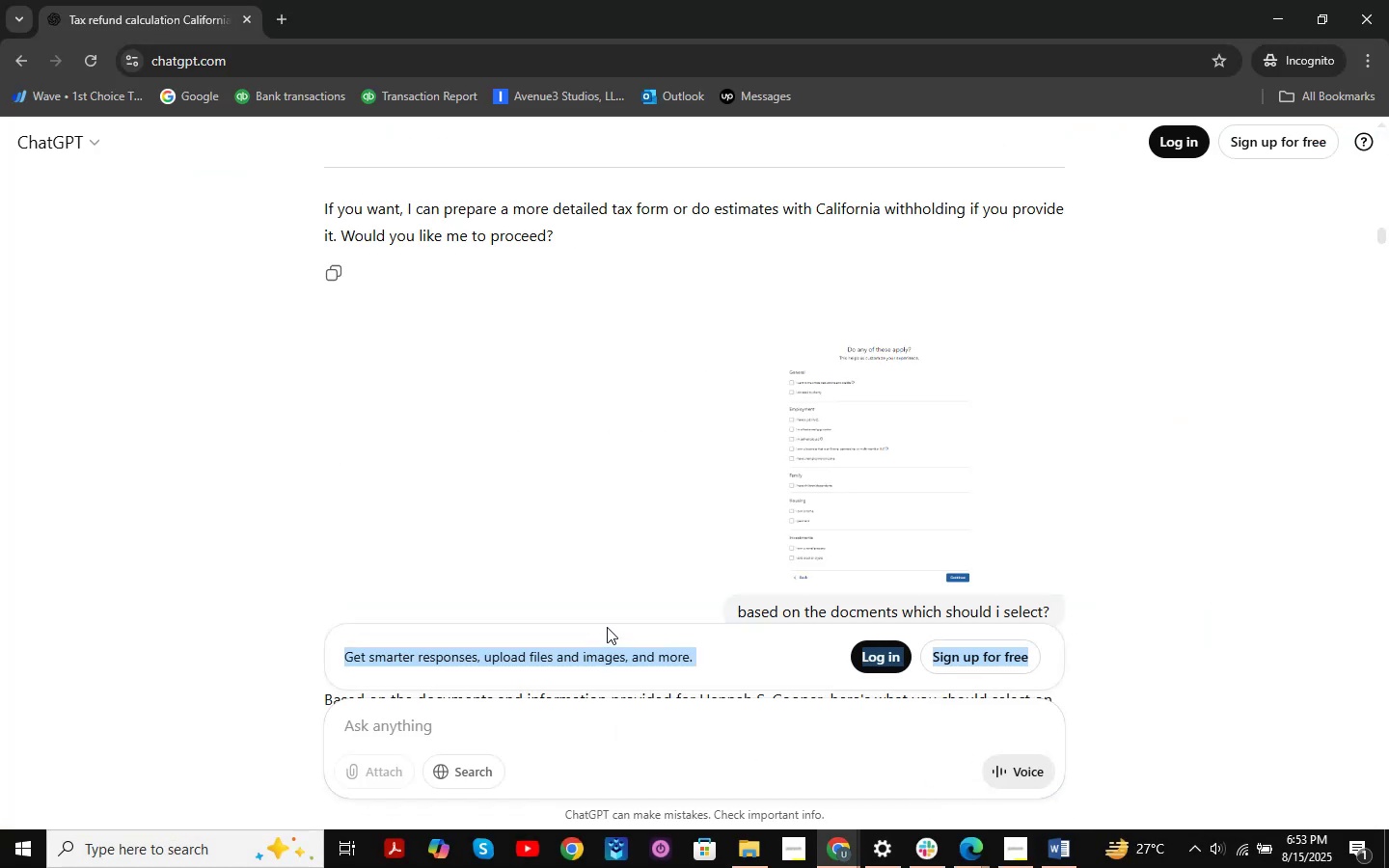 
scroll: coordinate [1094, 466], scroll_direction: down, amount: 8.0
 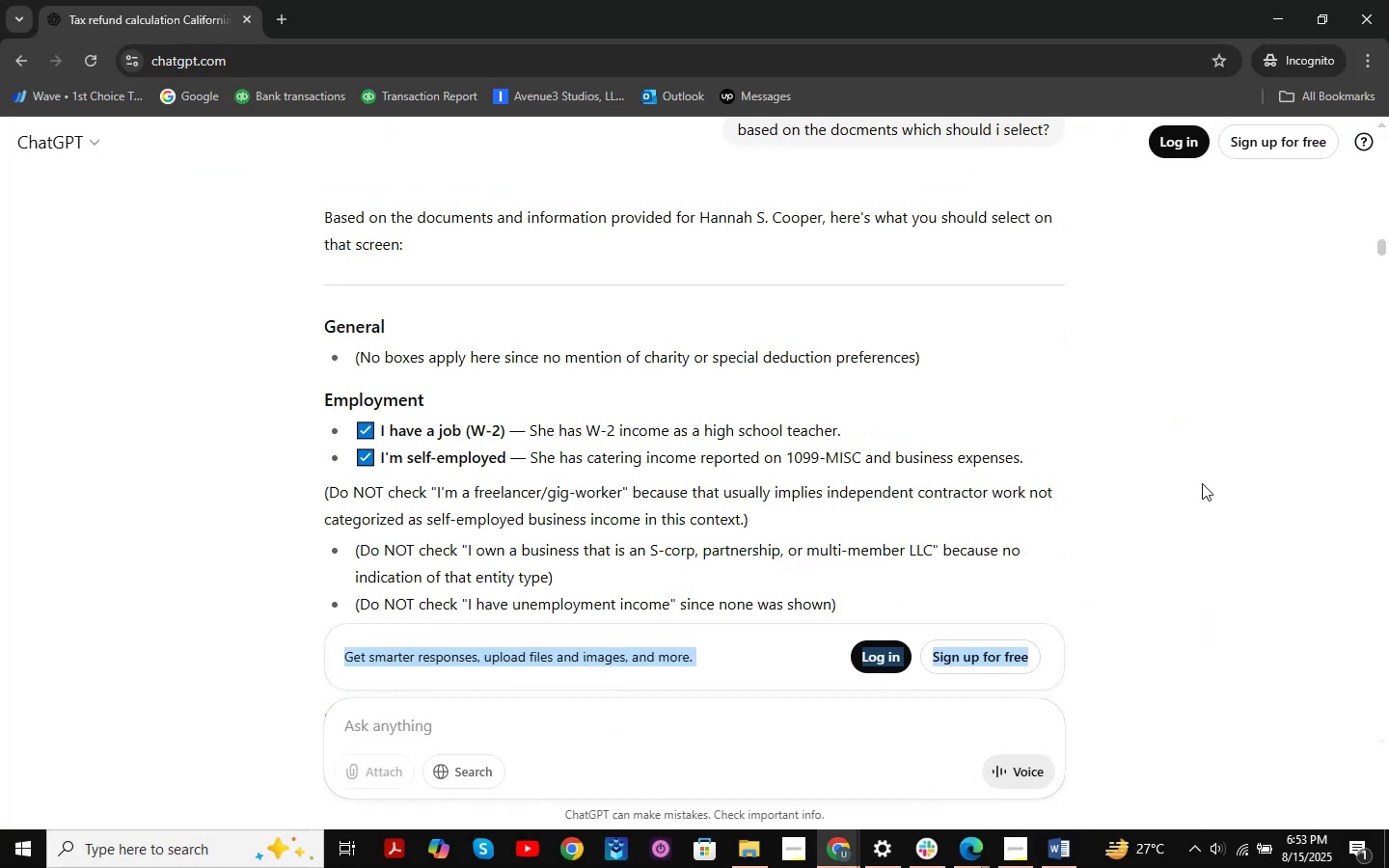 
left_click([1202, 483])
 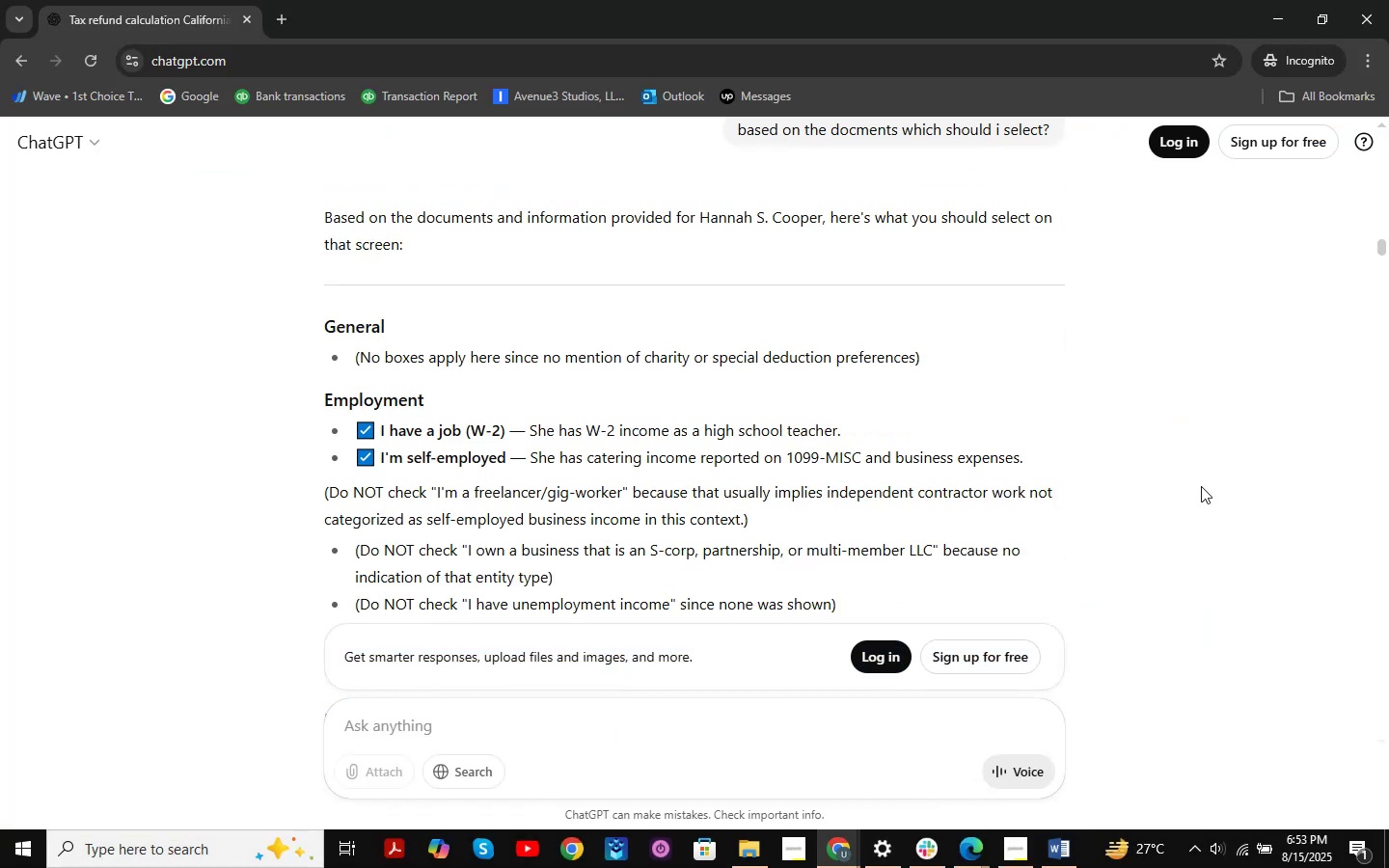 
scroll: coordinate [531, 740], scroll_direction: down, amount: 8.0
 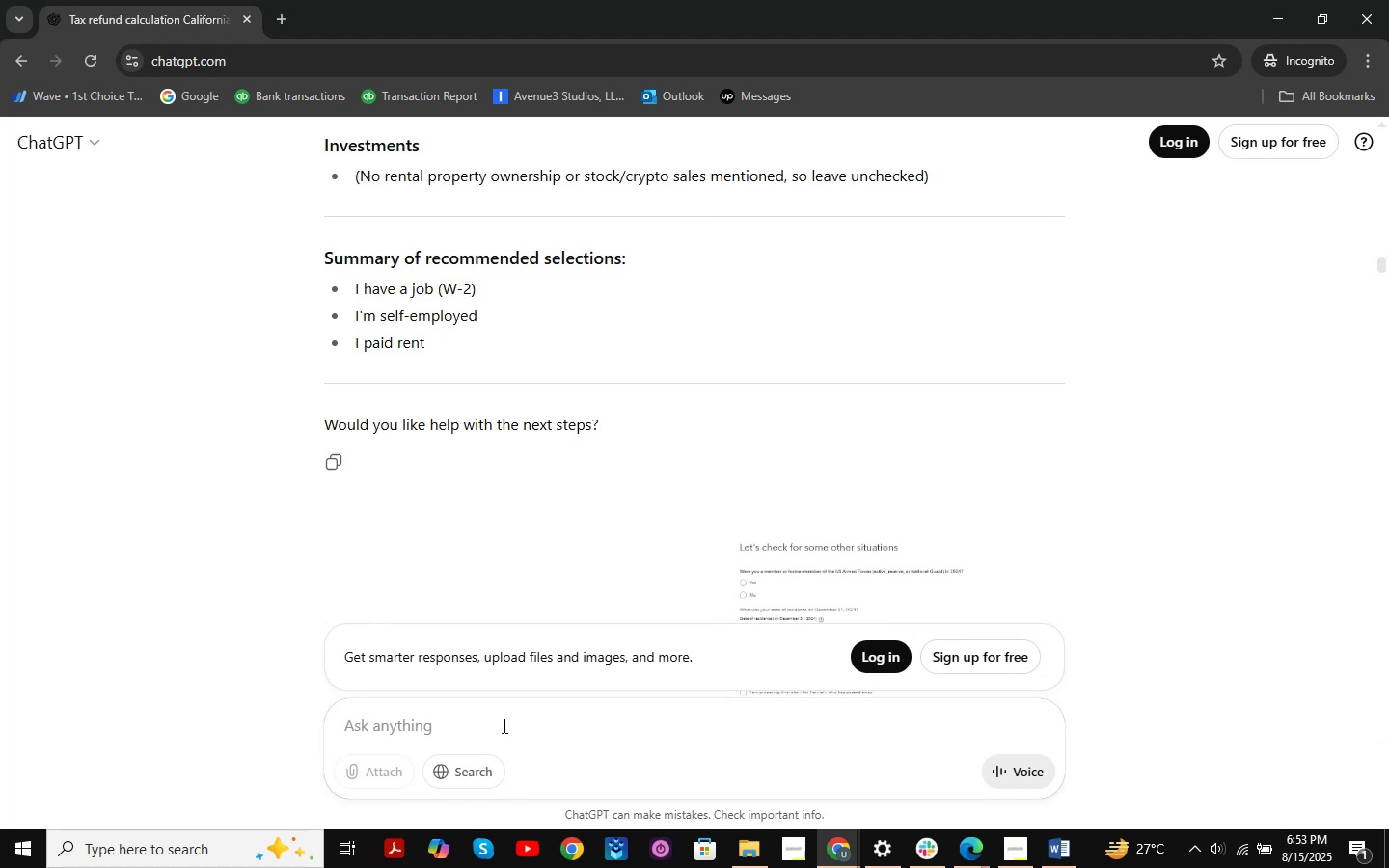 
left_click([503, 725])
 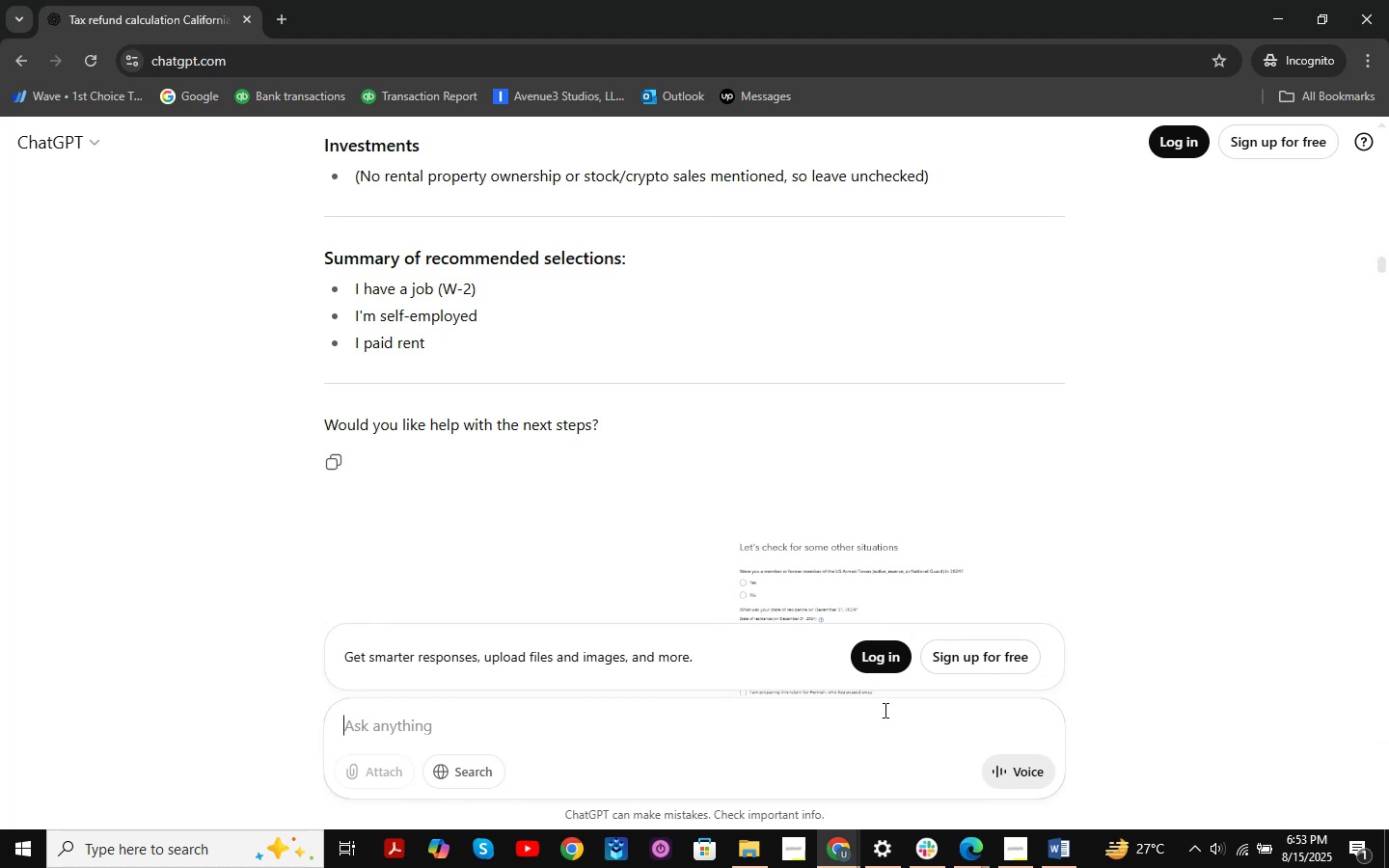 
key(Control+V)
 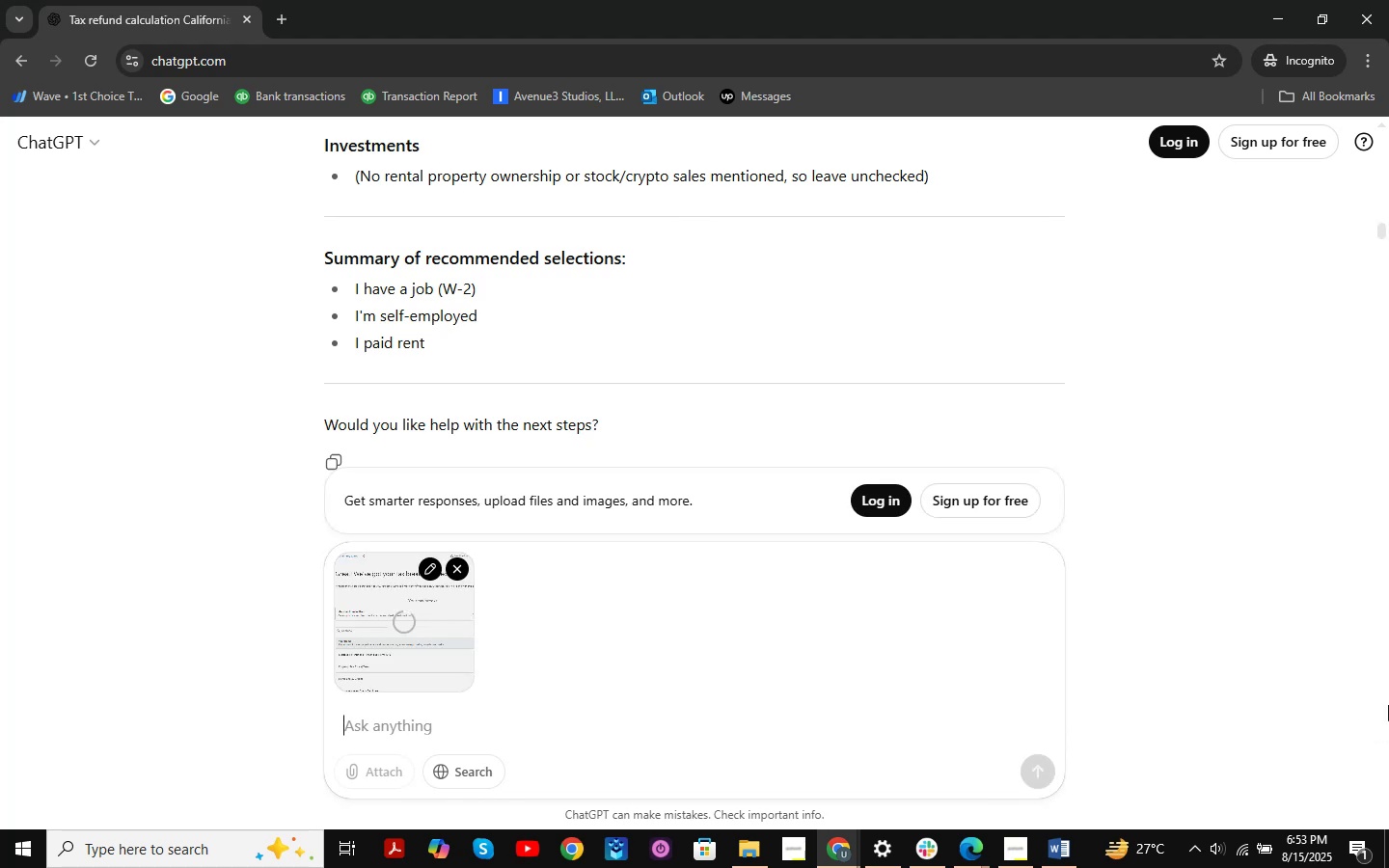 
type(where o ca)
key(Backspace)
key(Backspace)
key(Backspace)
key(Backspace)
type(i can find the tax )
key(Backspace)
key(Backspace)
key(Backspace)
key(Backspace)
type(se tax in the interface)
 